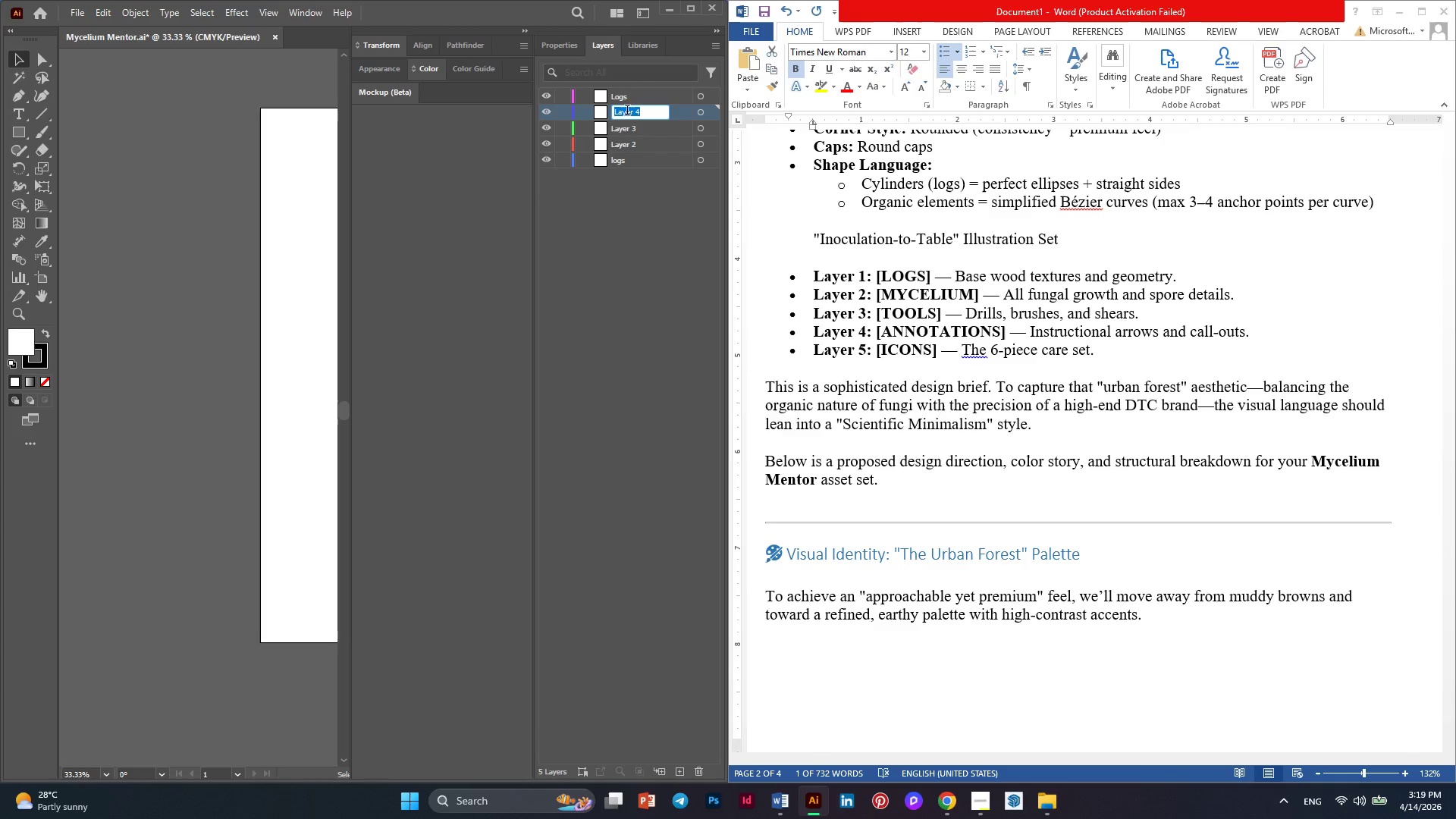 
key(Control+V)
 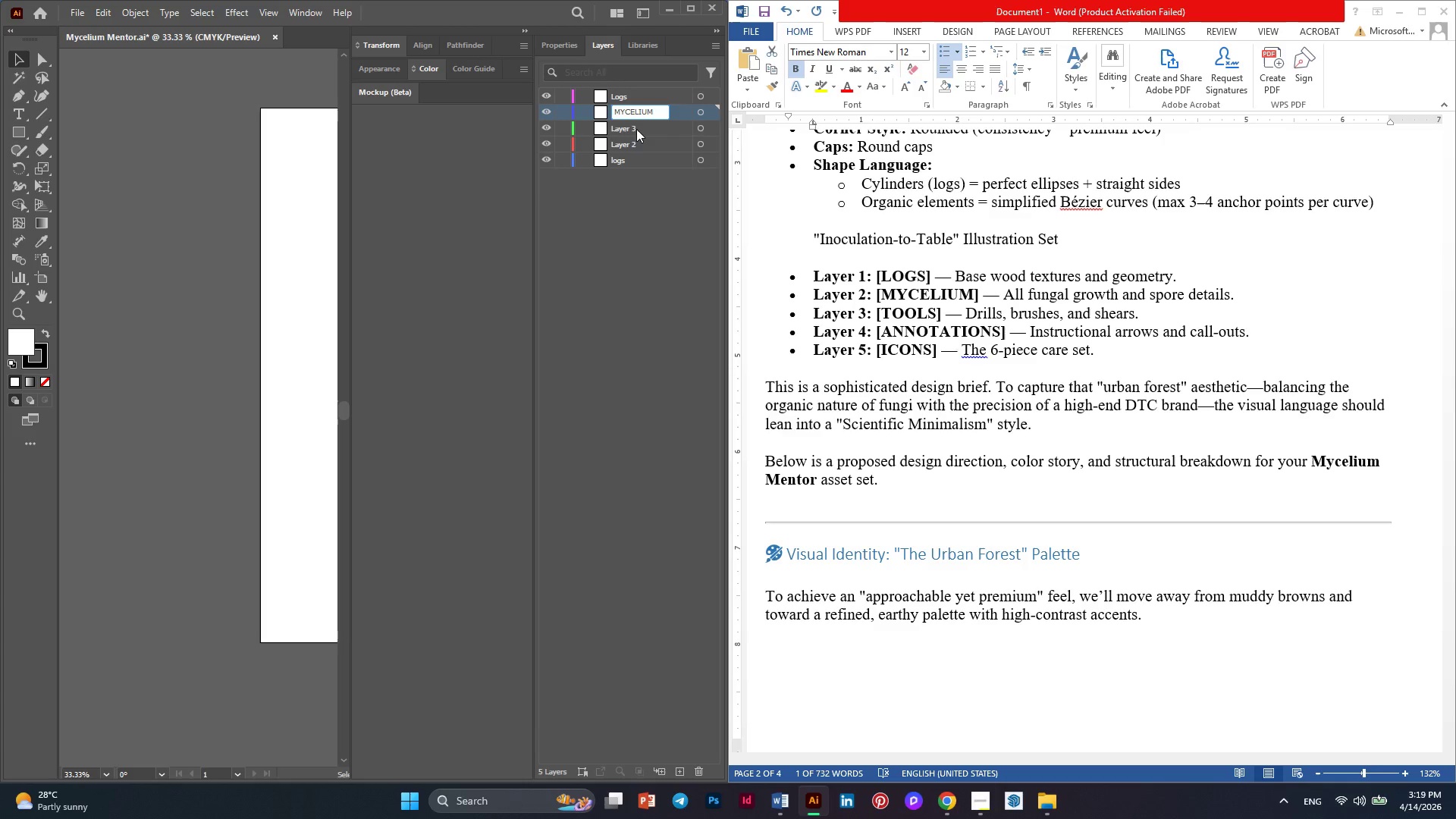 
double_click([636, 129])
 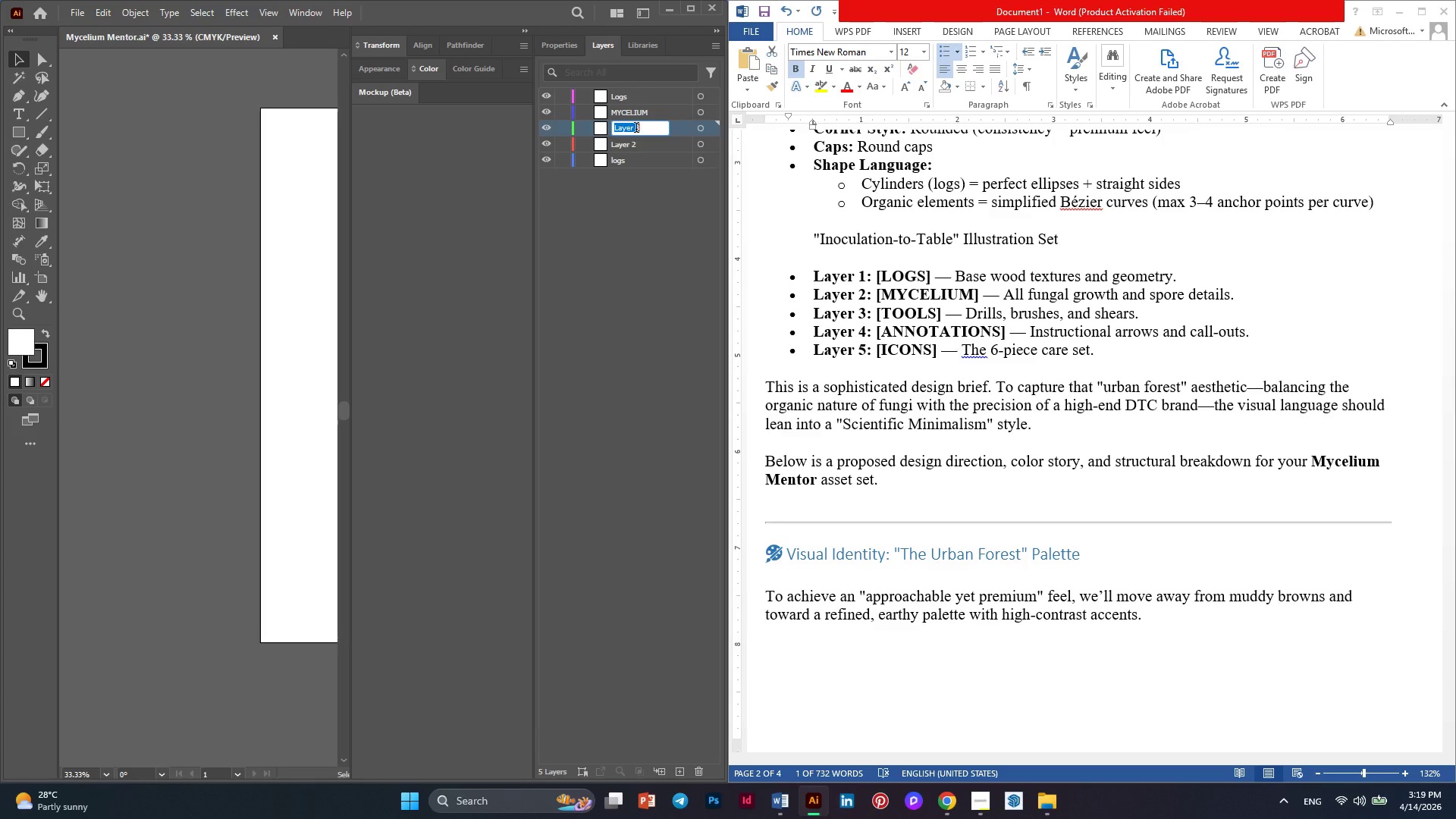 
triple_click([636, 129])
 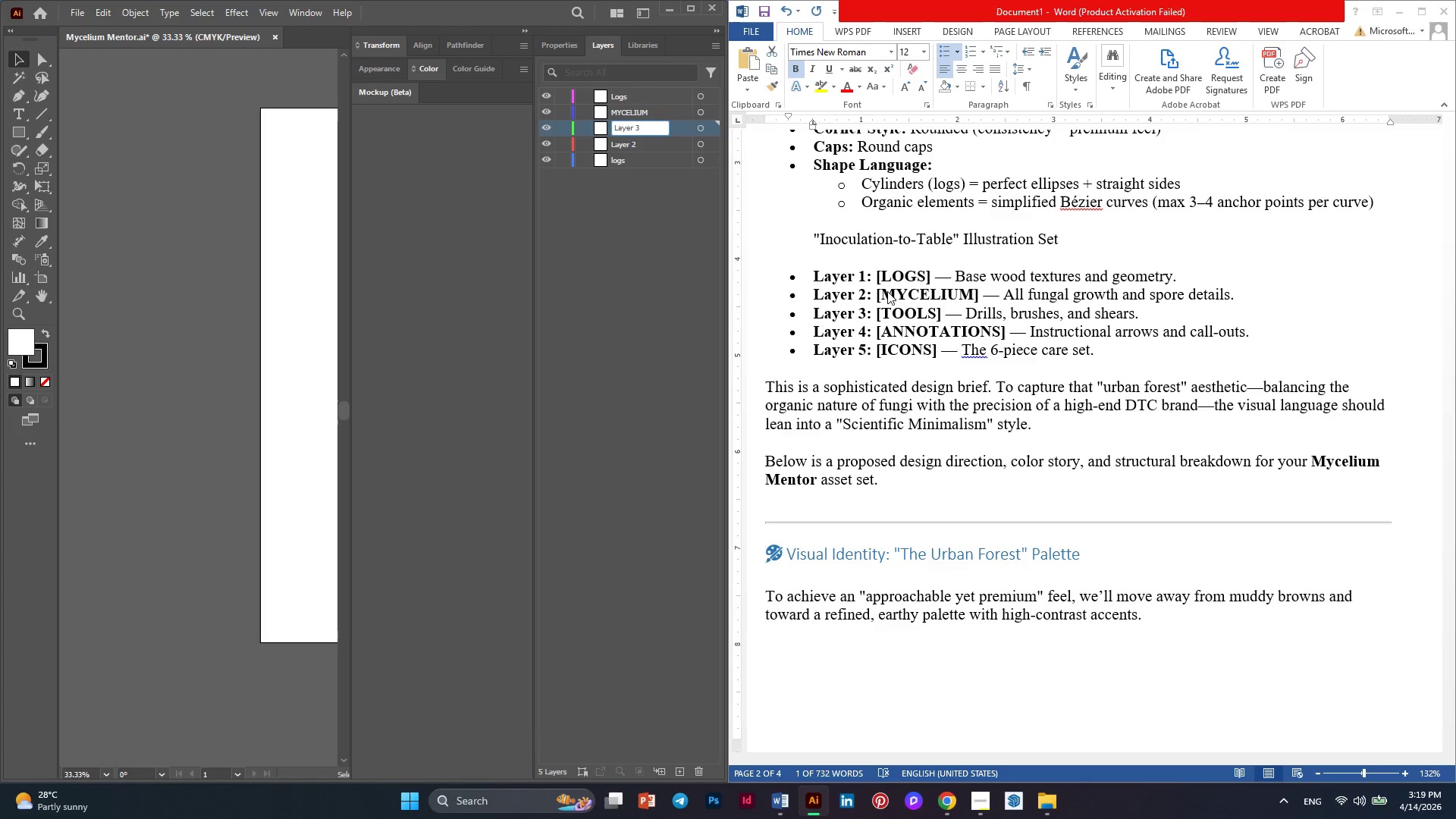 
double_click([907, 312])
 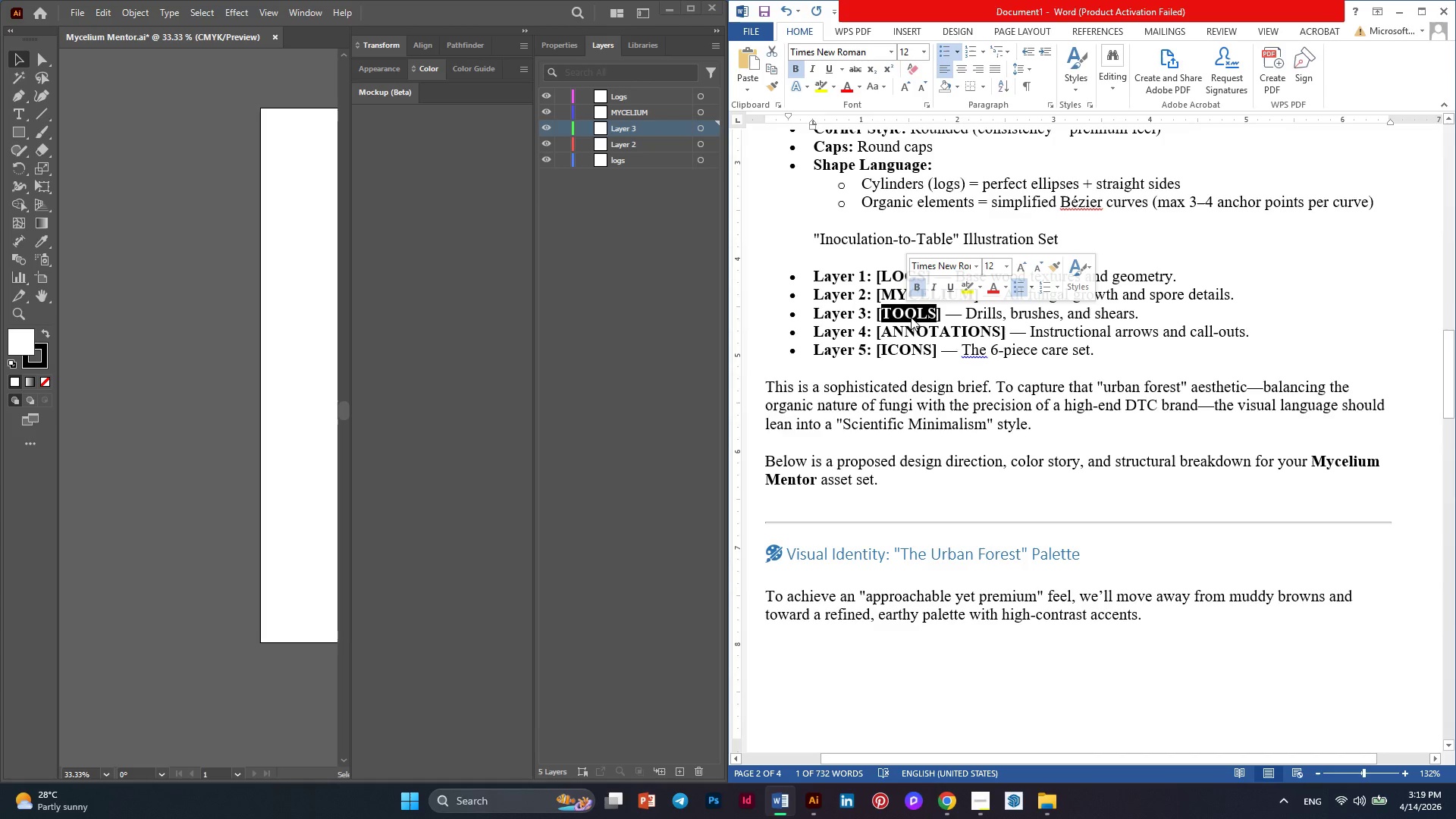 
right_click([911, 317])
 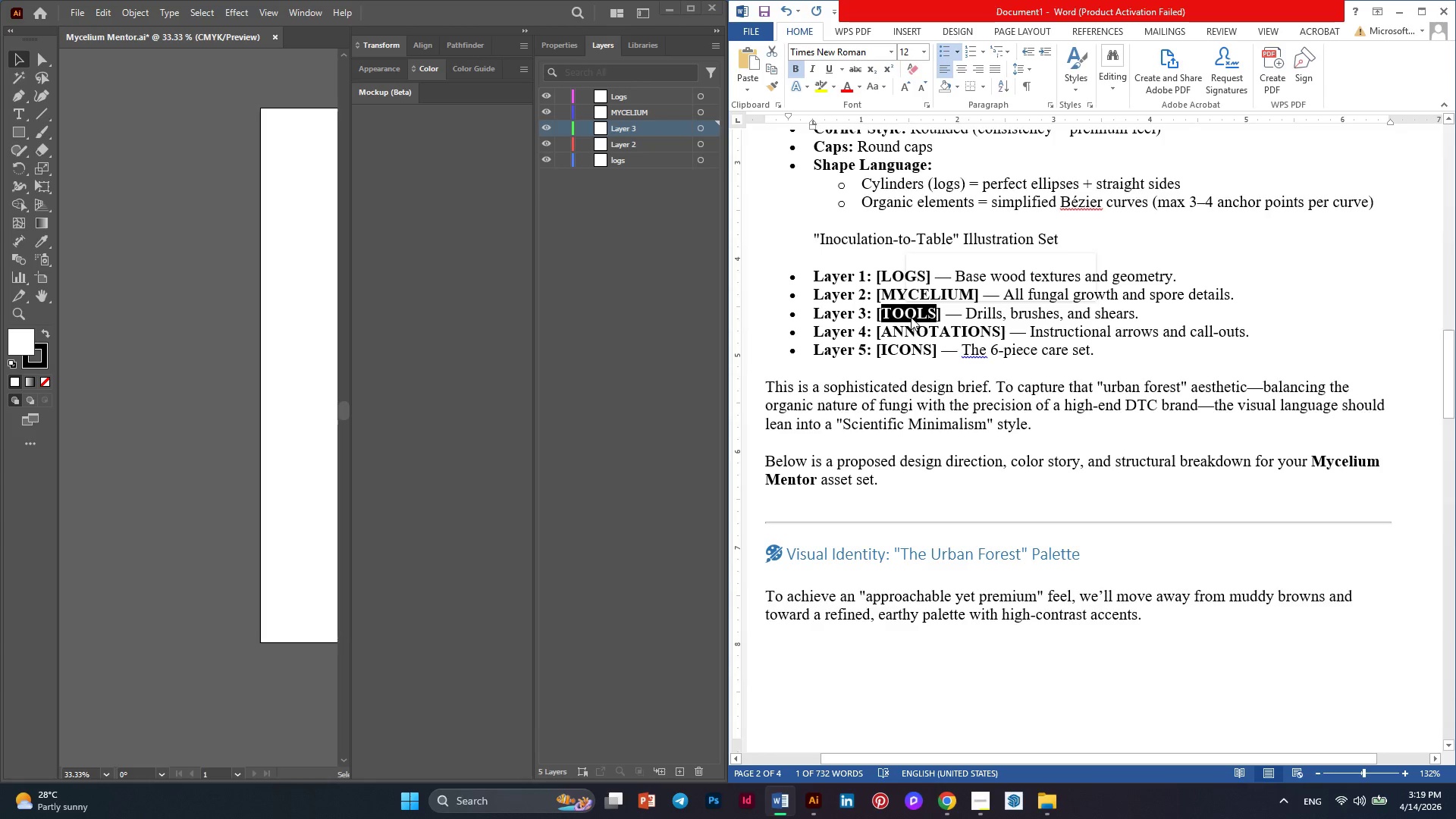 
scroll: coordinate [911, 317], scroll_direction: up, amount: 1.0
 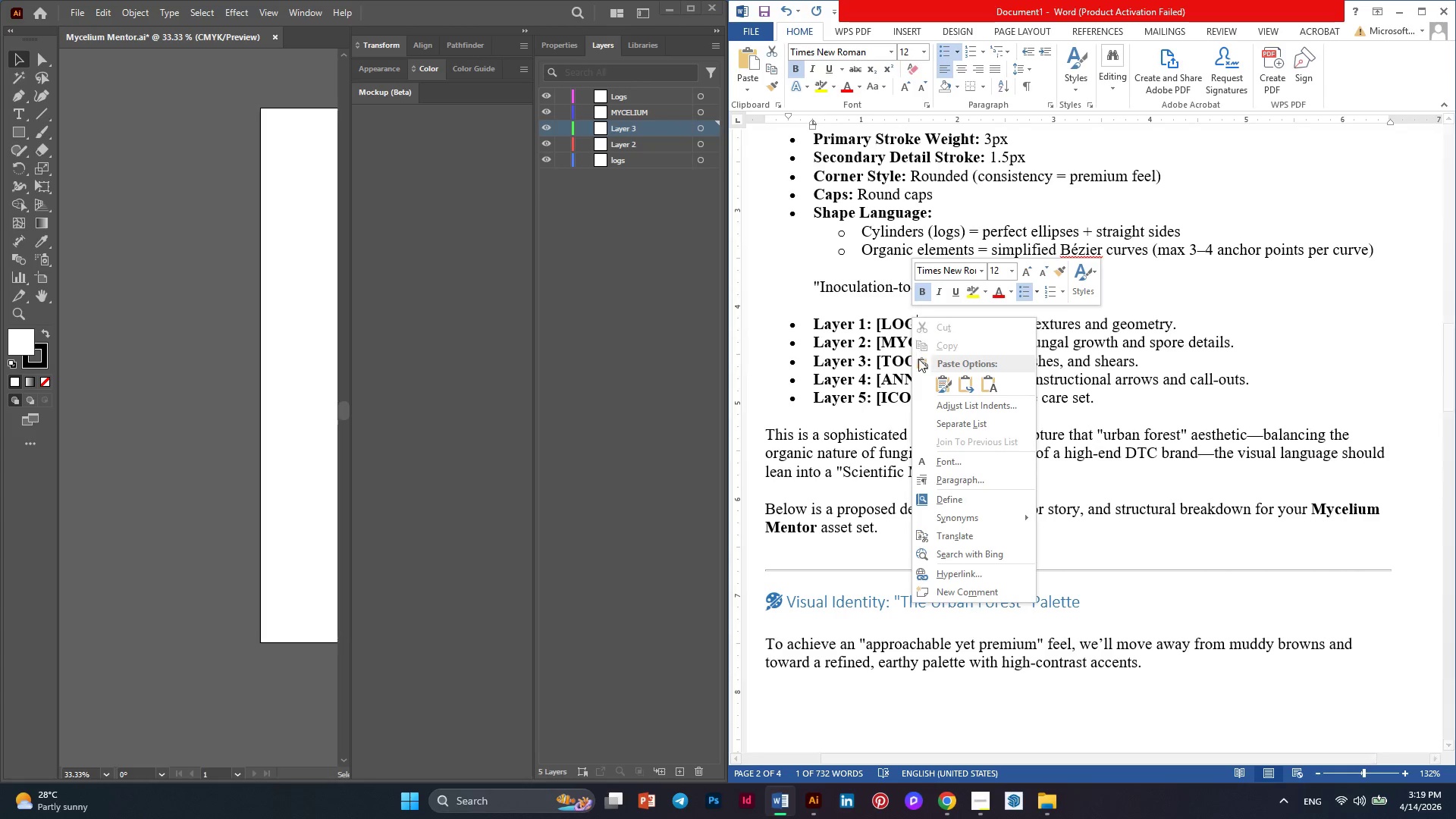 
left_click([888, 357])
 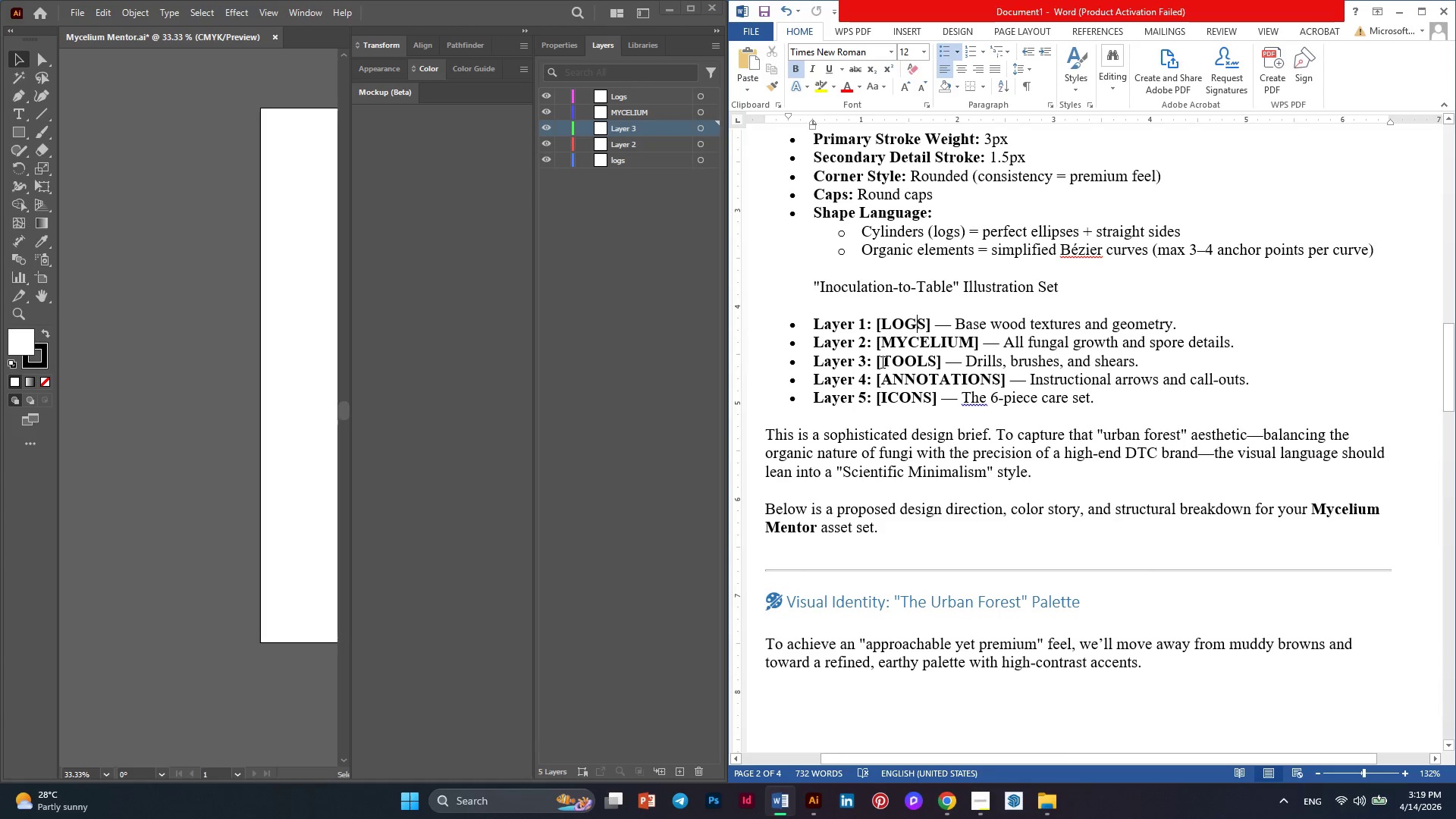 
left_click_drag(start_coordinate=[881, 362], to_coordinate=[934, 368])
 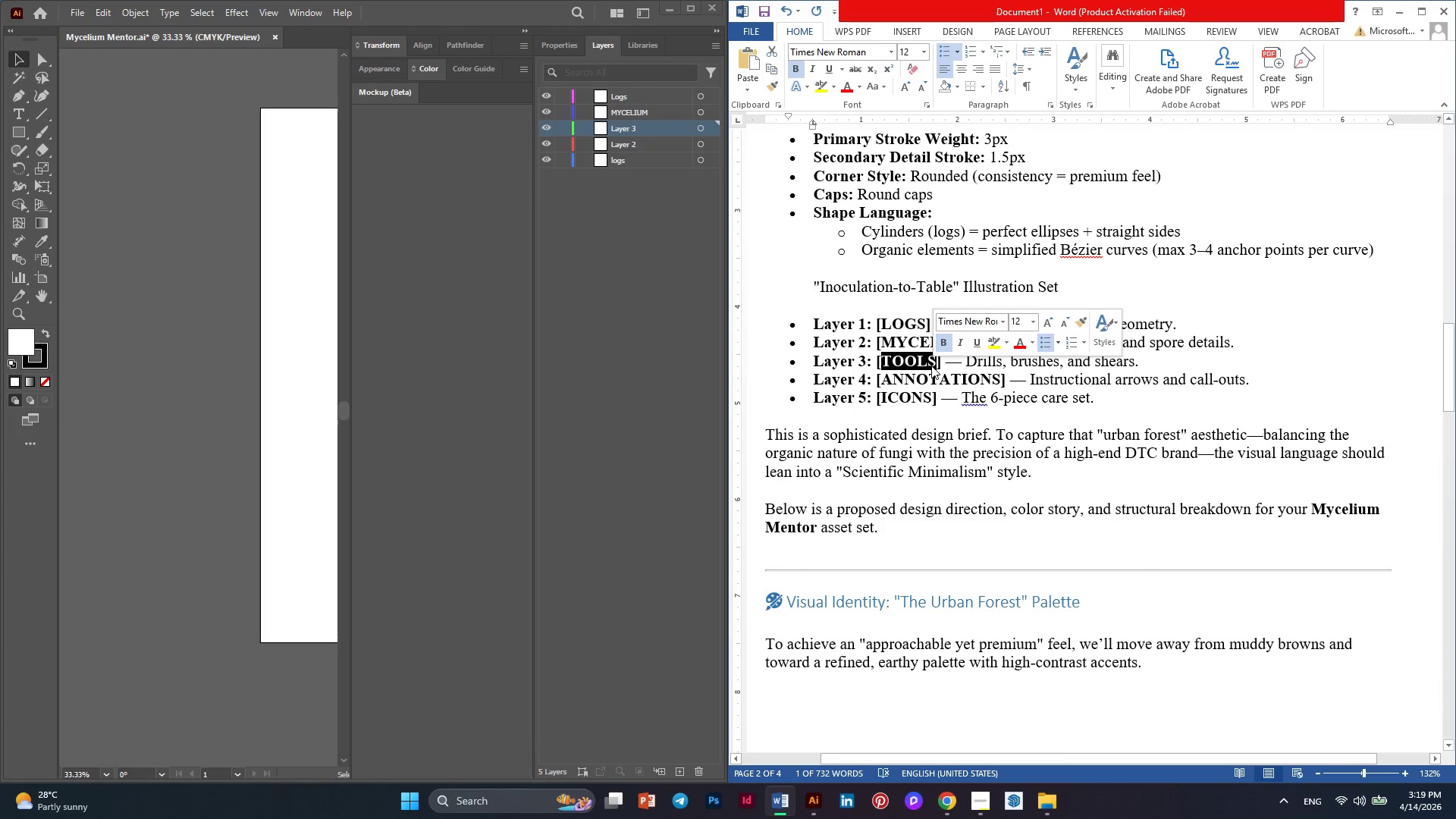 
right_click([931, 366])
 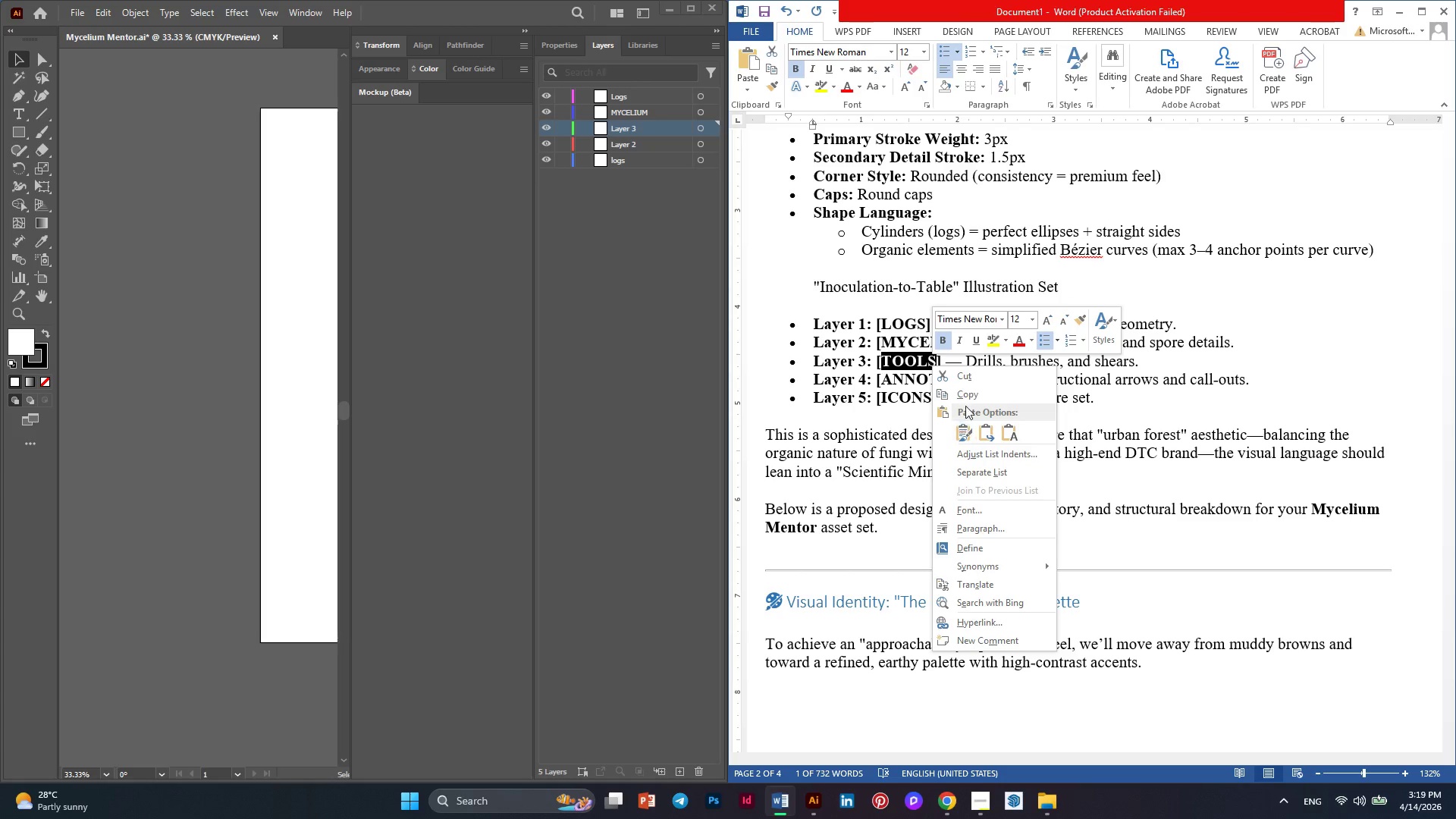 
left_click([967, 394])
 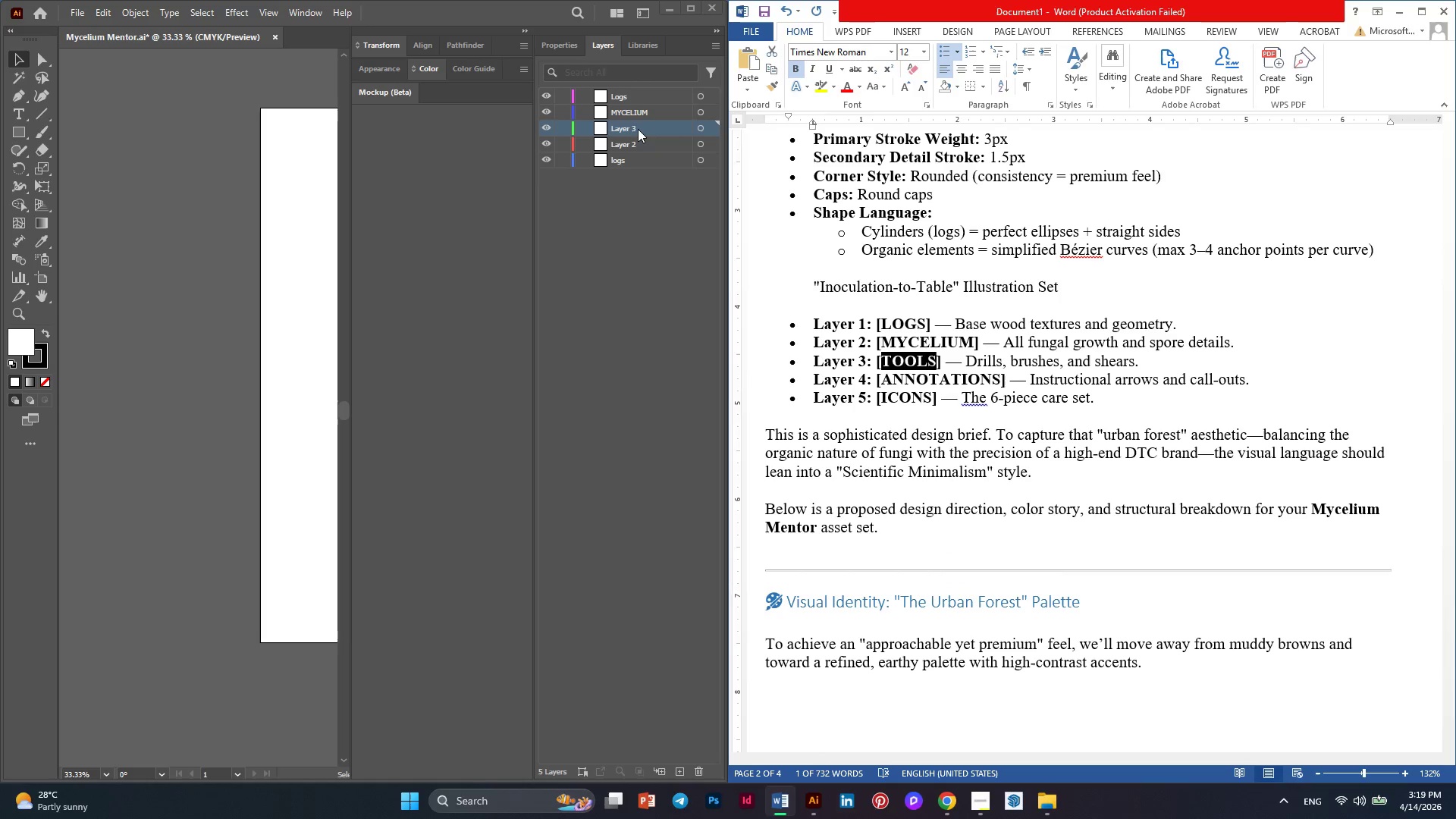 
double_click([634, 129])
 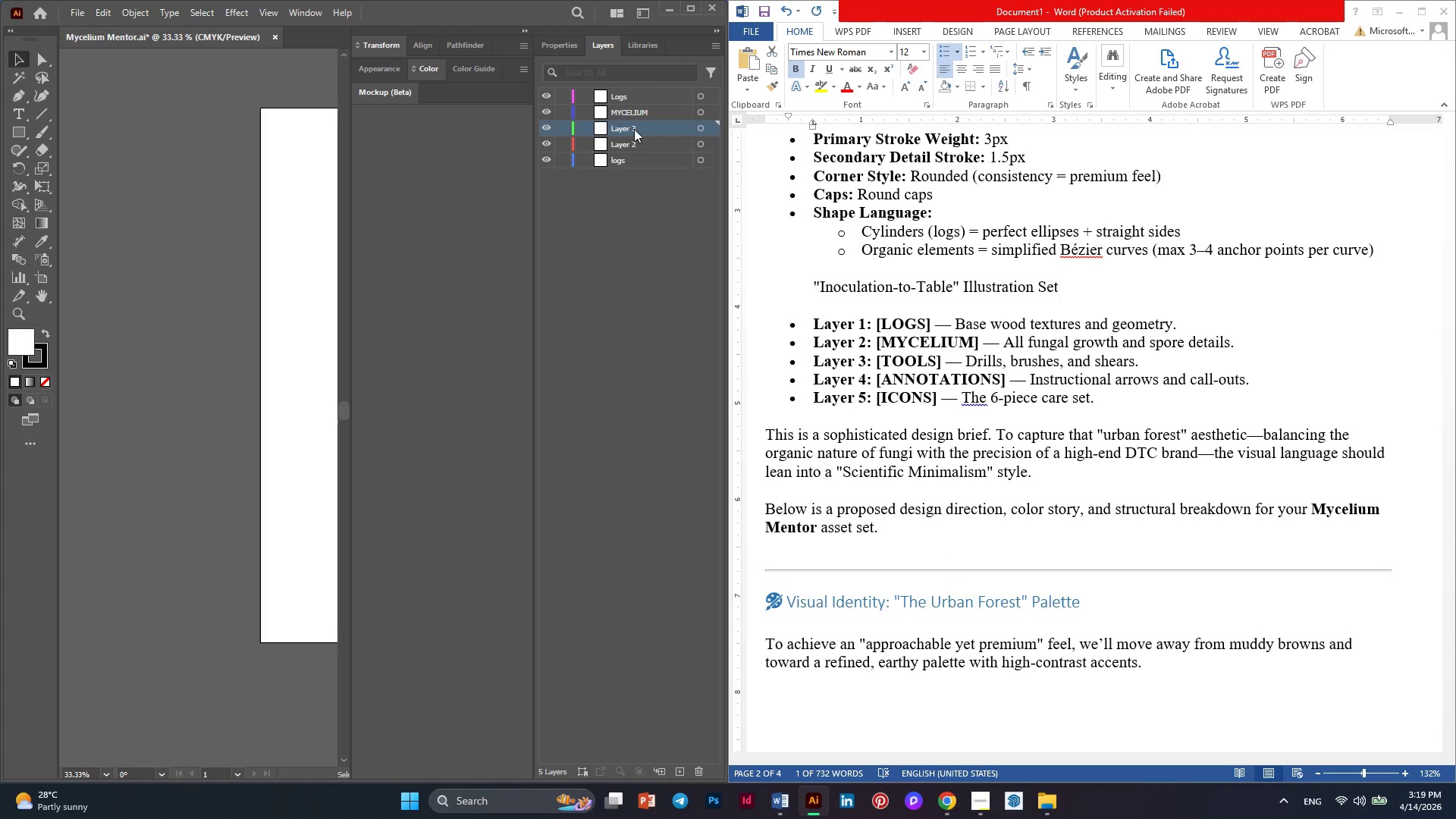 
triple_click([632, 129])
 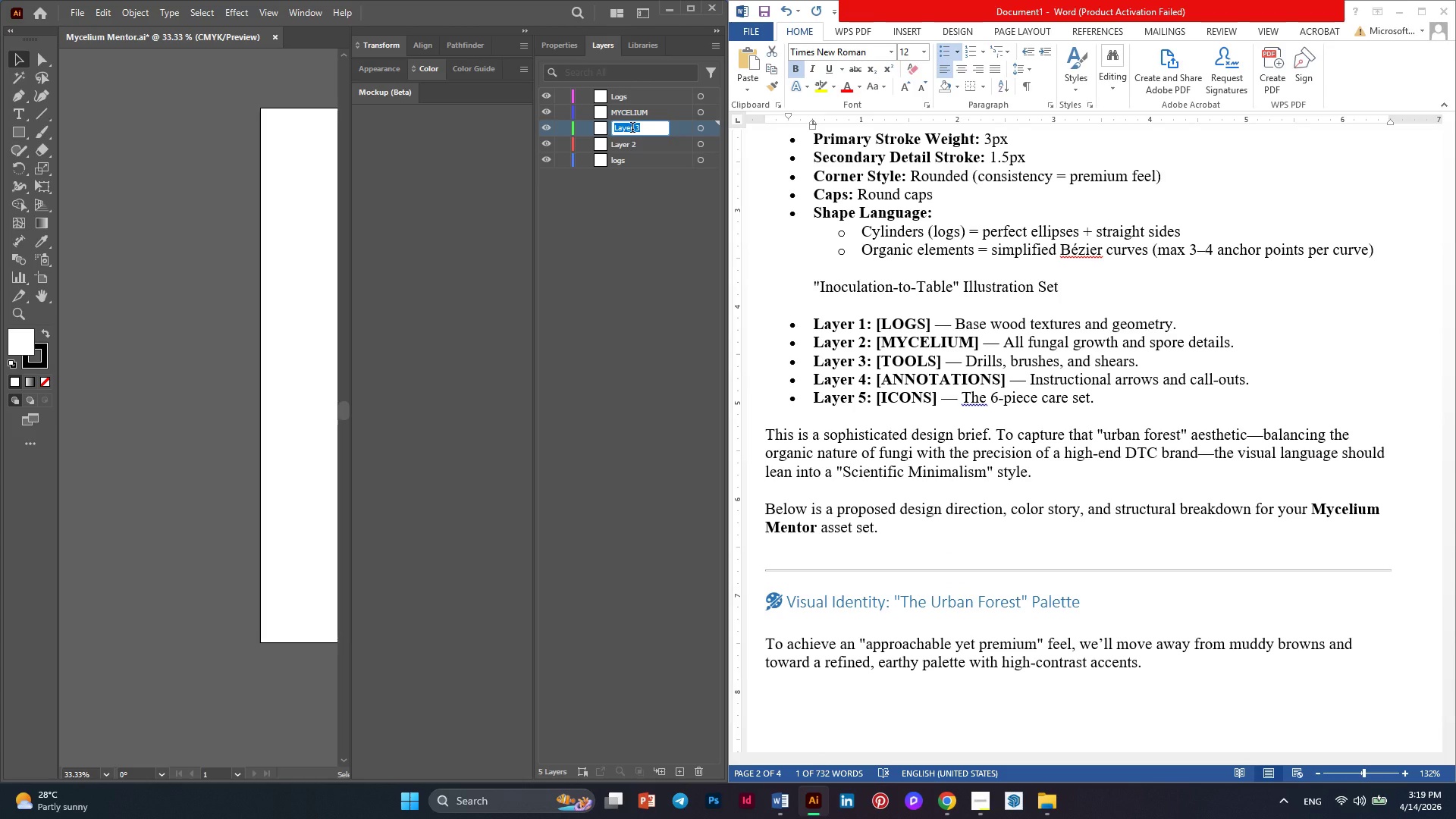 
key(Control+V)
 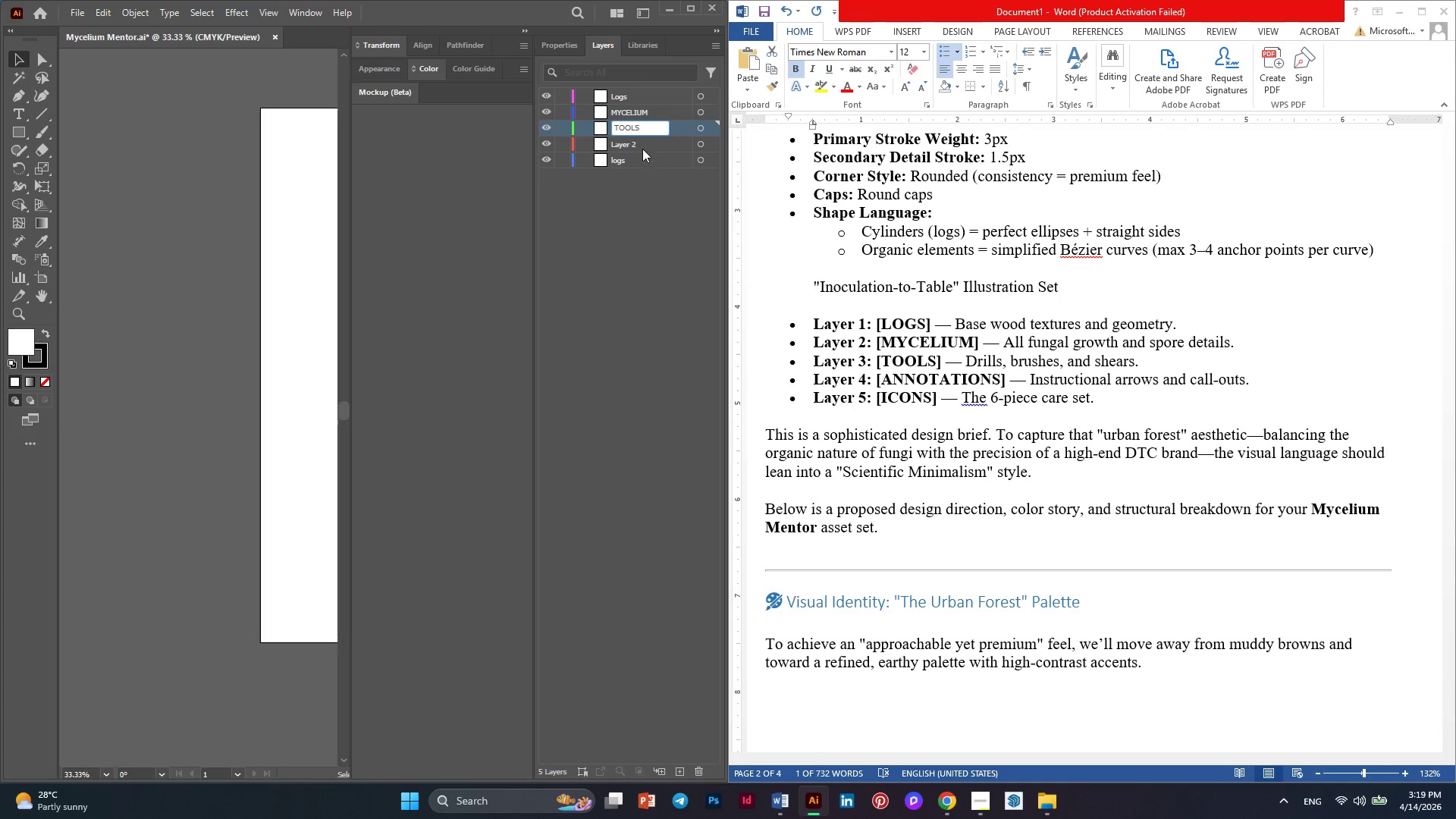 
left_click([640, 145])
 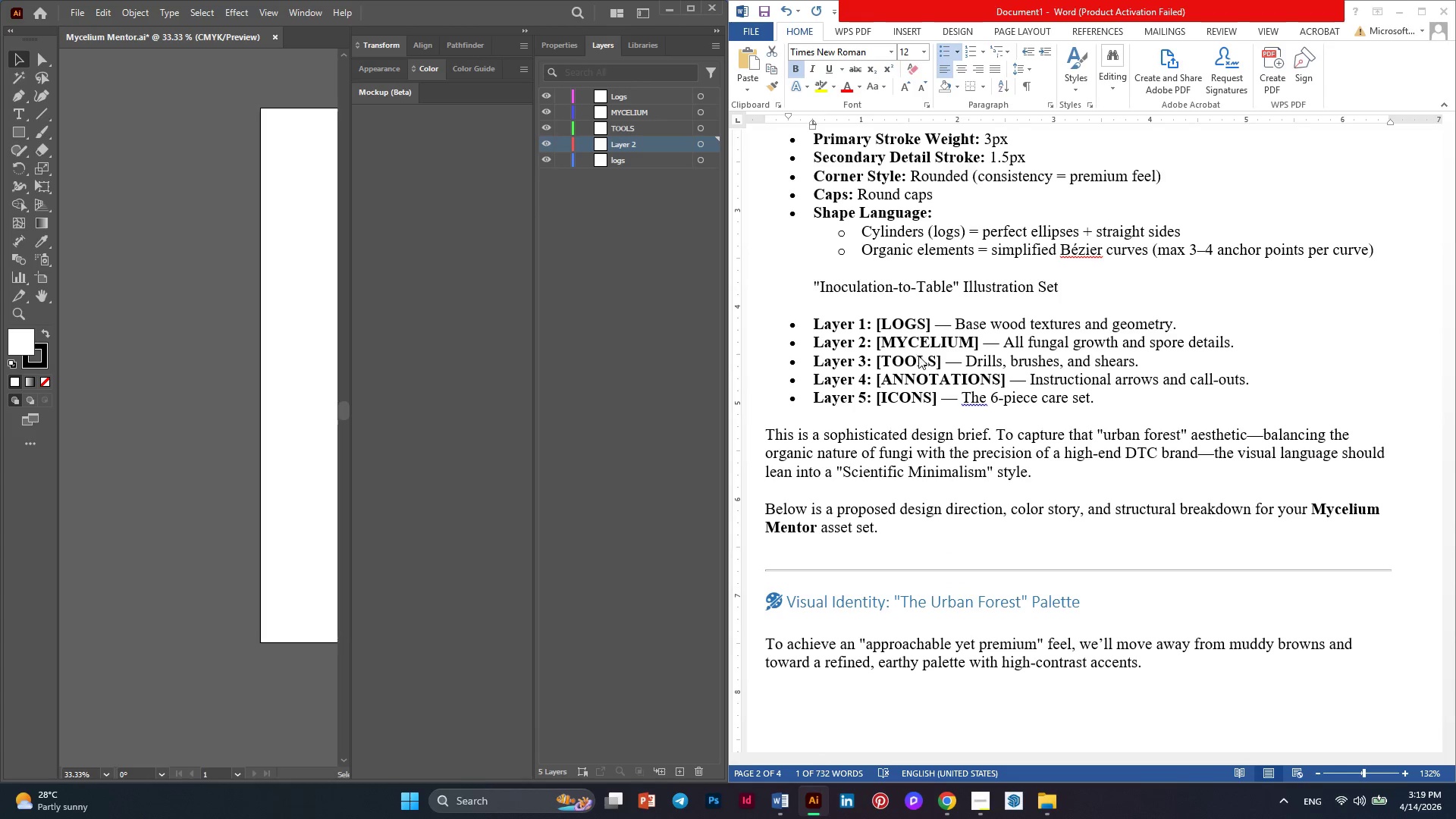 
left_click([927, 379])
 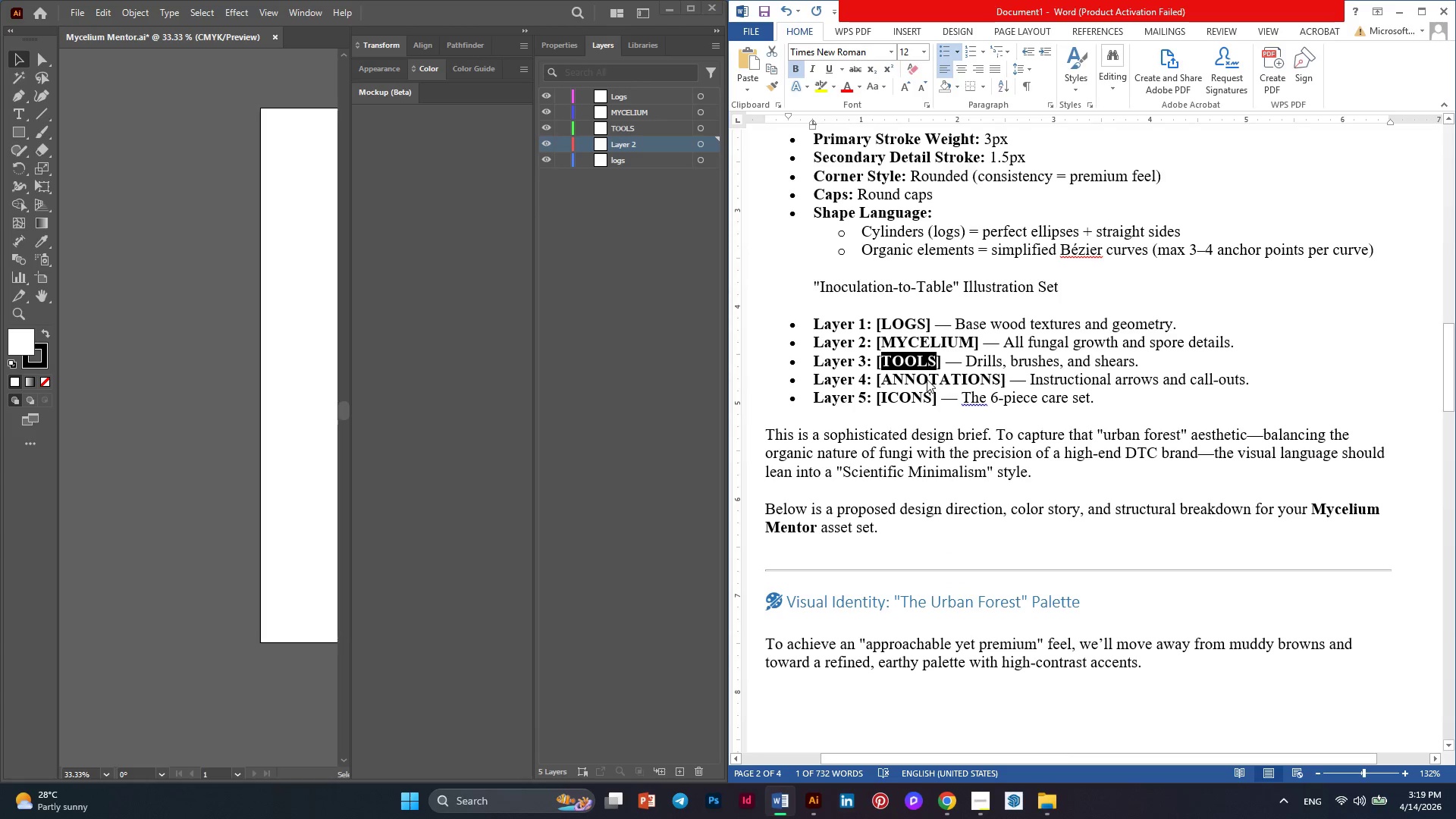 
left_click([927, 379])
 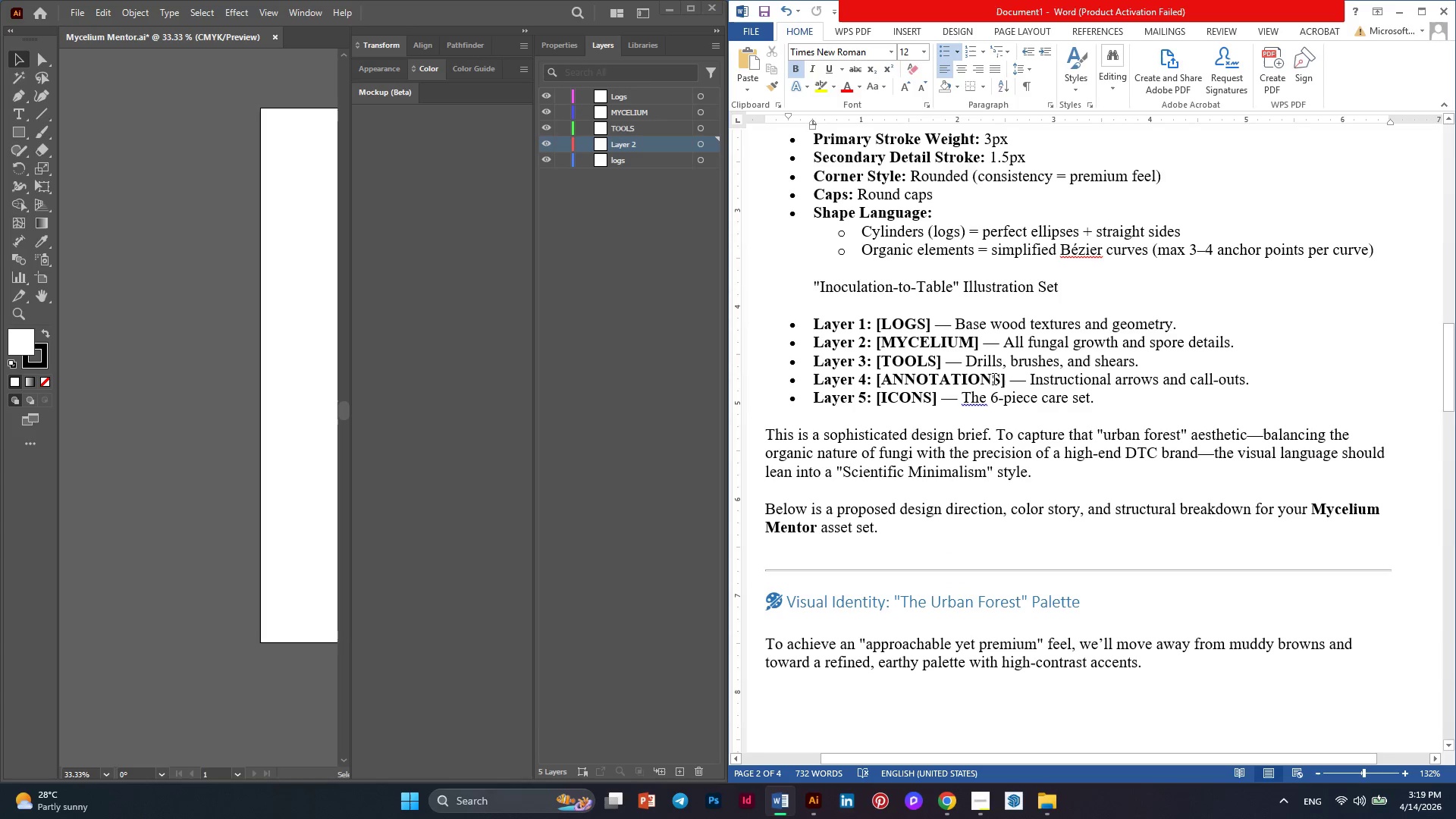 
left_click_drag(start_coordinate=[999, 380], to_coordinate=[883, 378])
 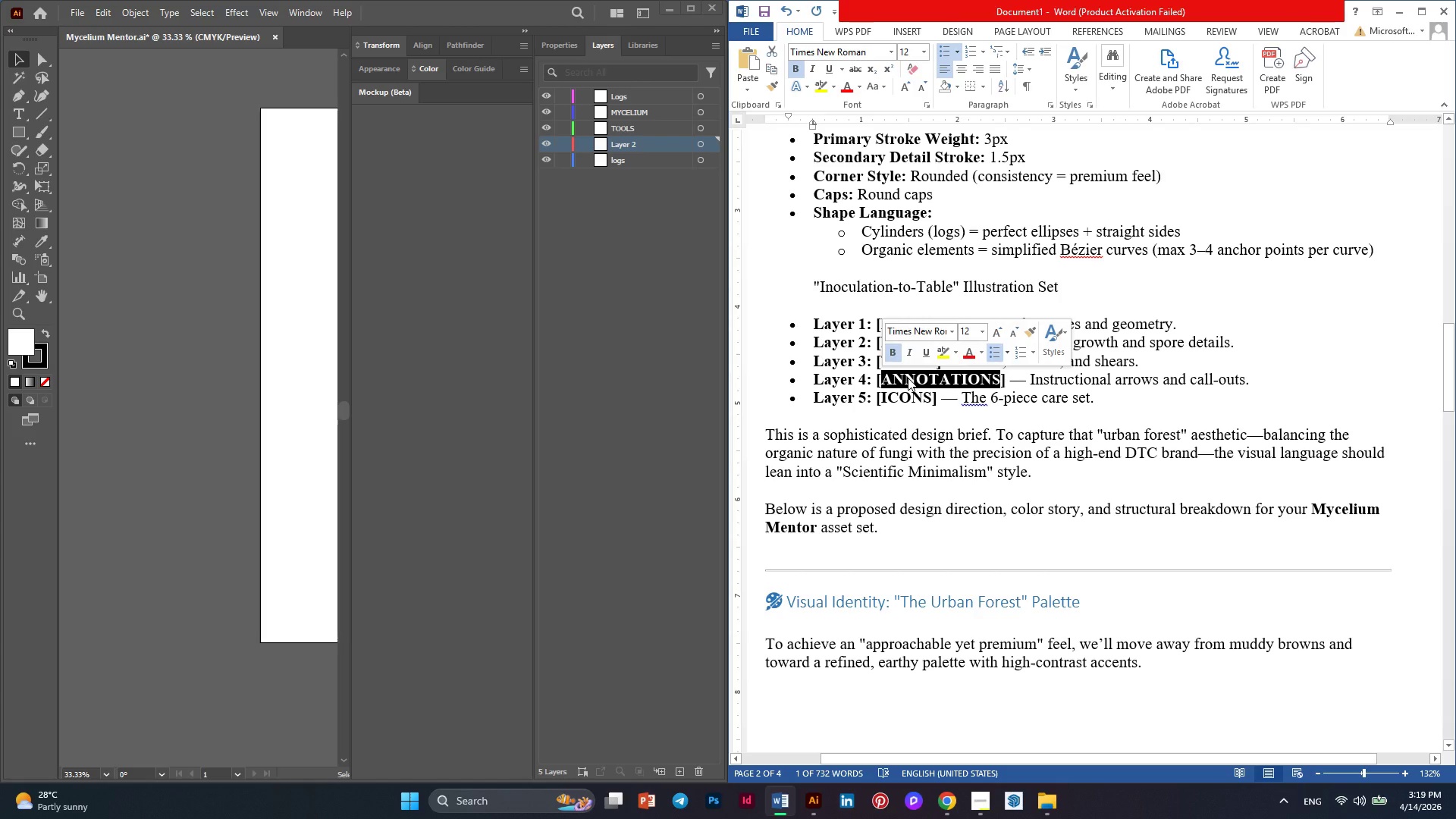 
right_click([908, 378])
 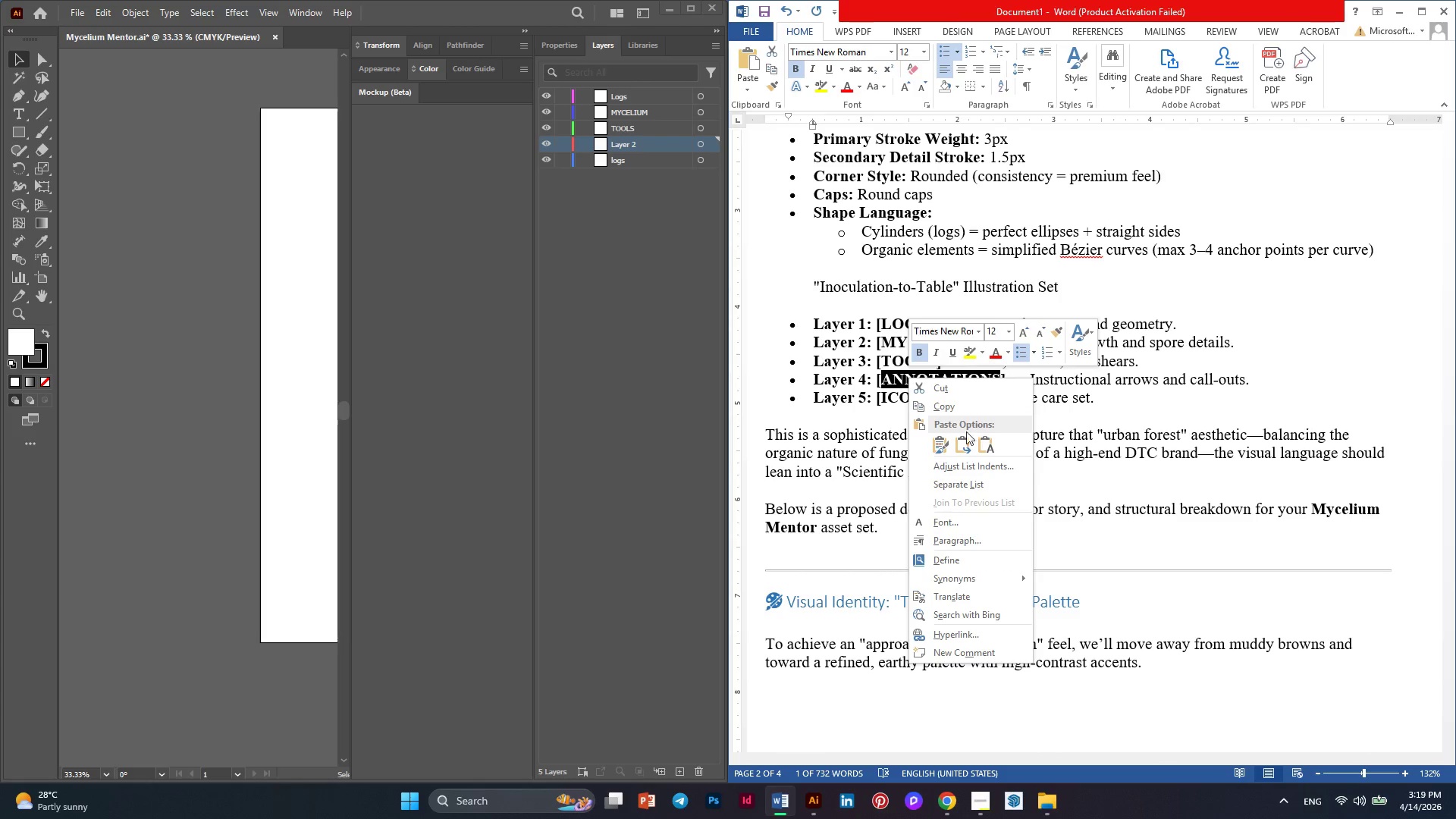 
left_click([951, 410])
 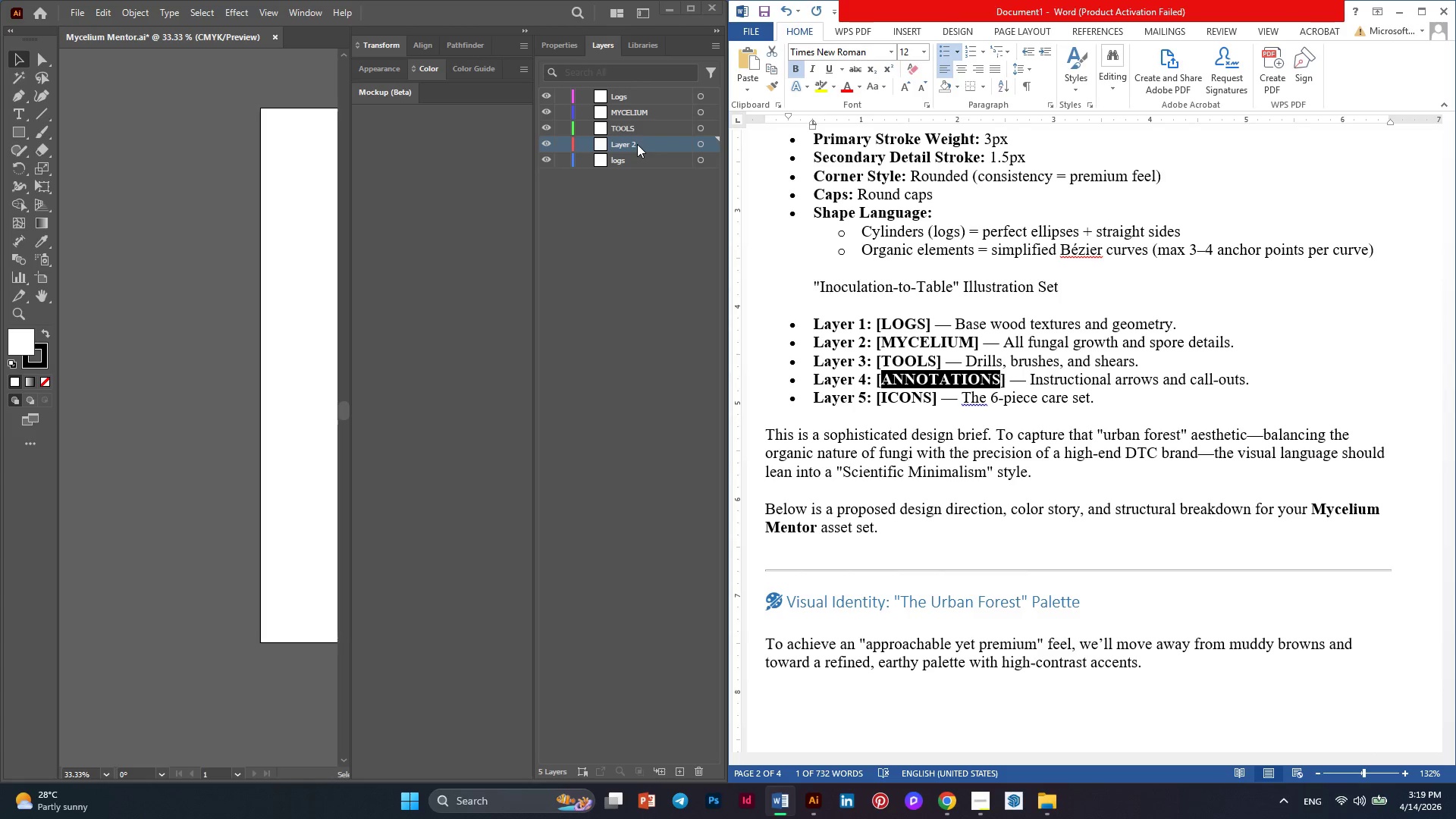 
double_click([637, 144])
 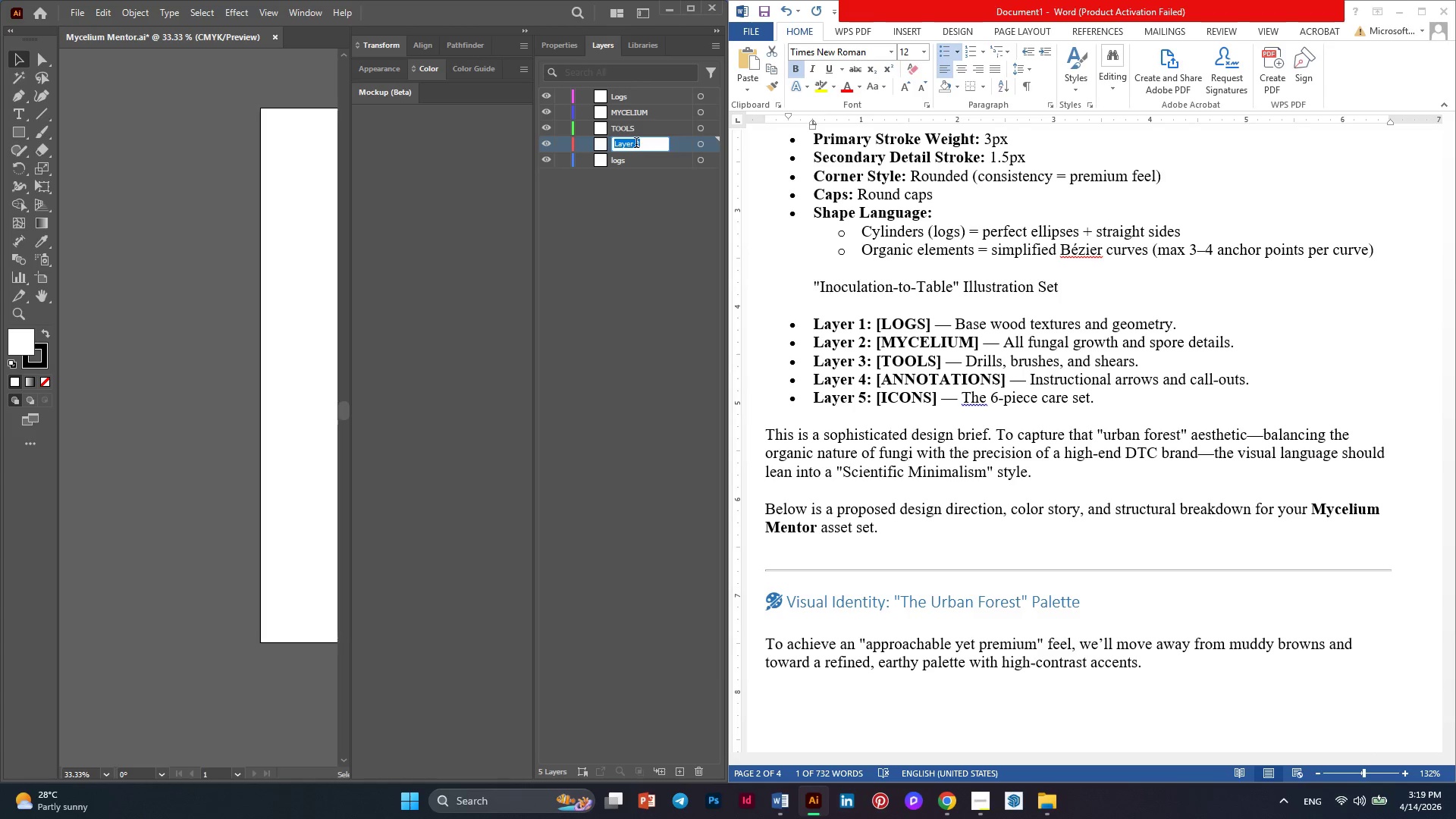 
key(Control+V)
 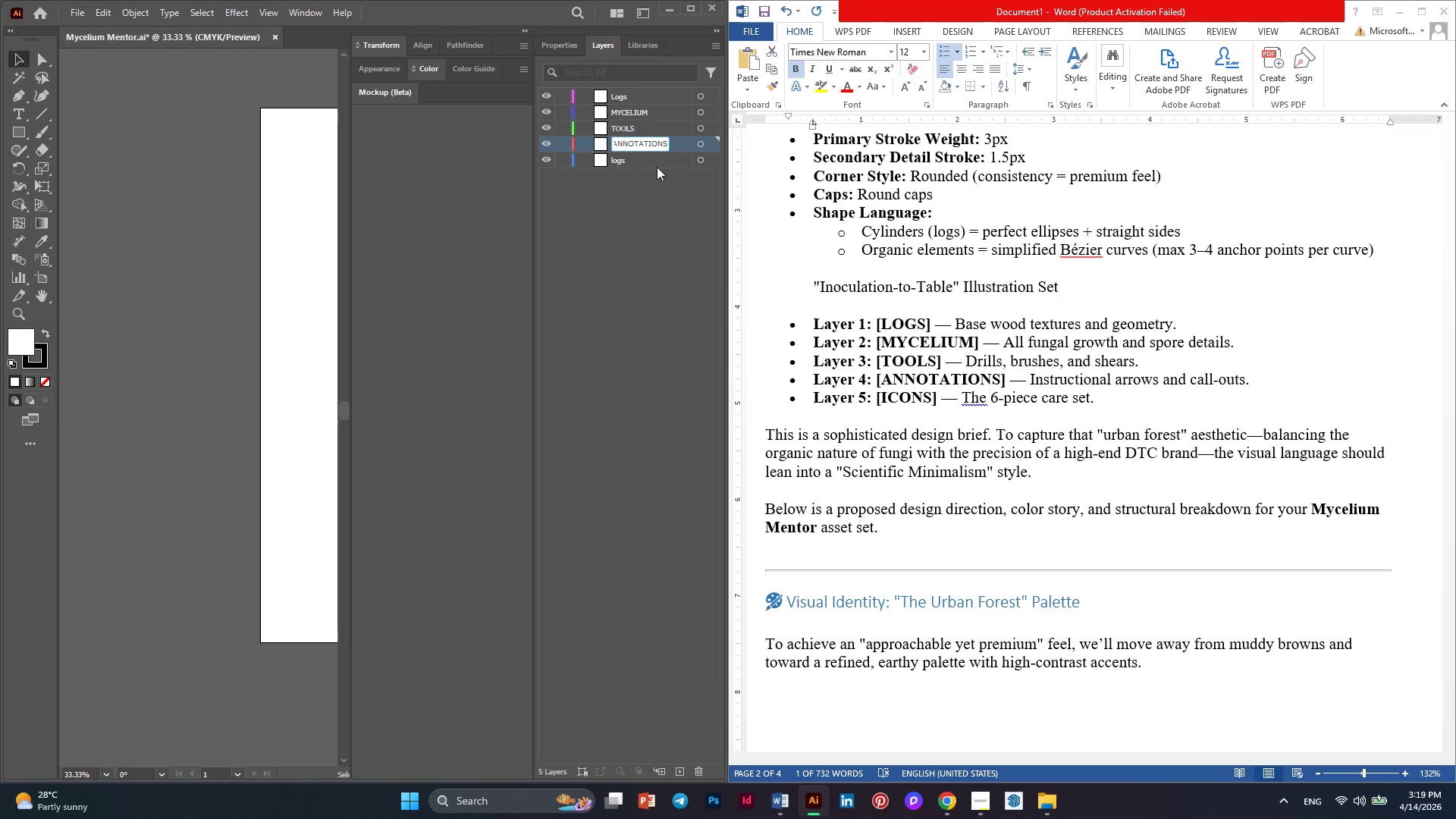 
left_click([635, 161])
 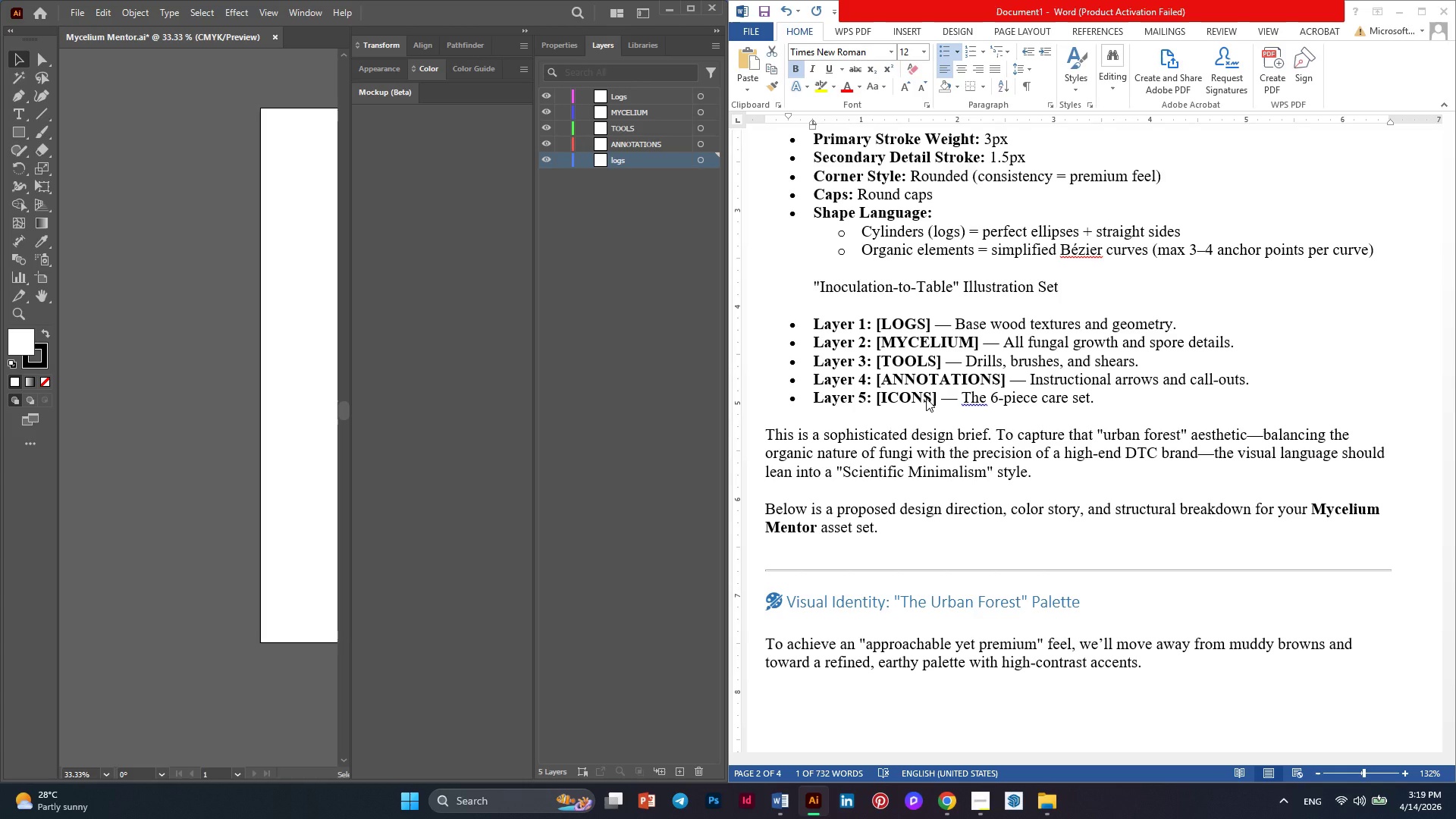 
double_click([926, 398])
 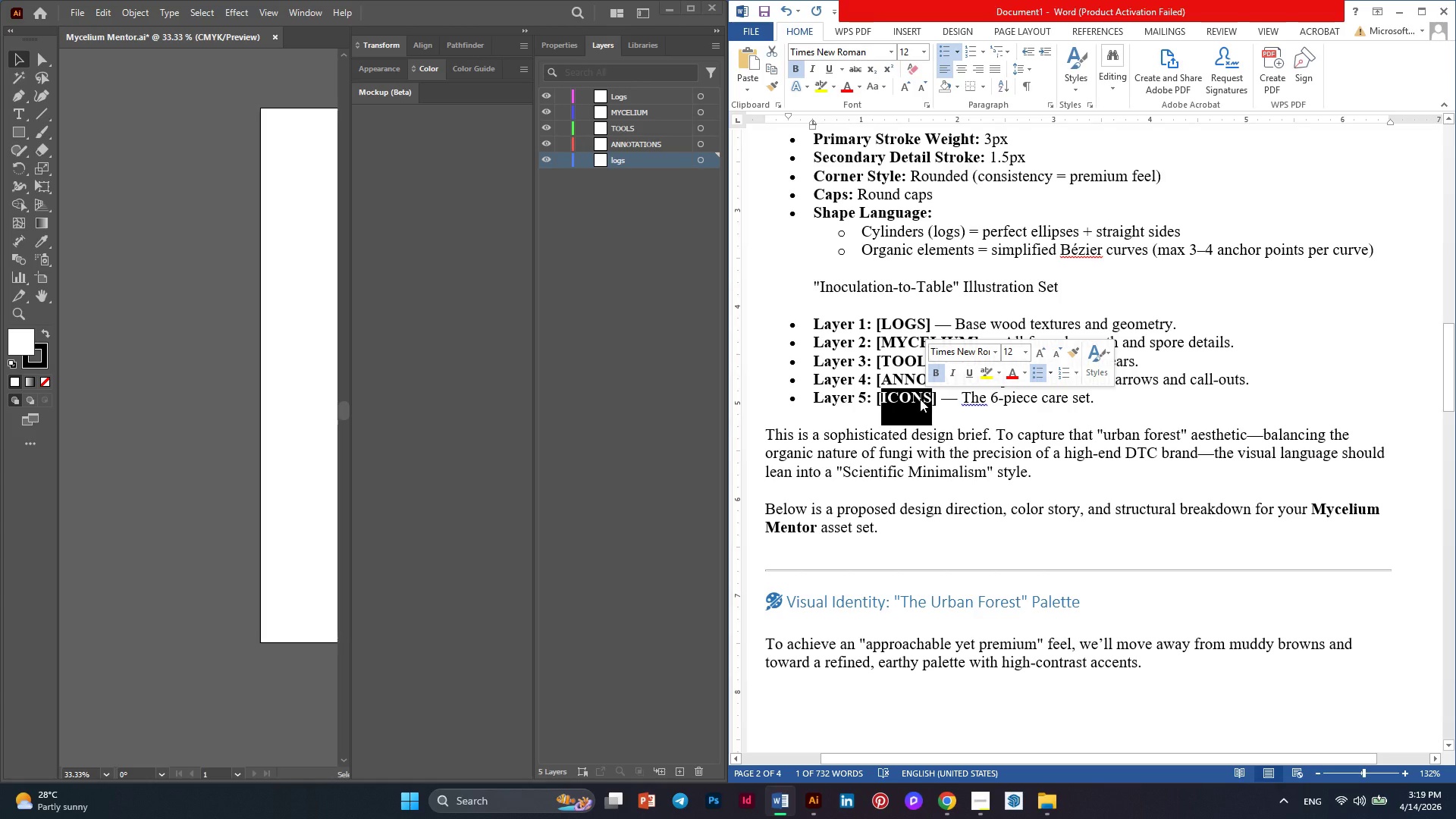 
right_click([920, 399])
 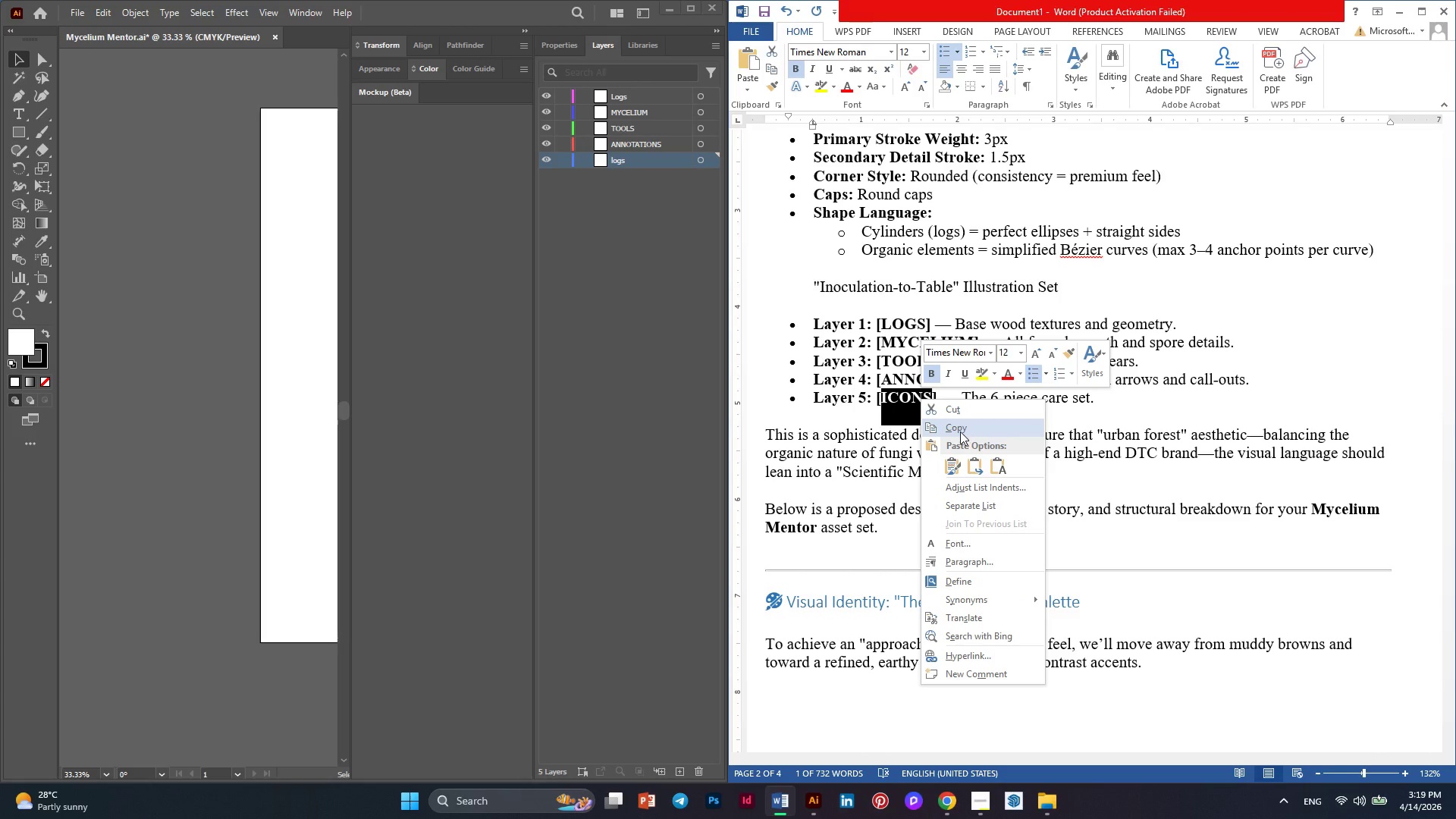 
left_click([960, 431])
 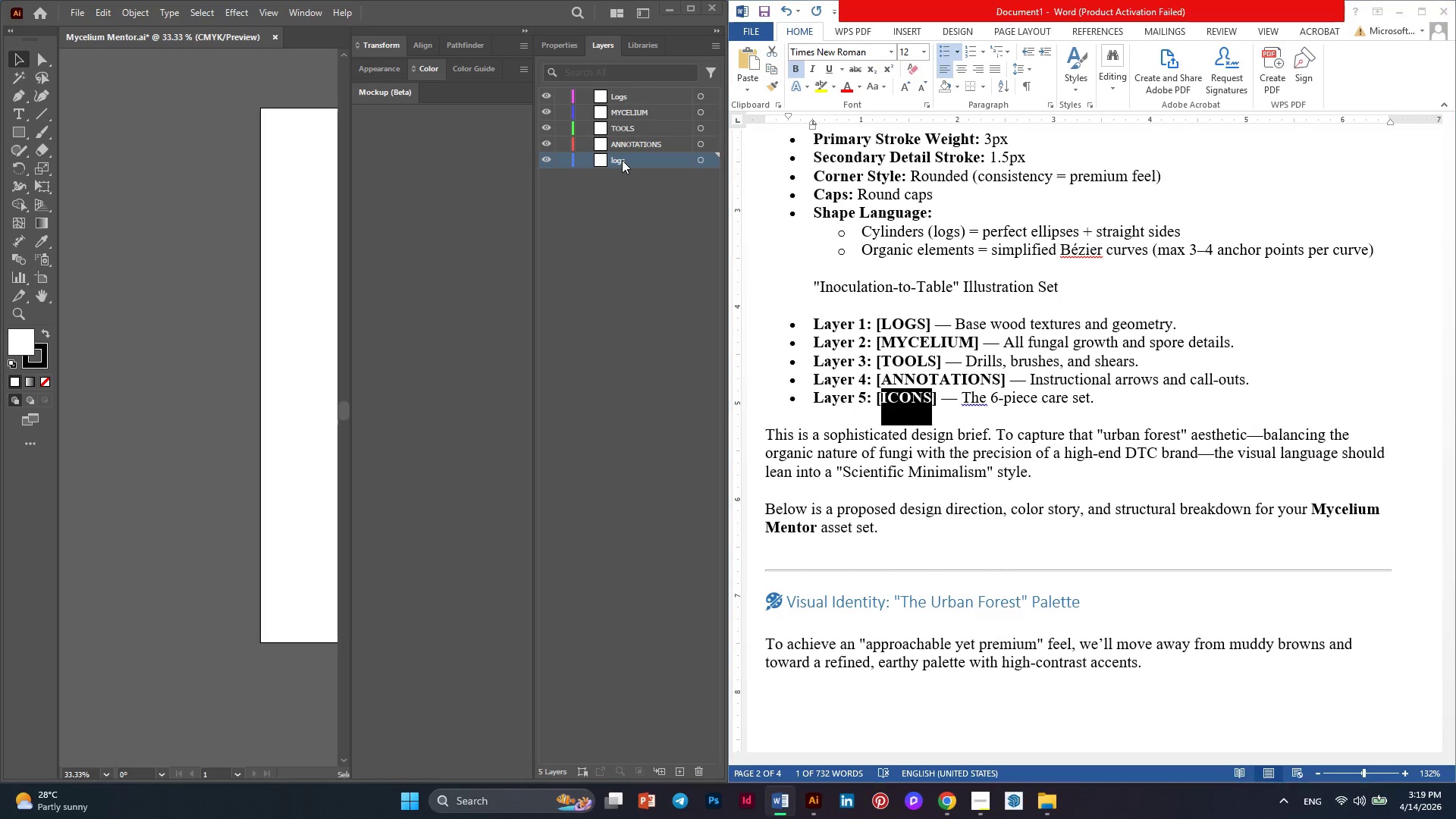 
double_click([622, 160])
 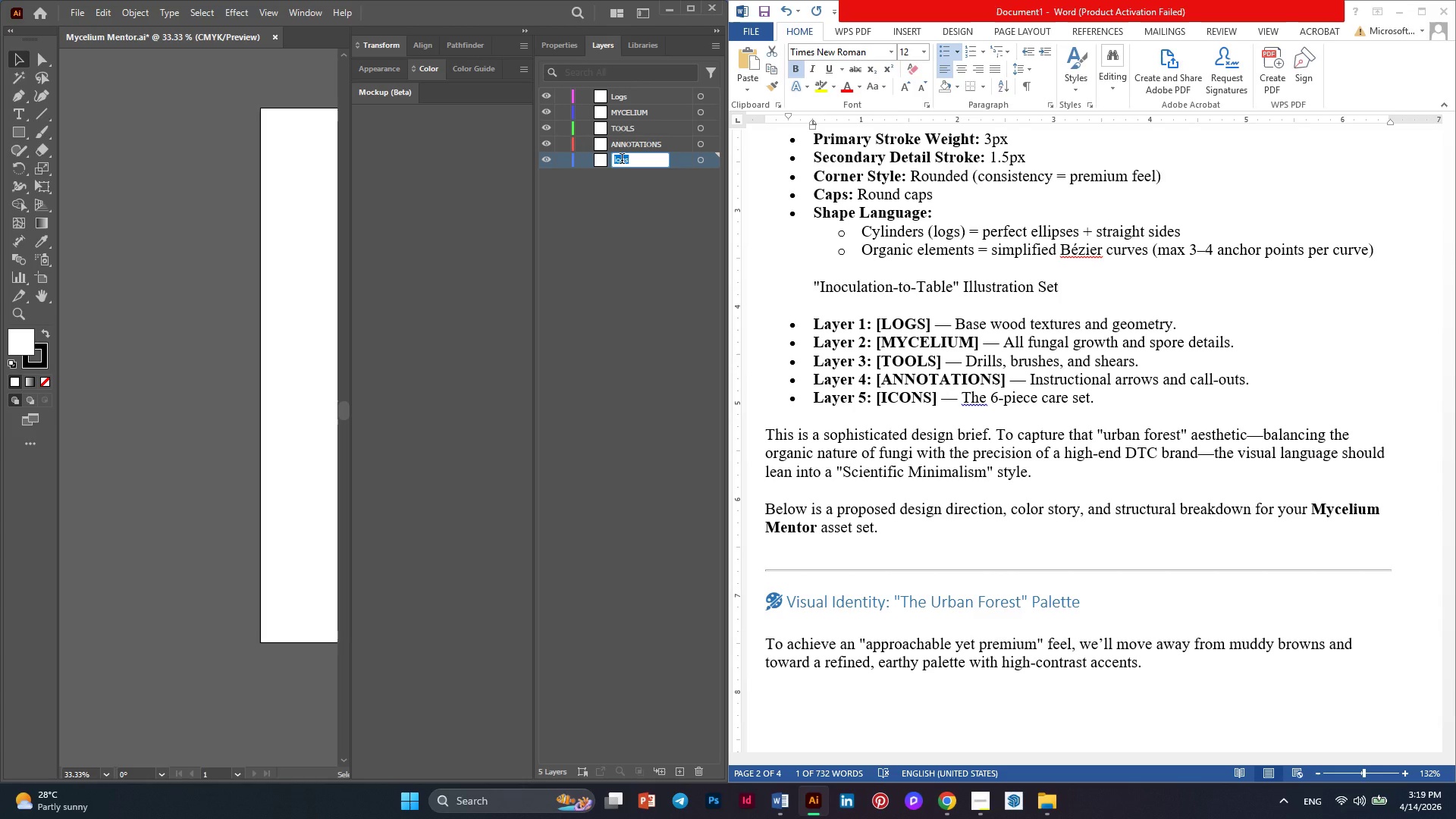 
key(Control+V)
 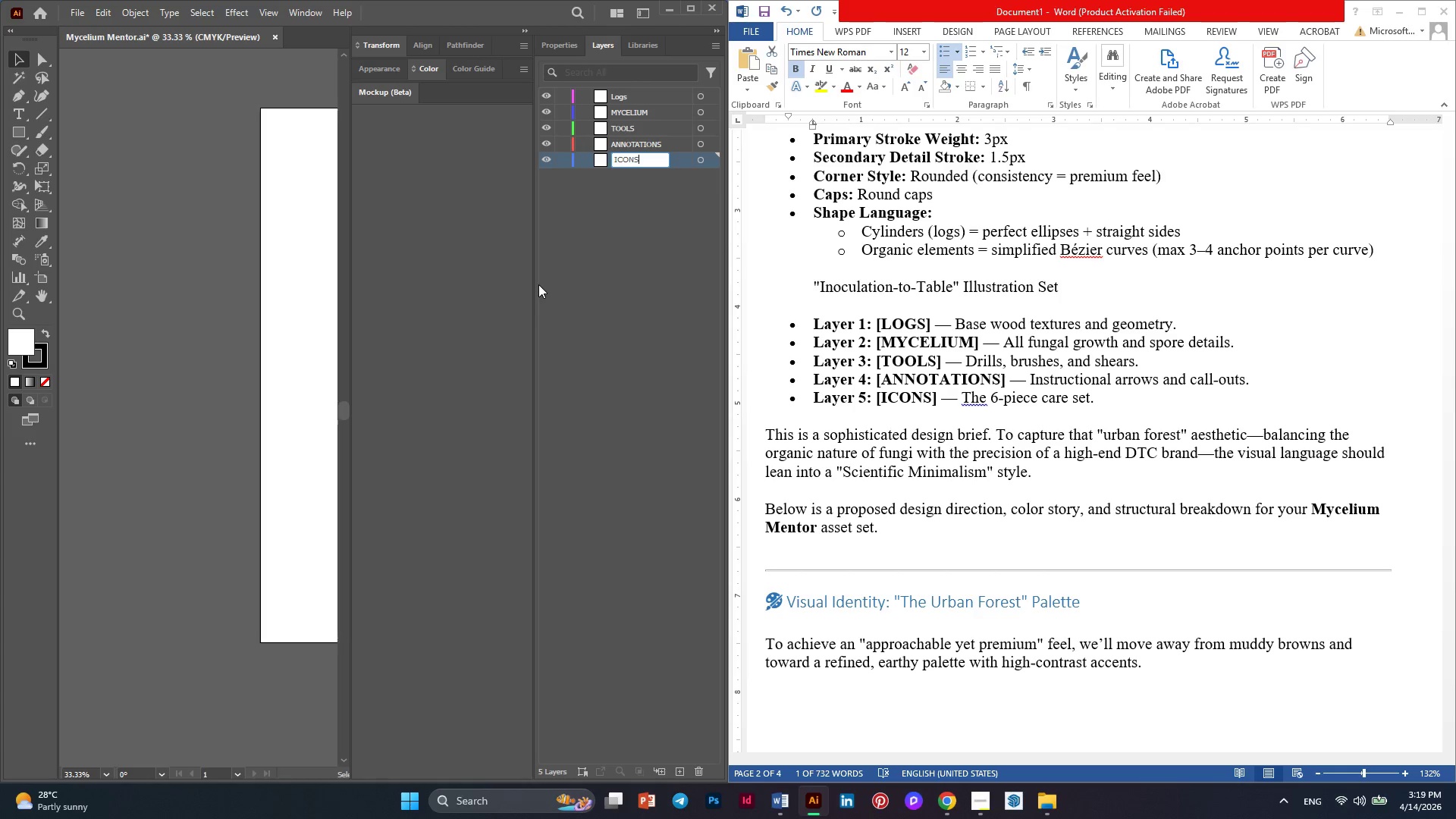 
left_click([609, 275])
 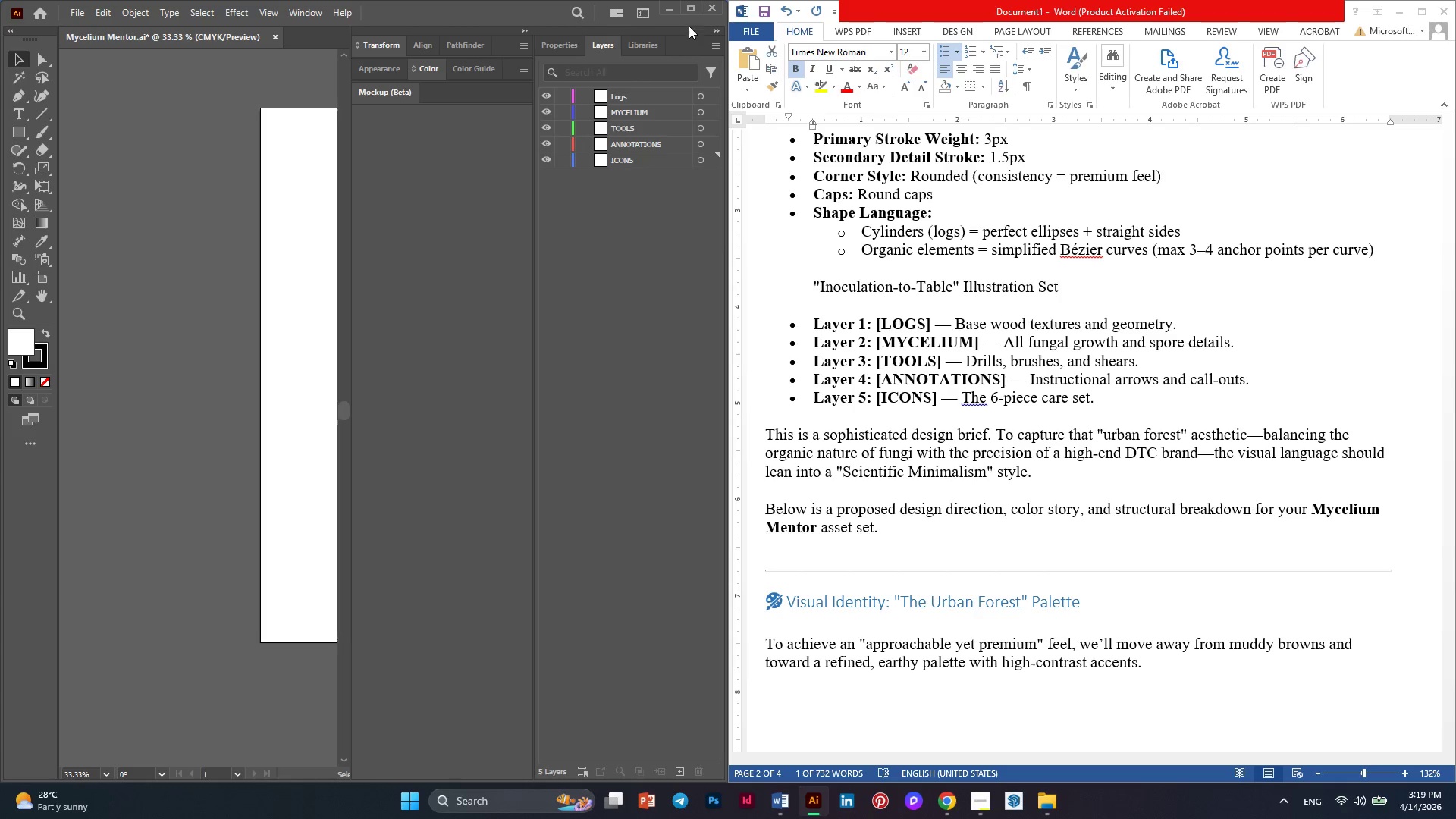 
left_click([688, 10])
 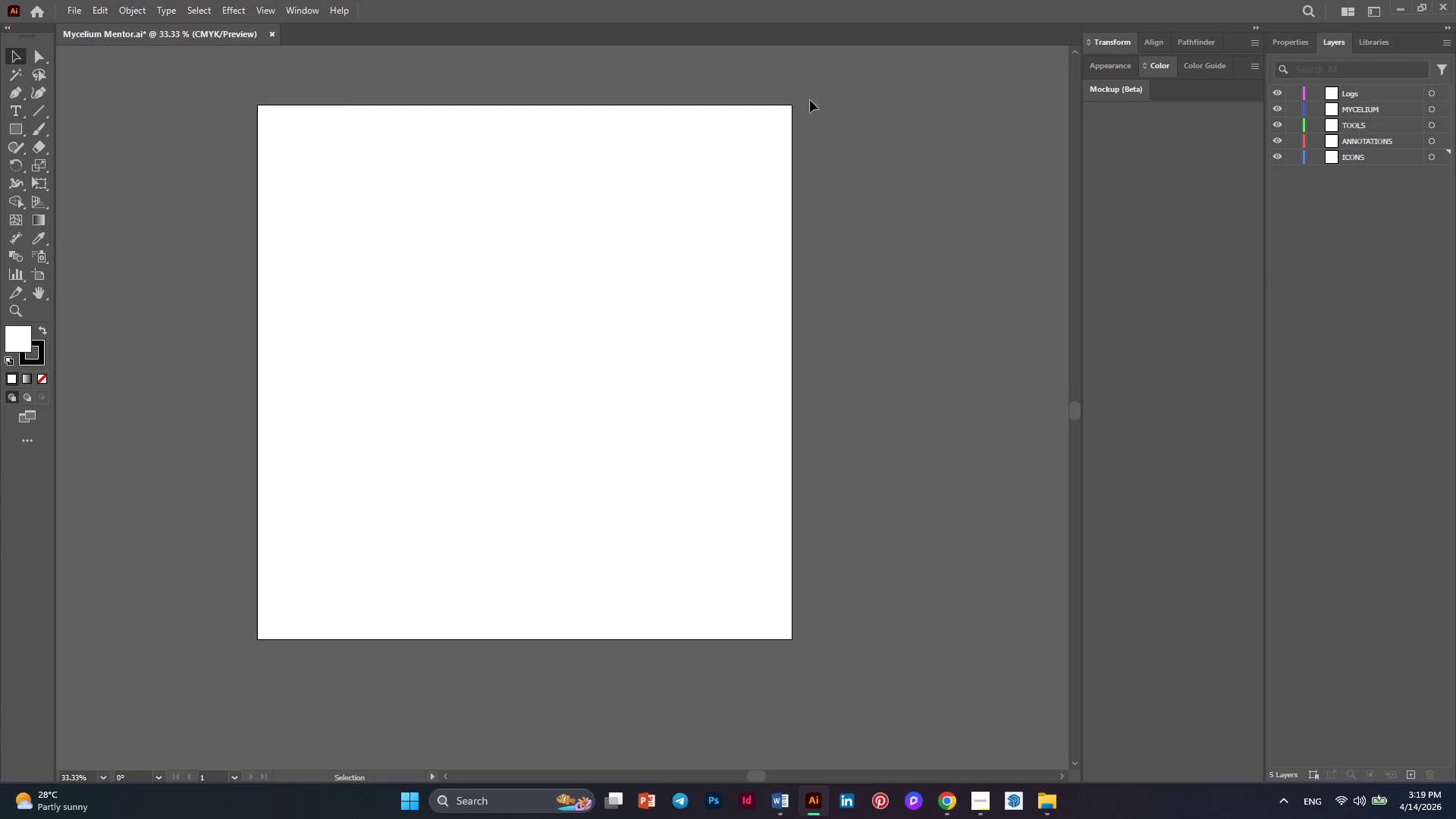 
wait(10.23)
 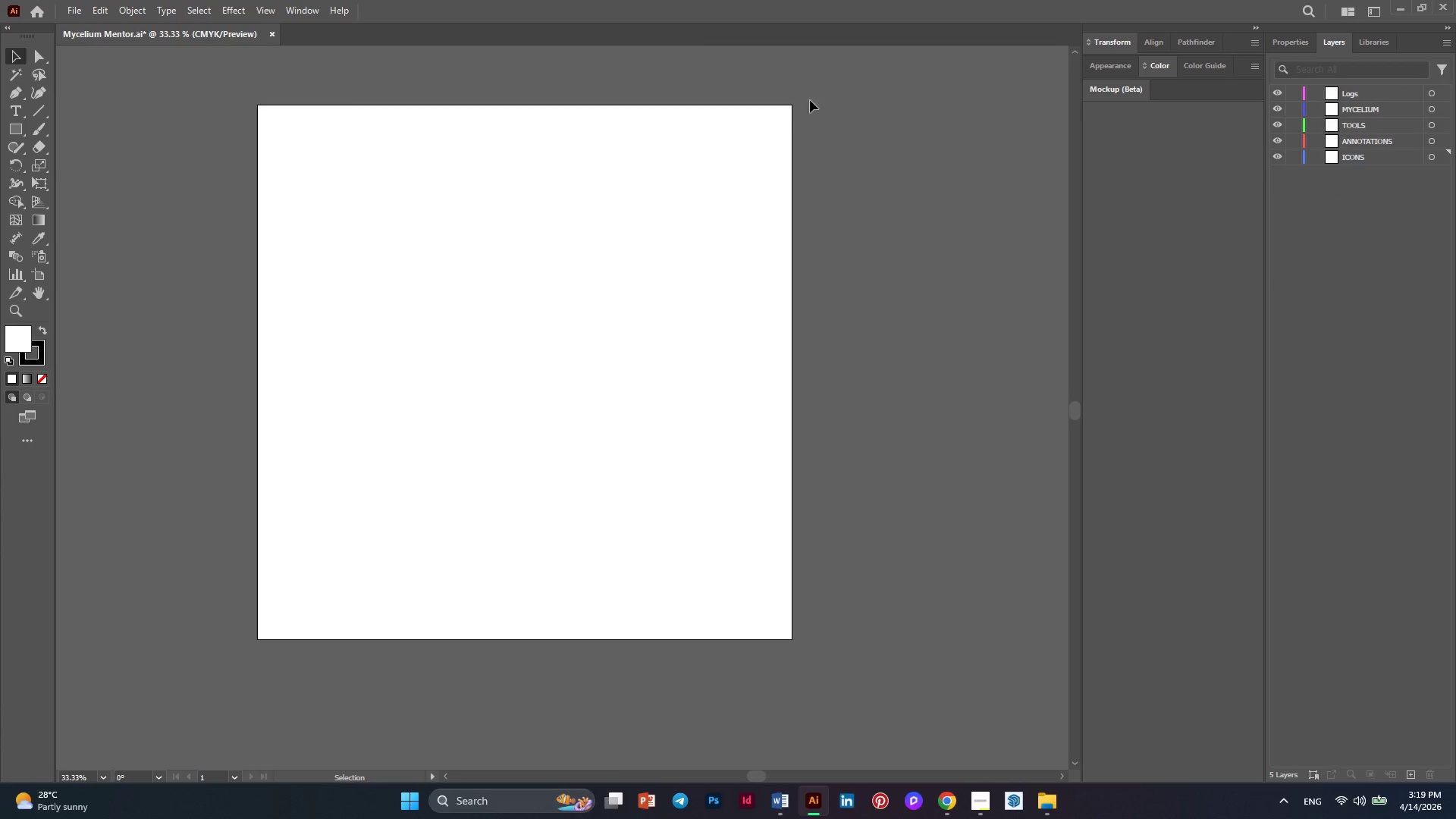 
left_click([1360, 93])
 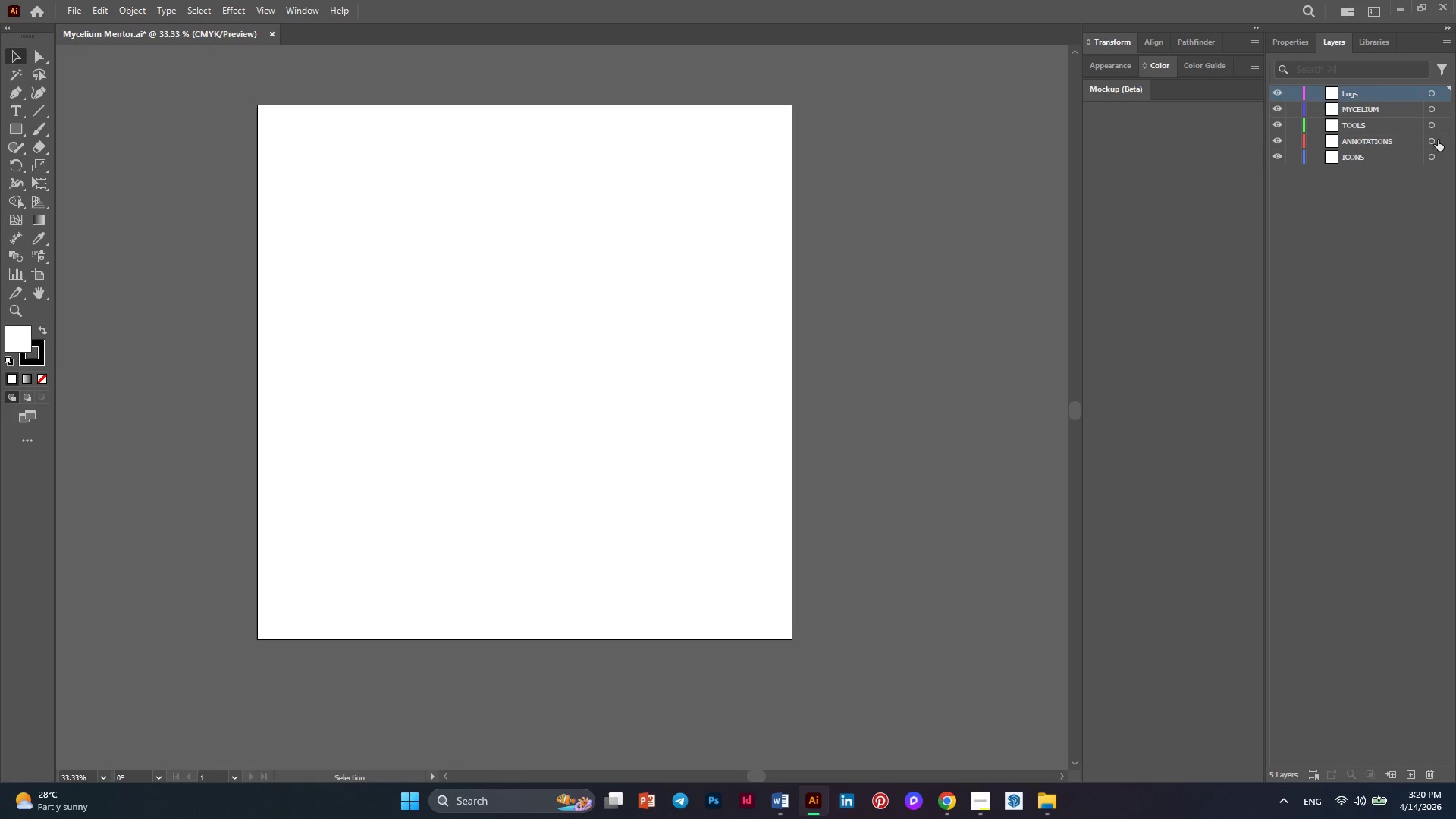 
left_click([1432, 142])
 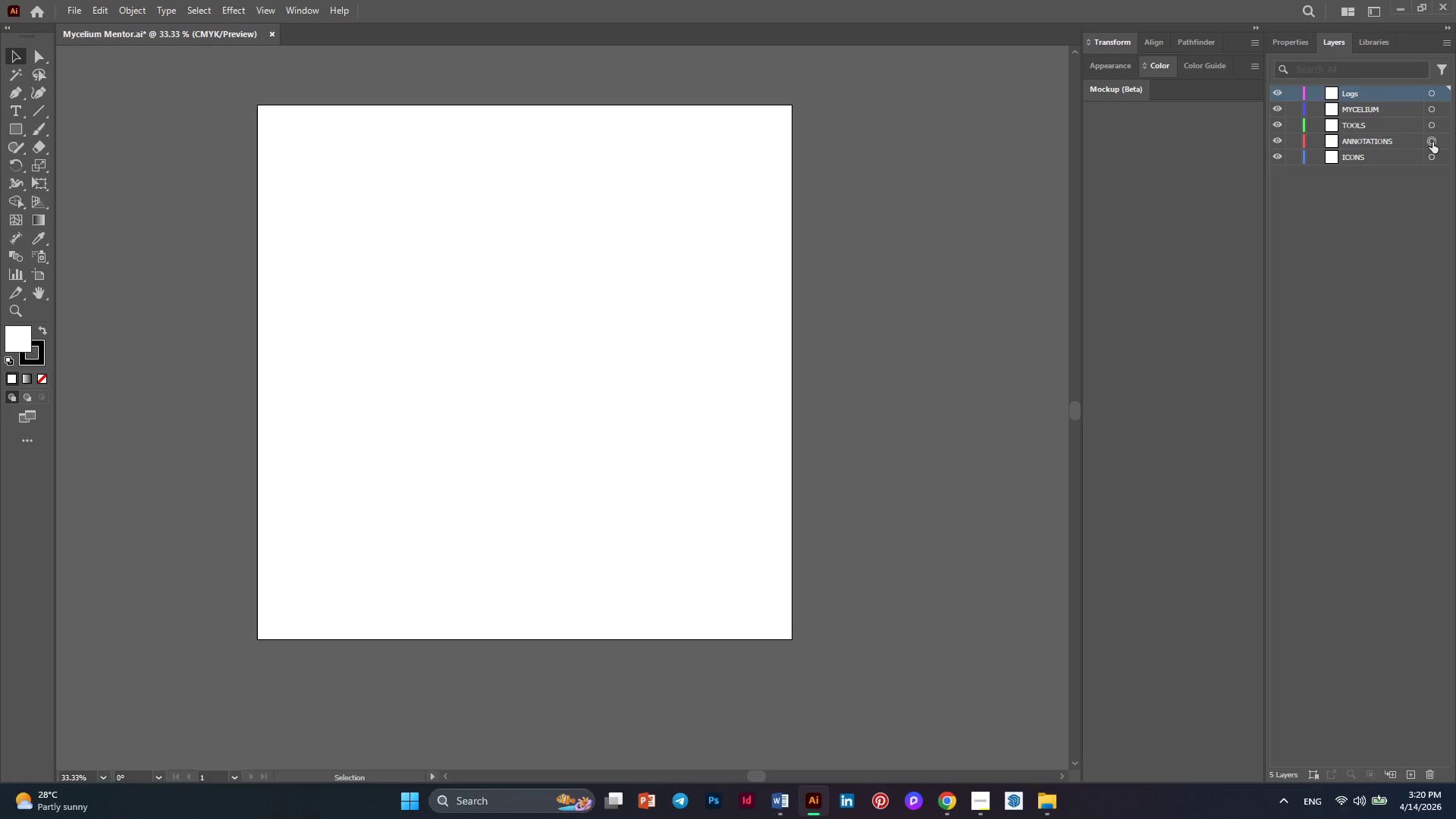 
left_click([1432, 142])
 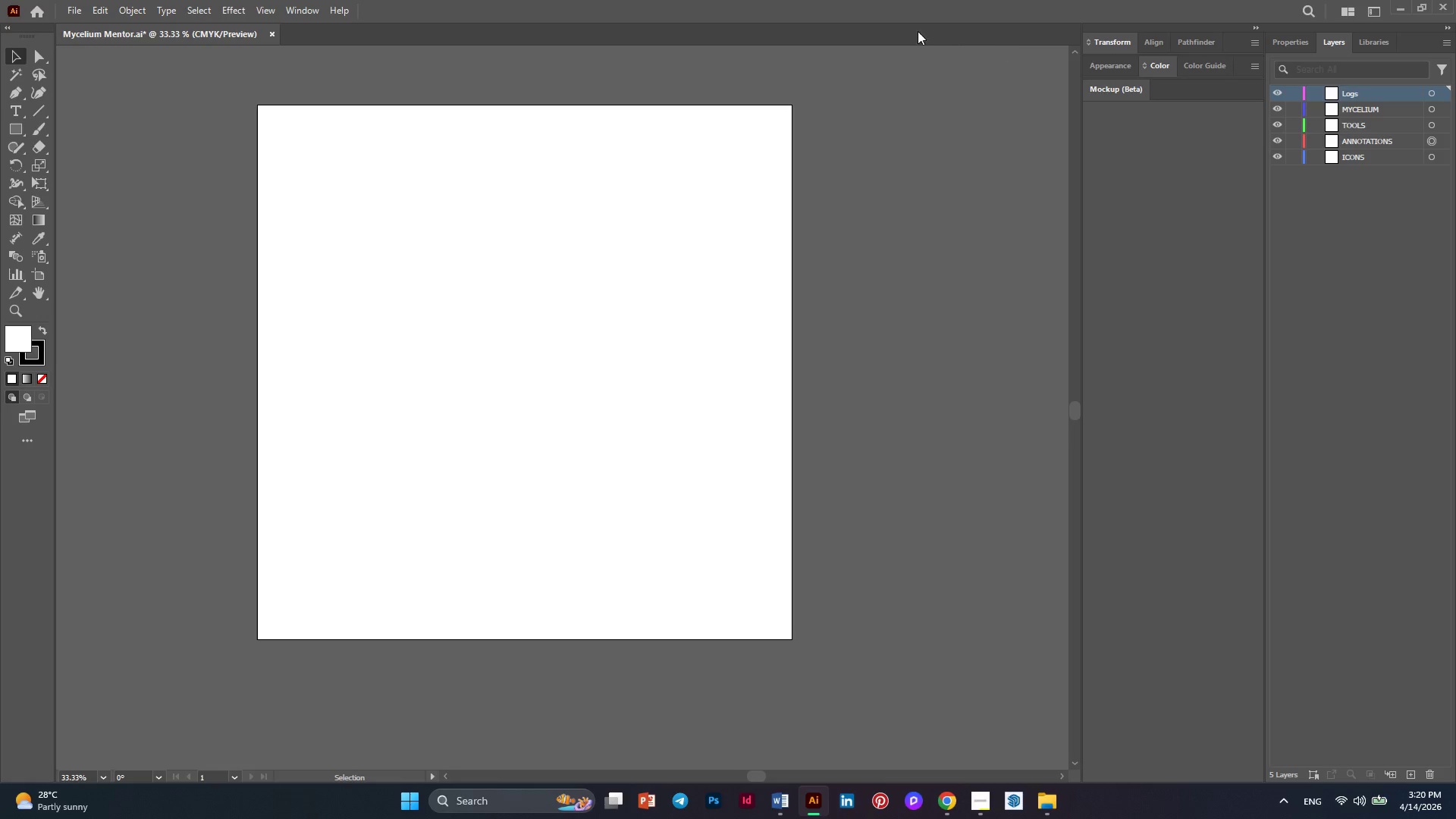 
left_click_drag(start_coordinate=[820, 16], to_coordinate=[1269, 25])
 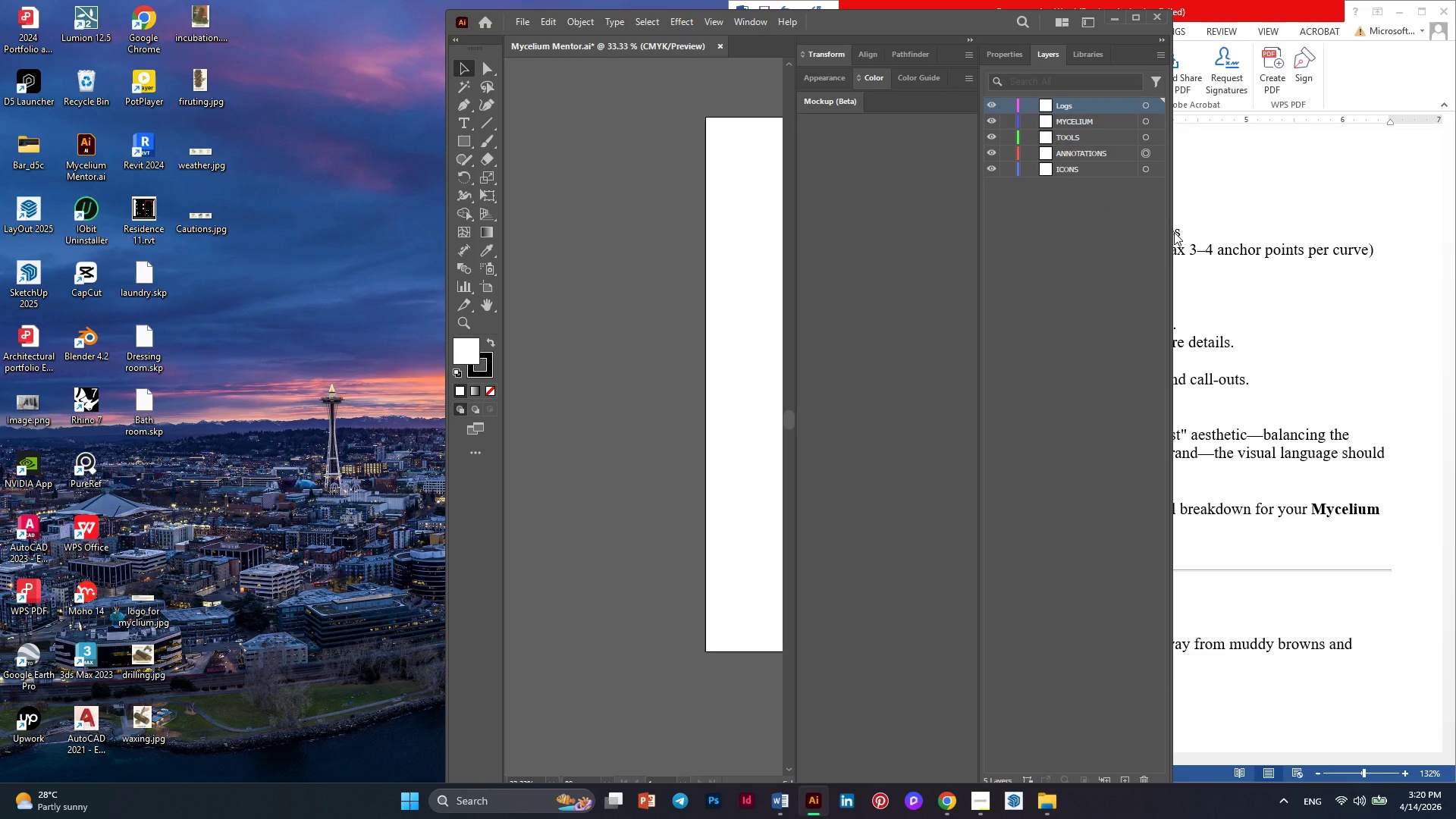 
left_click_drag(start_coordinate=[1172, 233], to_coordinate=[1455, 220])
 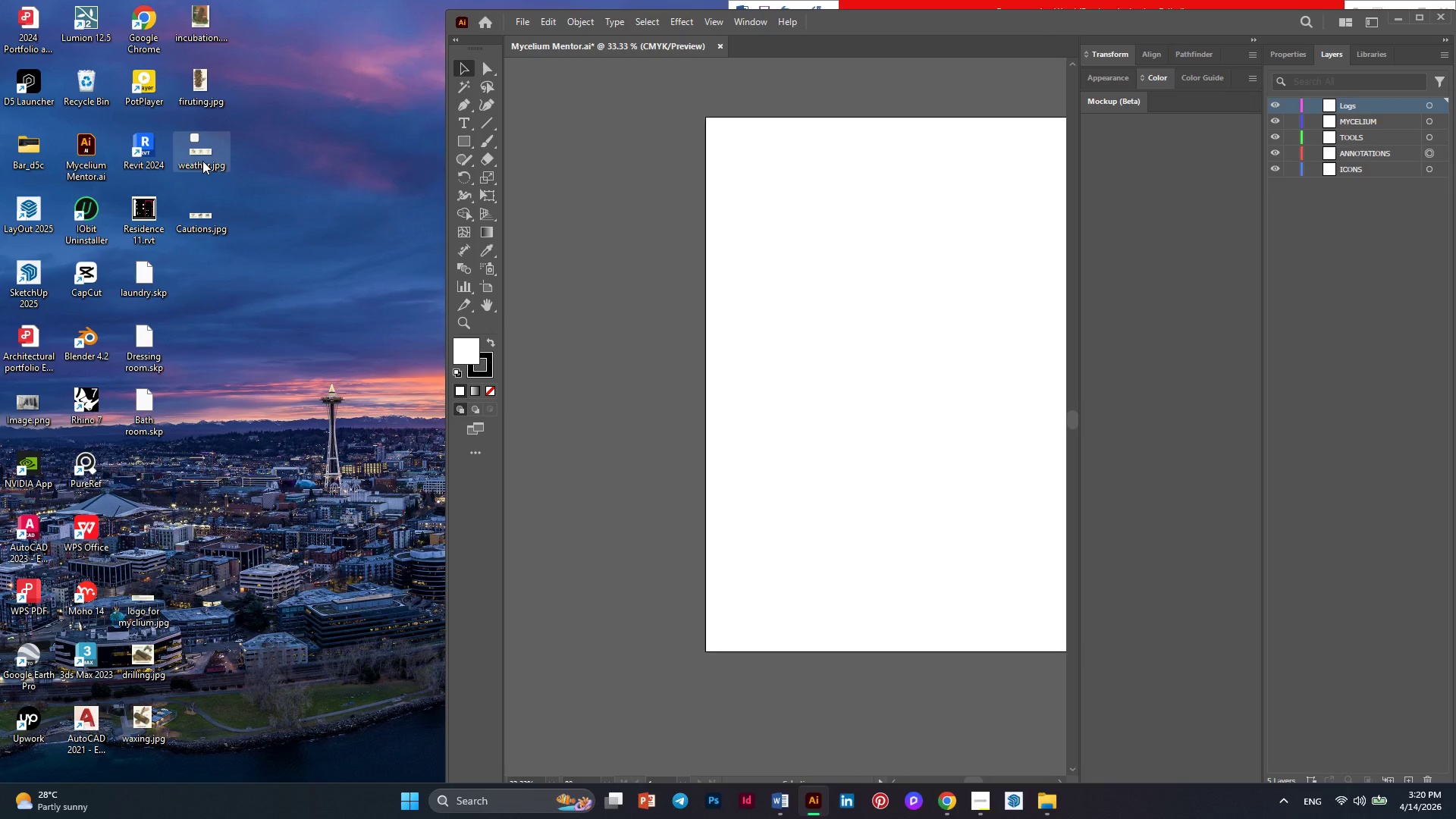 
wait(5.34)
 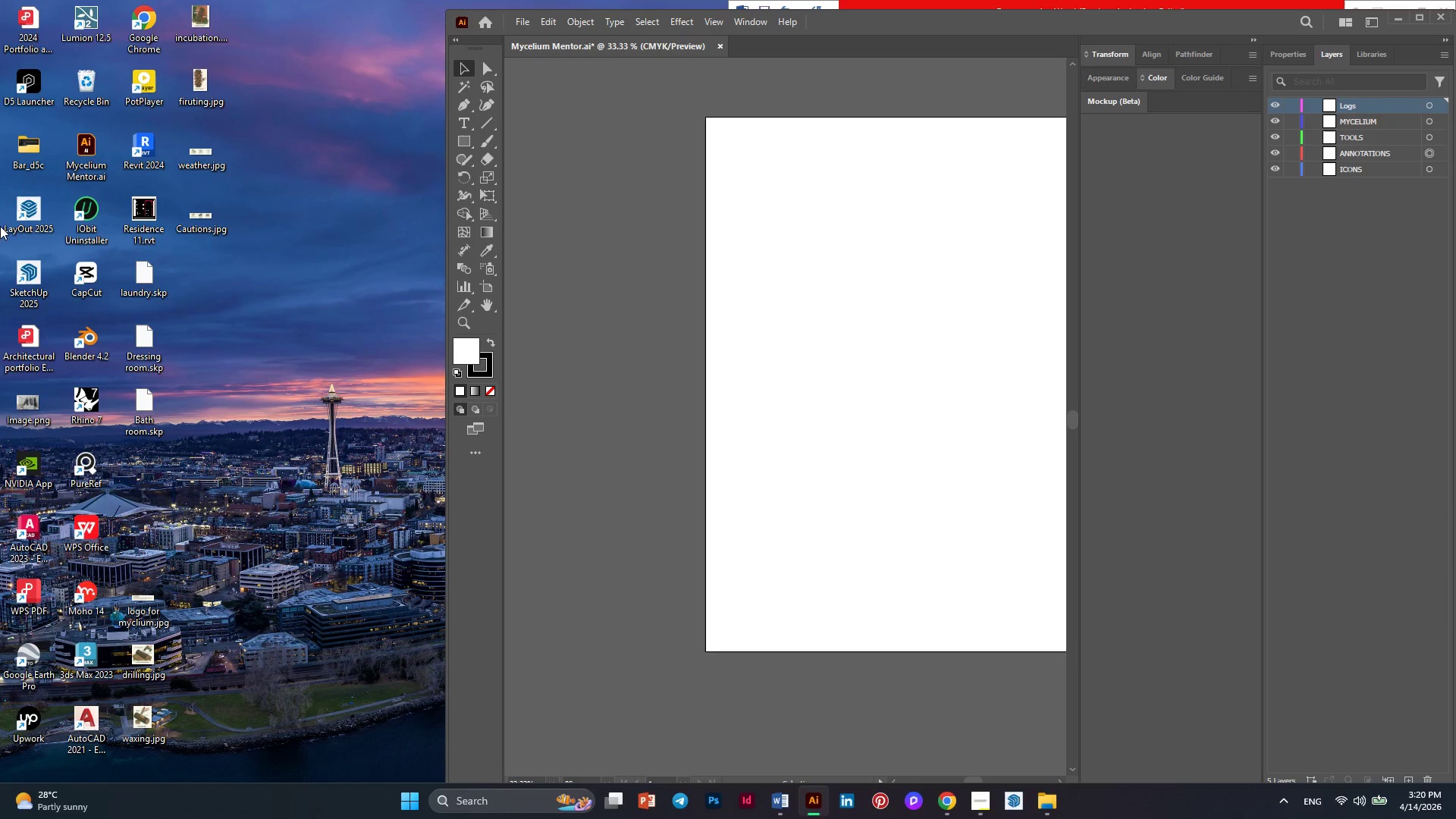 
left_click_drag(start_coordinate=[202, 158], to_coordinate=[596, 260])
 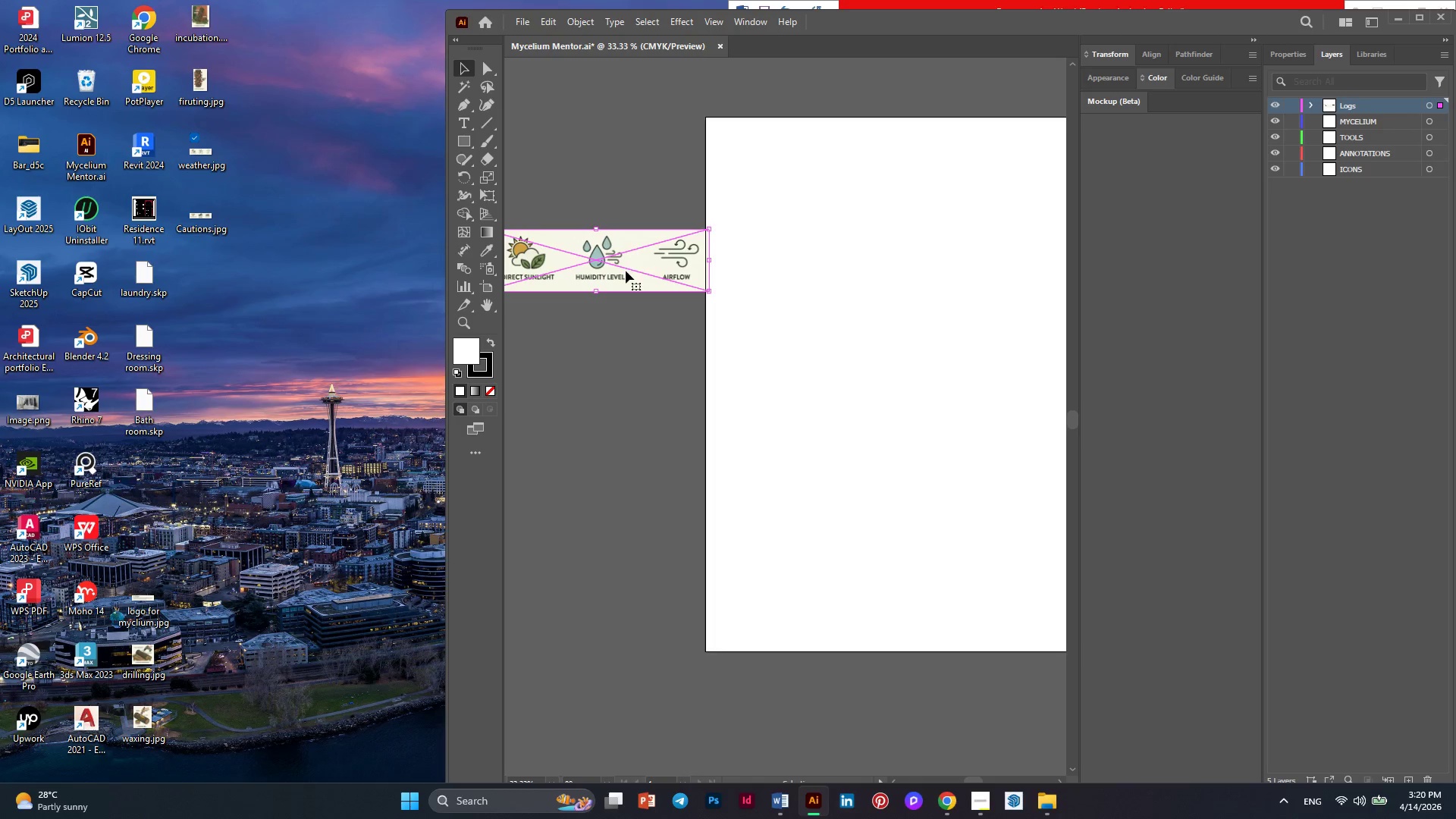 
left_click([623, 334])
 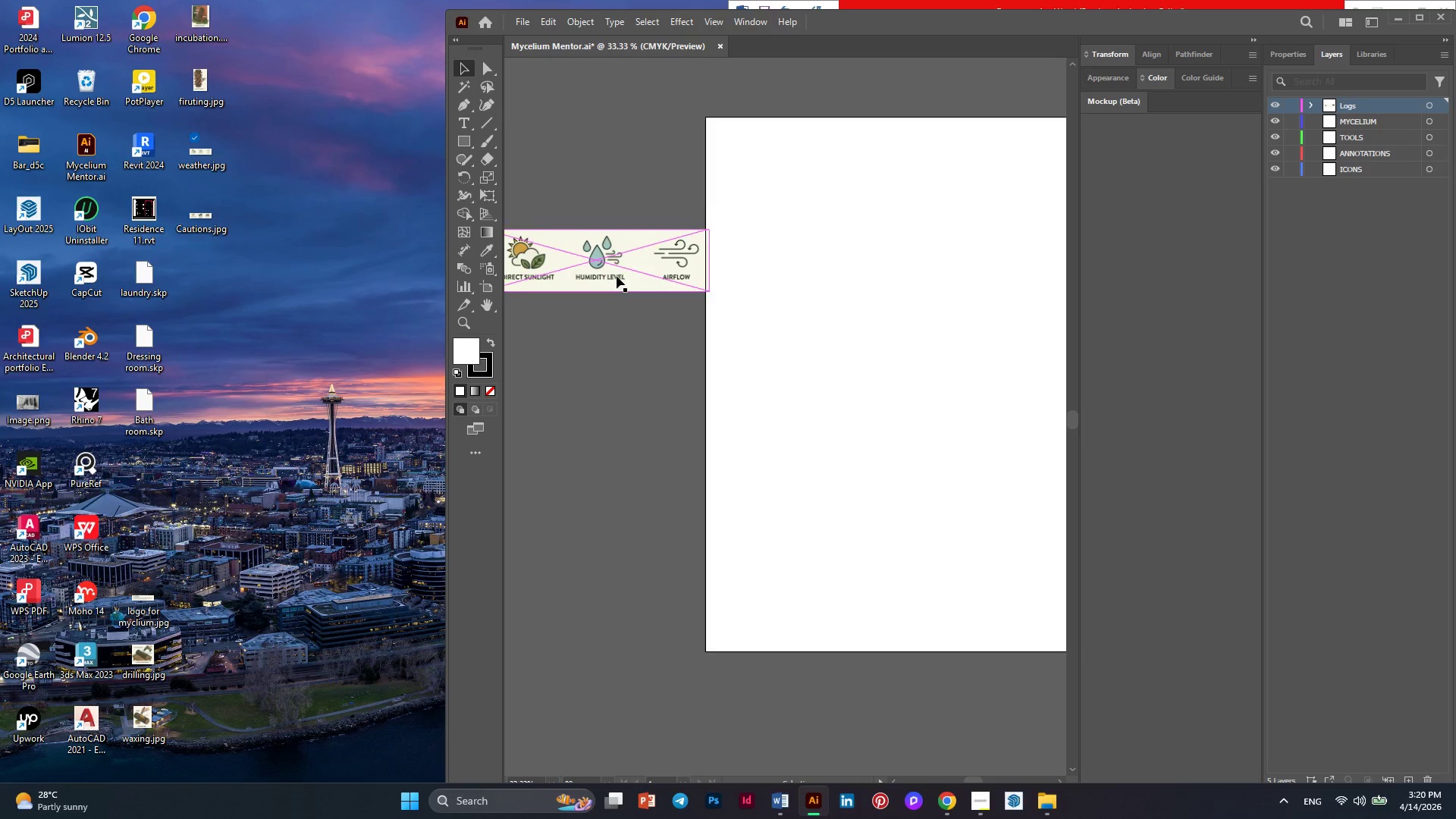 
left_click_drag(start_coordinate=[617, 276], to_coordinate=[617, 636])
 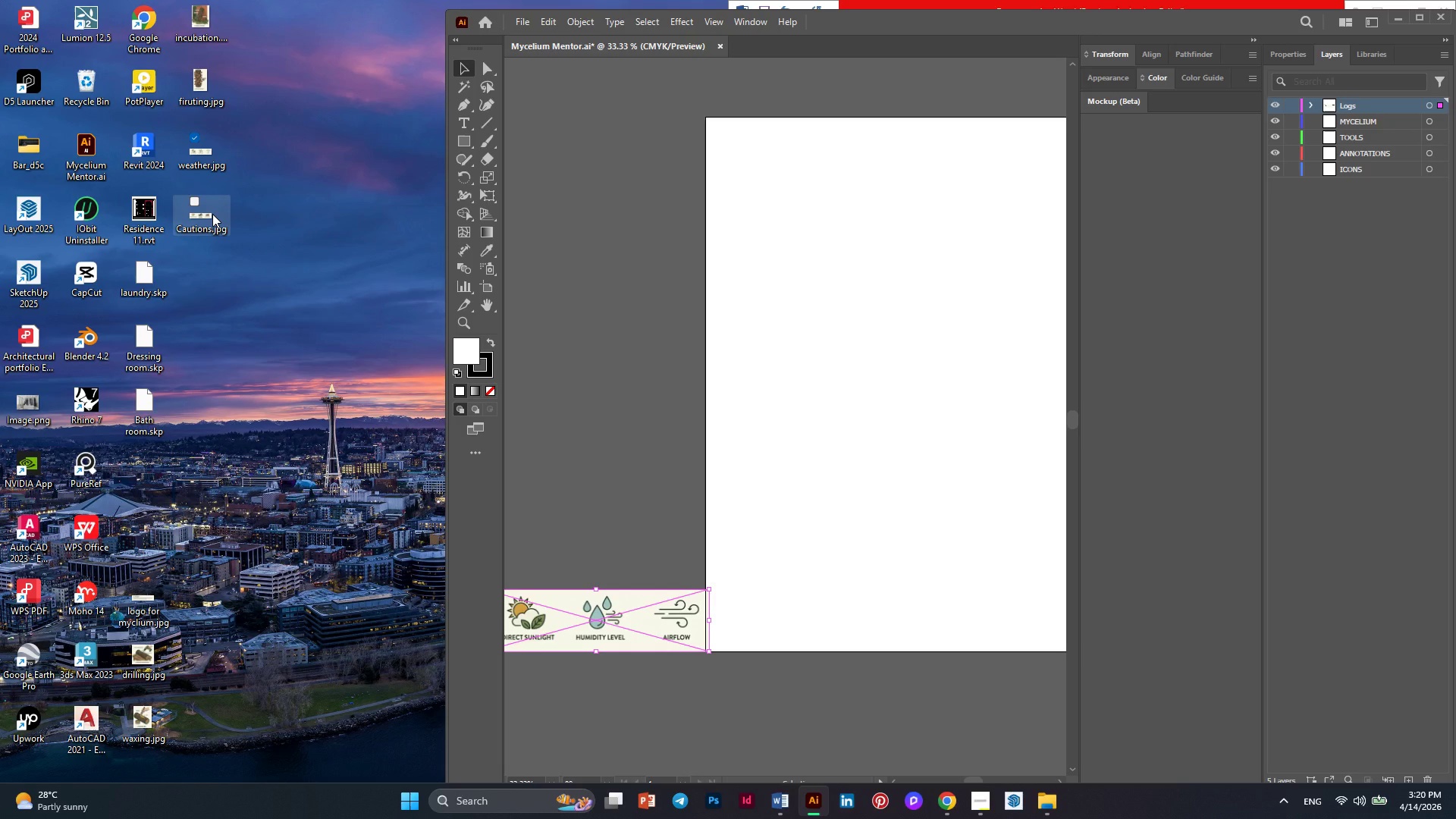 
wait(9.16)
 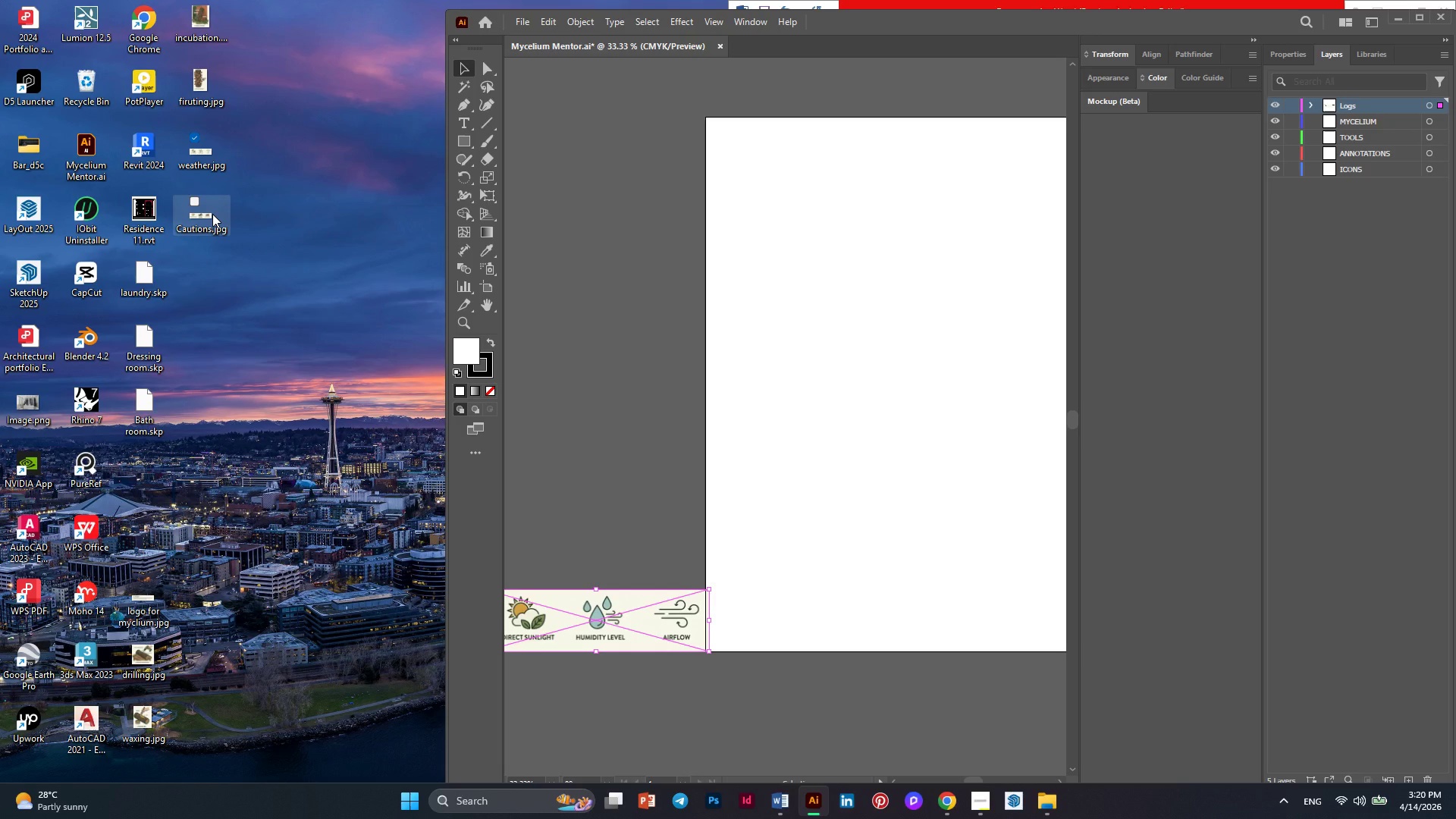 
left_click([212, 214])
 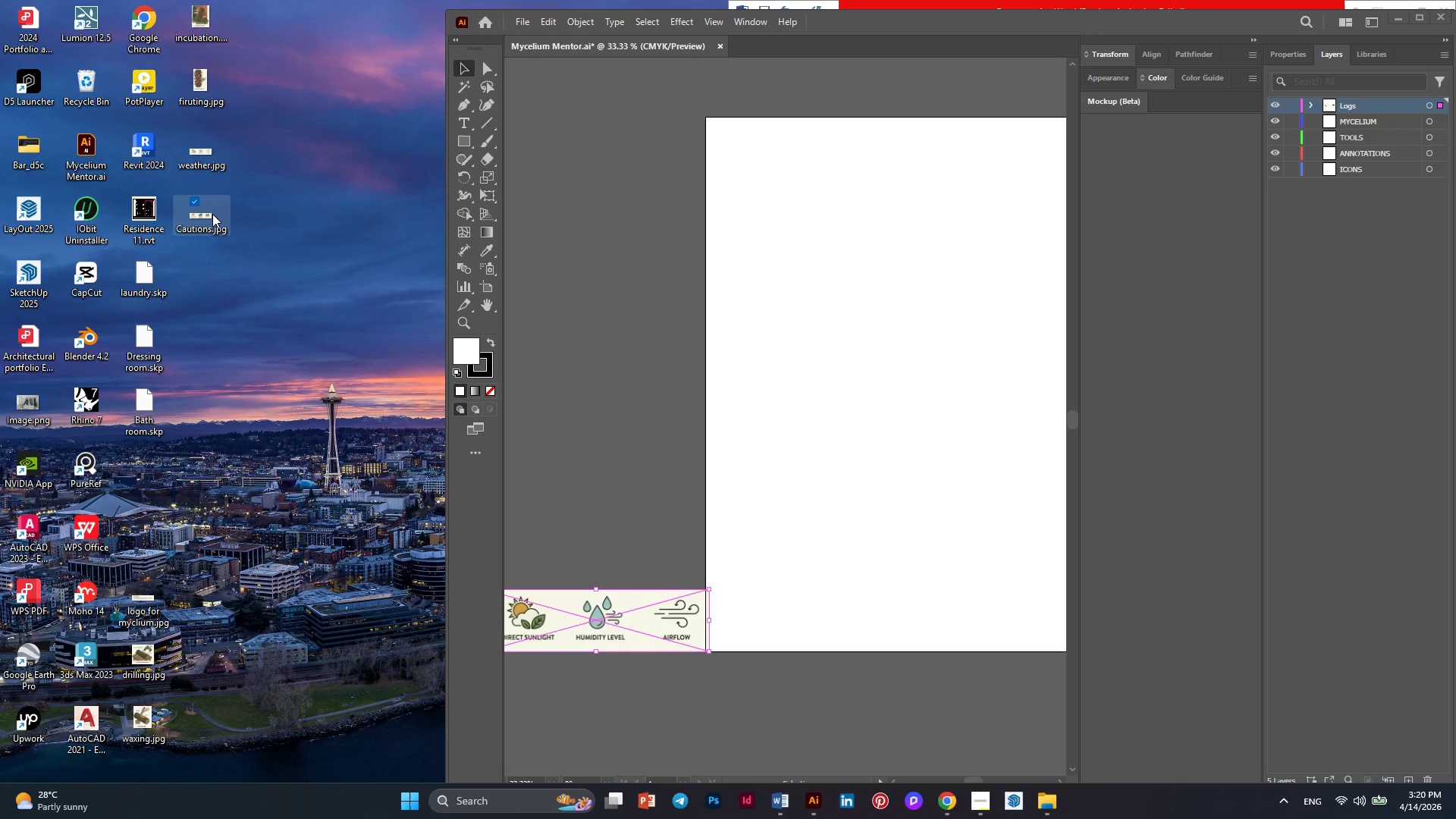 
left_click_drag(start_coordinate=[212, 214], to_coordinate=[634, 413])
 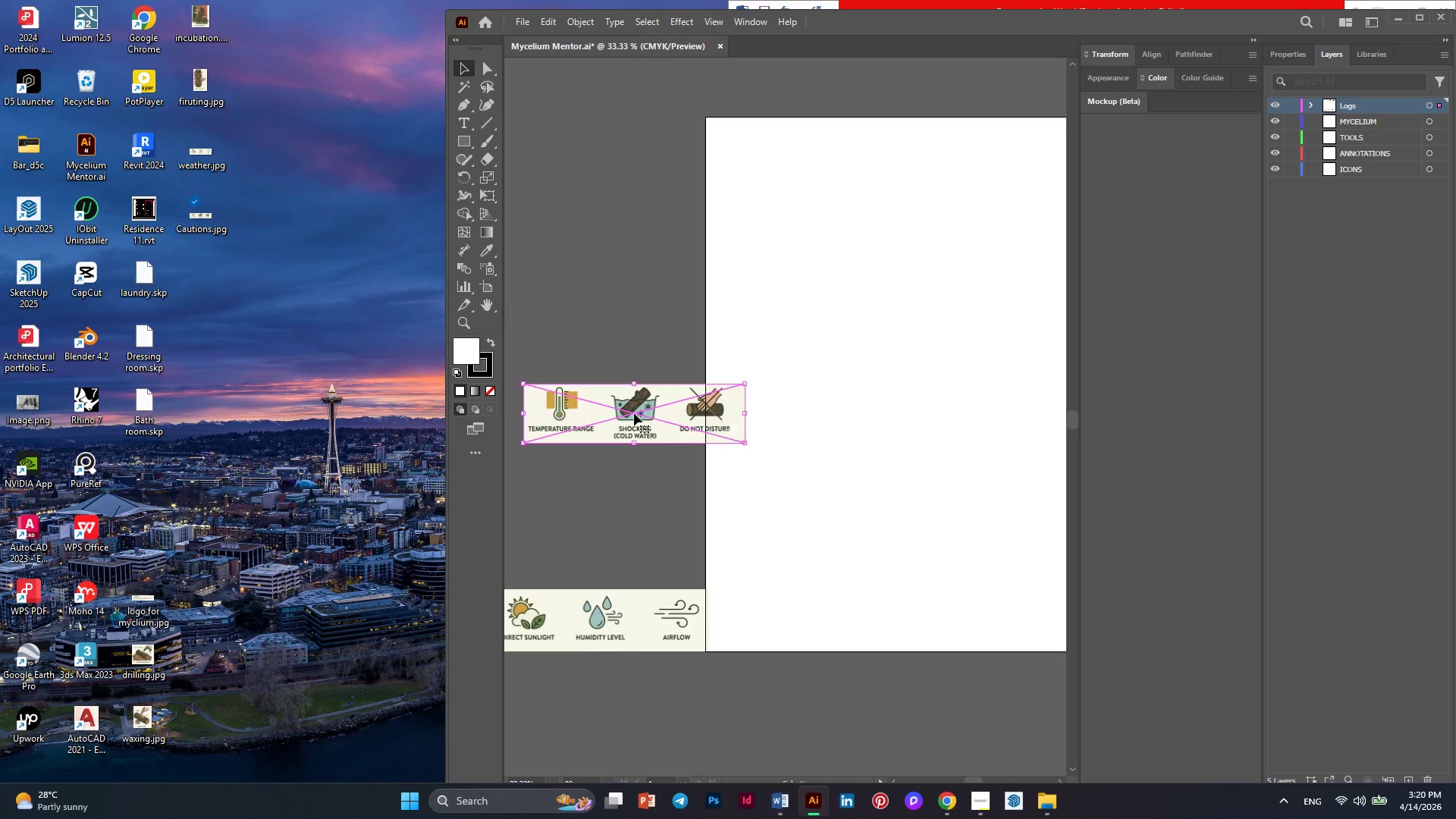 
left_click_drag(start_coordinate=[634, 413], to_coordinate=[595, 454])
 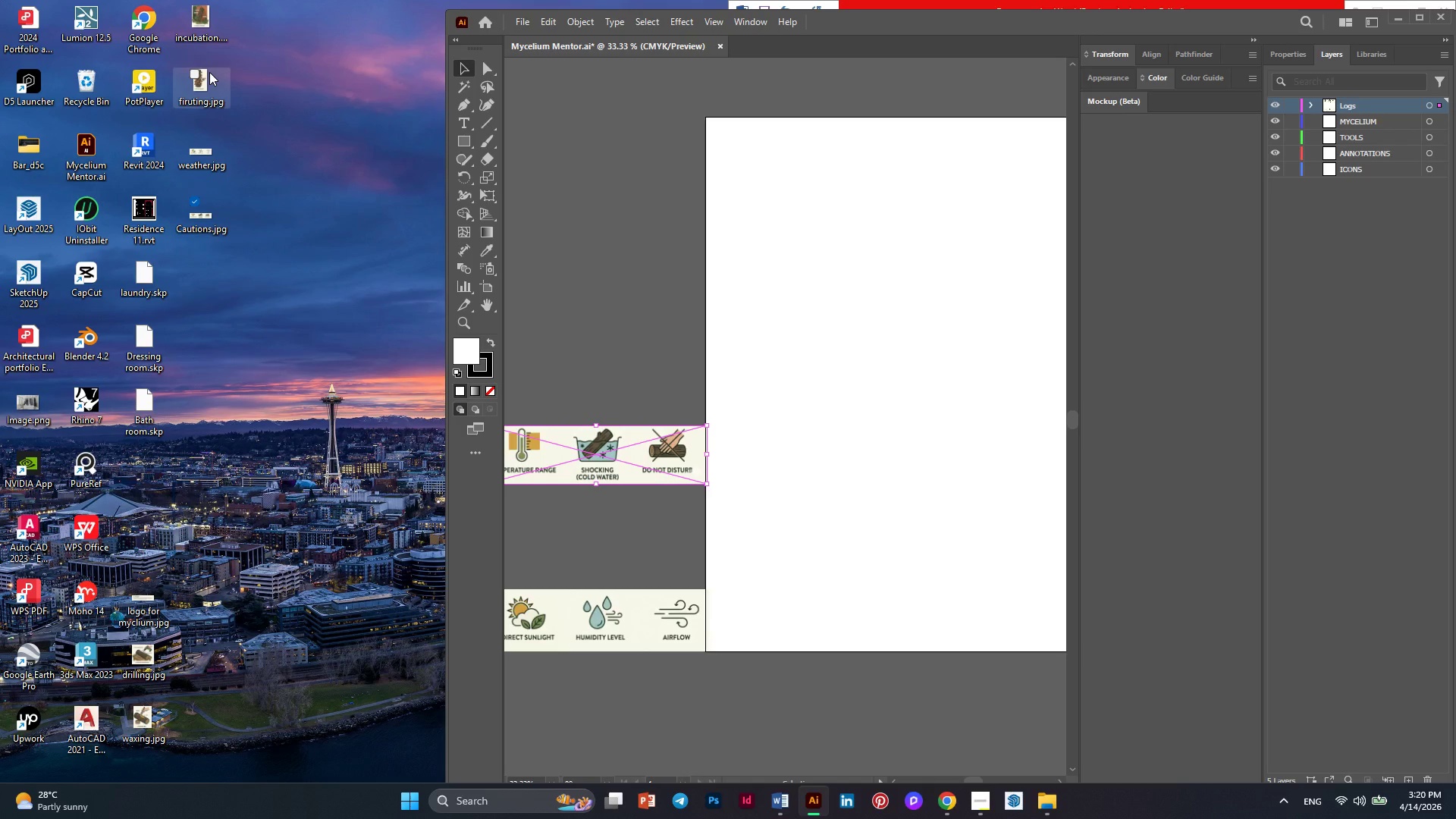 
left_click_drag(start_coordinate=[209, 72], to_coordinate=[602, 233])
 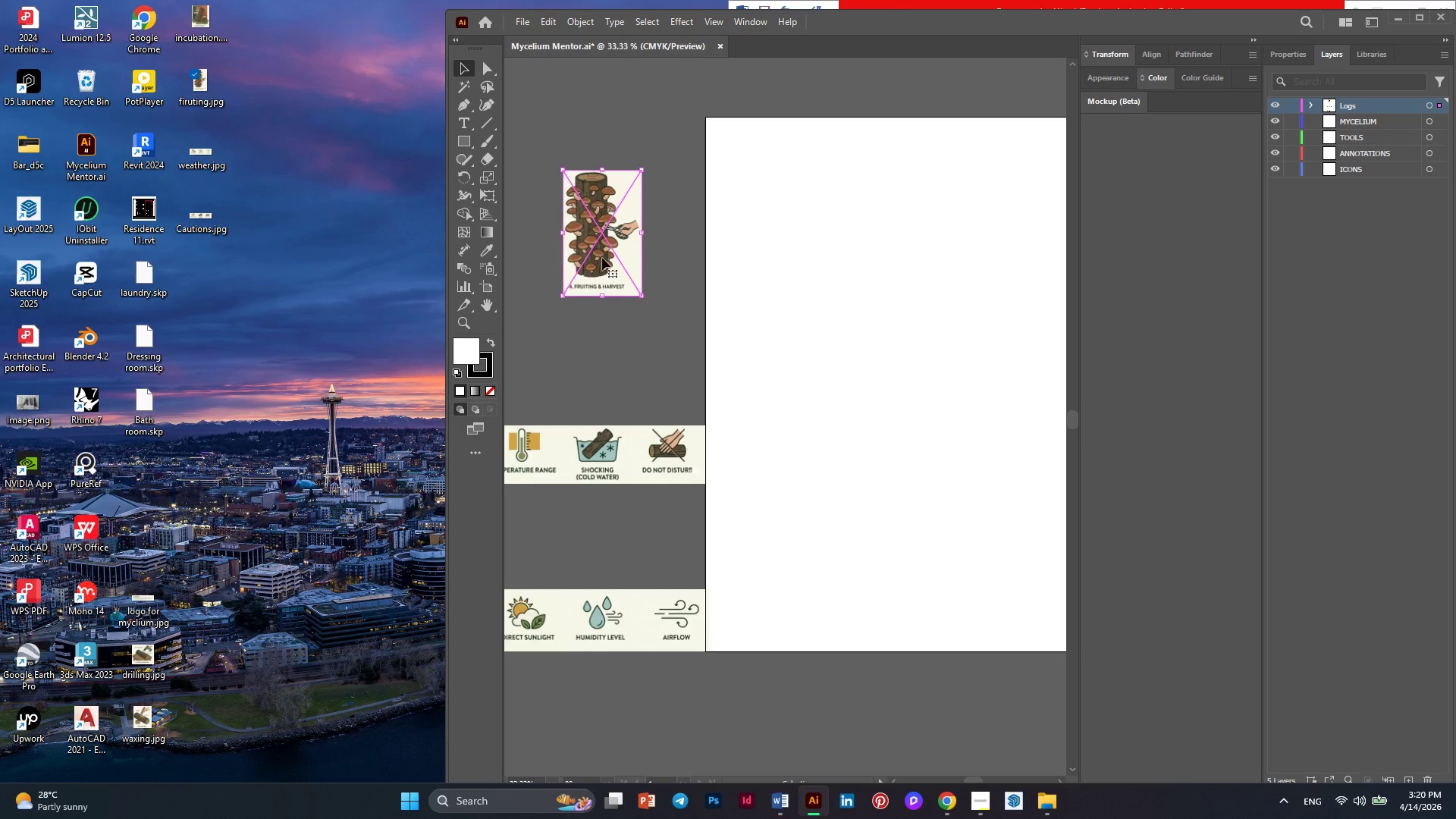 
left_click_drag(start_coordinate=[601, 253], to_coordinate=[598, 349])
 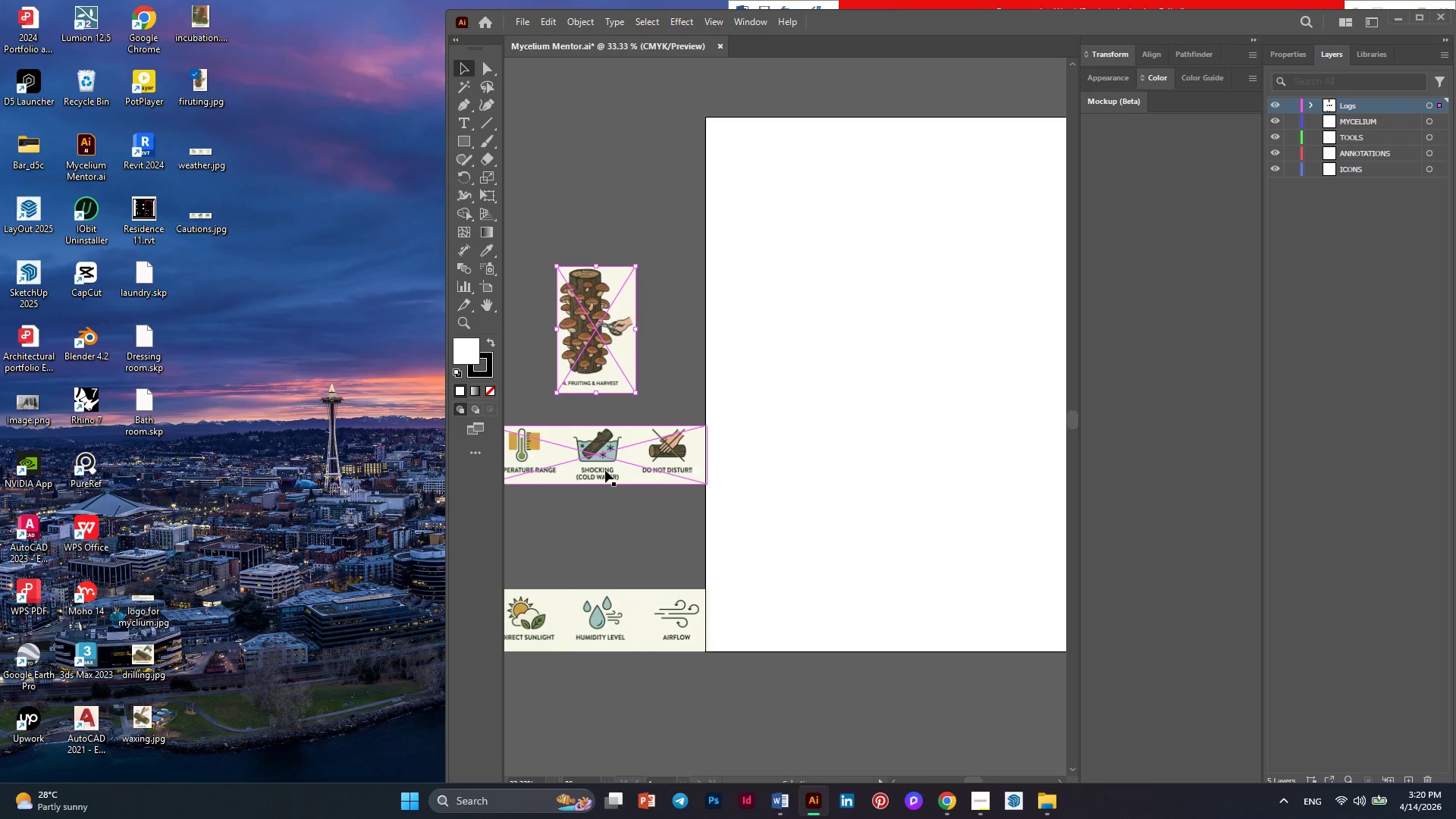 
left_click_drag(start_coordinate=[605, 470], to_coordinate=[618, 549])
 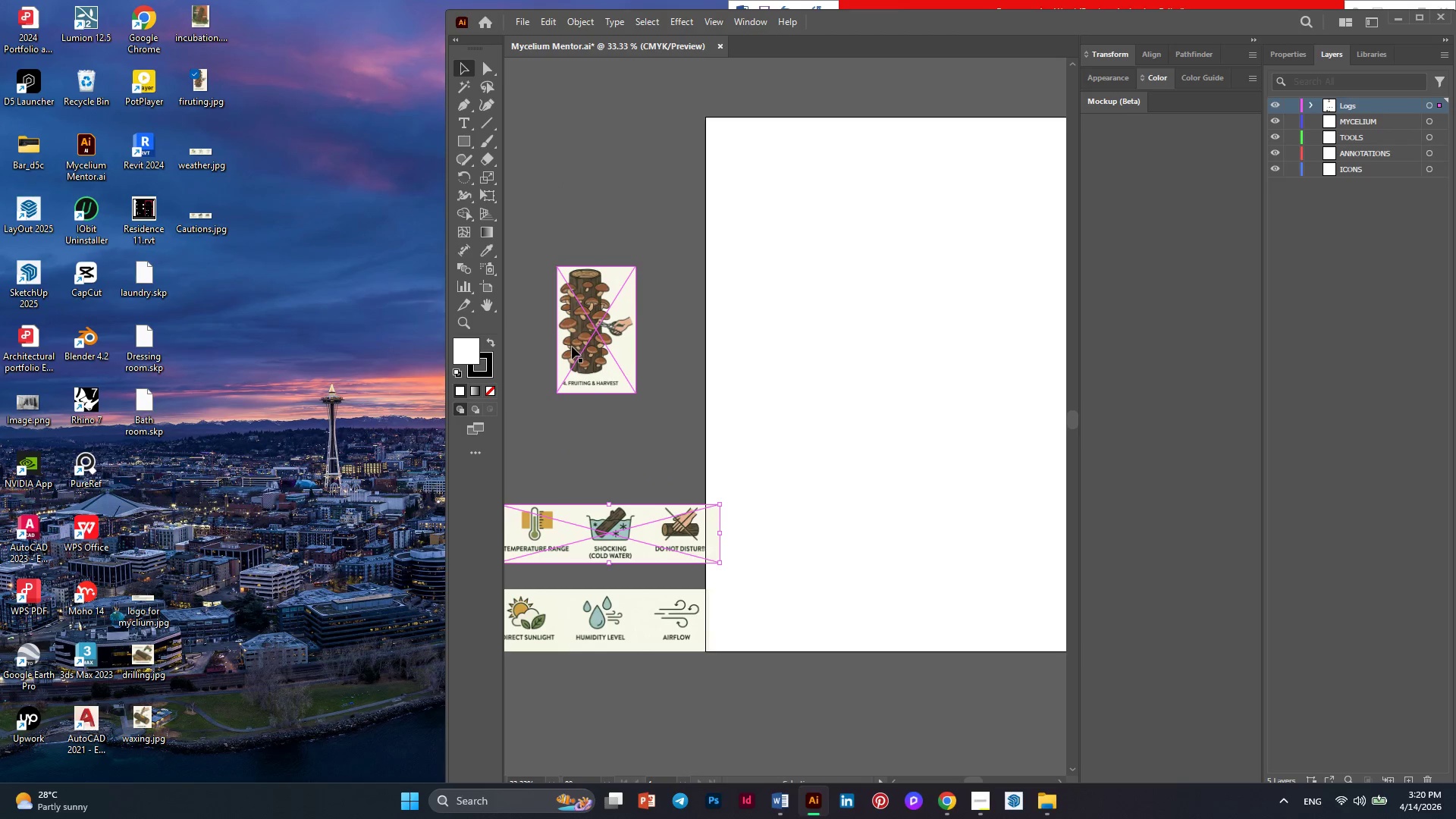 
left_click_drag(start_coordinate=[572, 347], to_coordinate=[574, 438])
 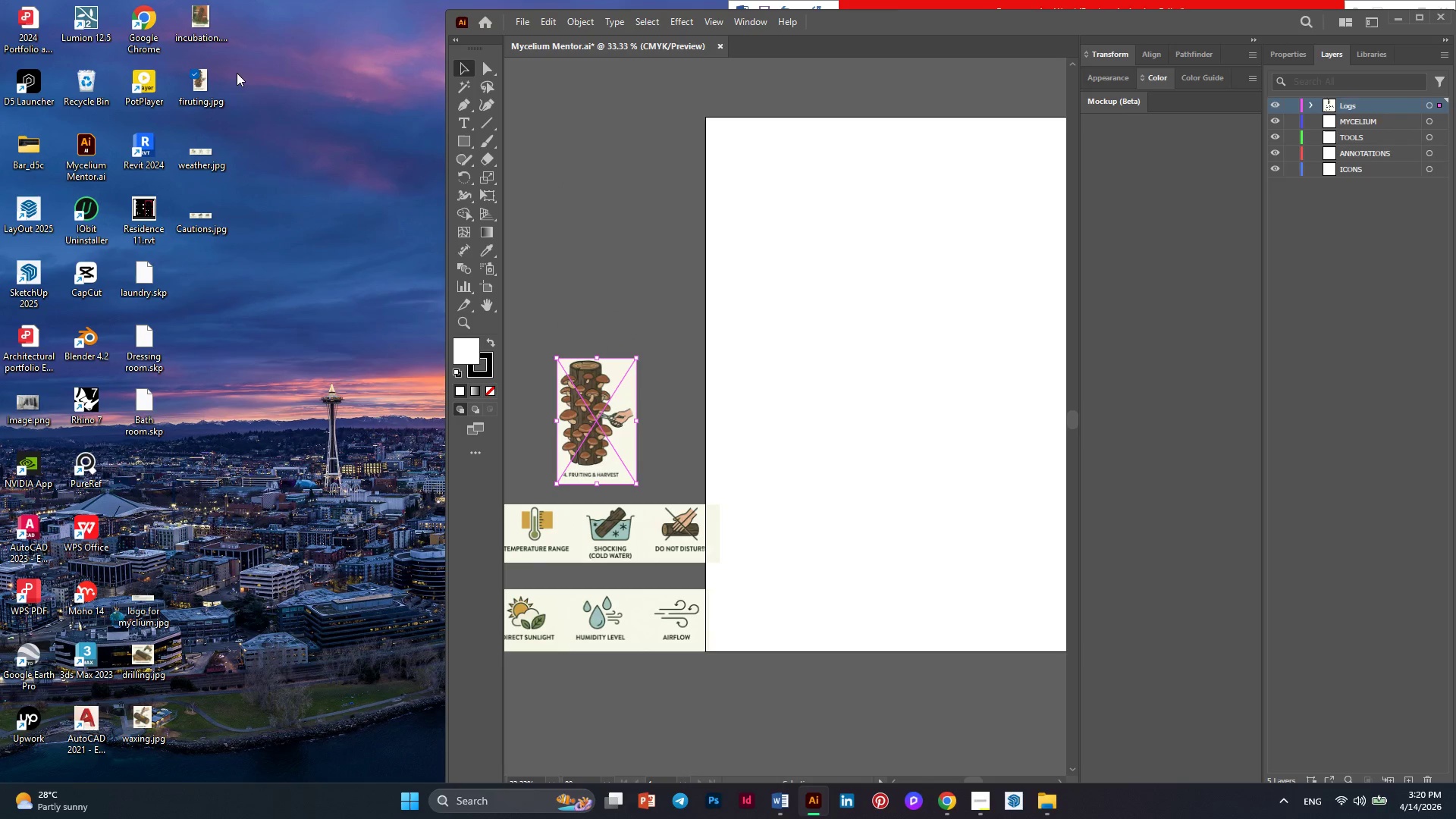 
left_click_drag(start_coordinate=[206, 30], to_coordinate=[612, 295])
 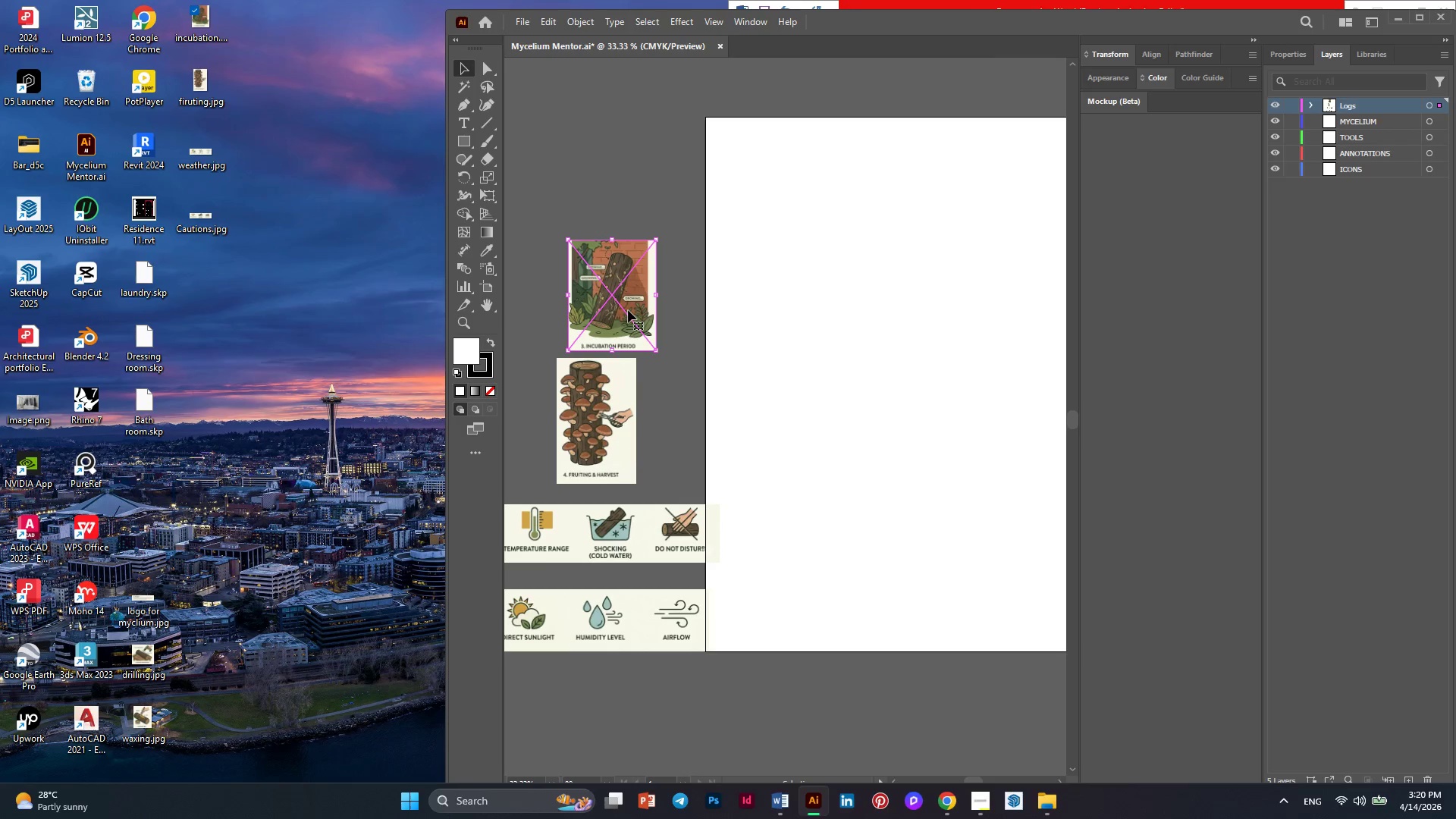 
left_click_drag(start_coordinate=[628, 310], to_coordinate=[619, 303])
 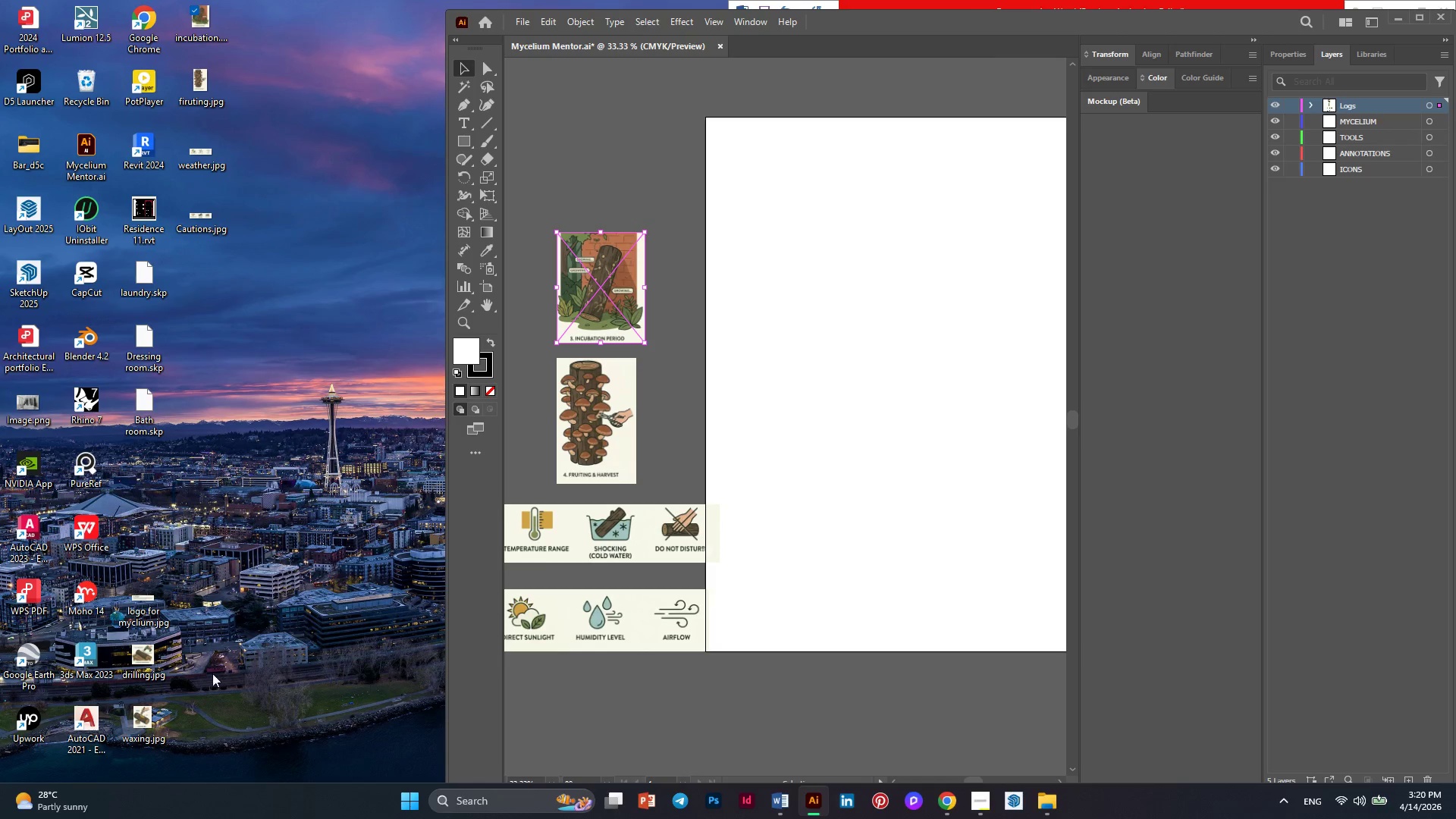 
left_click_drag(start_coordinate=[160, 711], to_coordinate=[610, 114])
 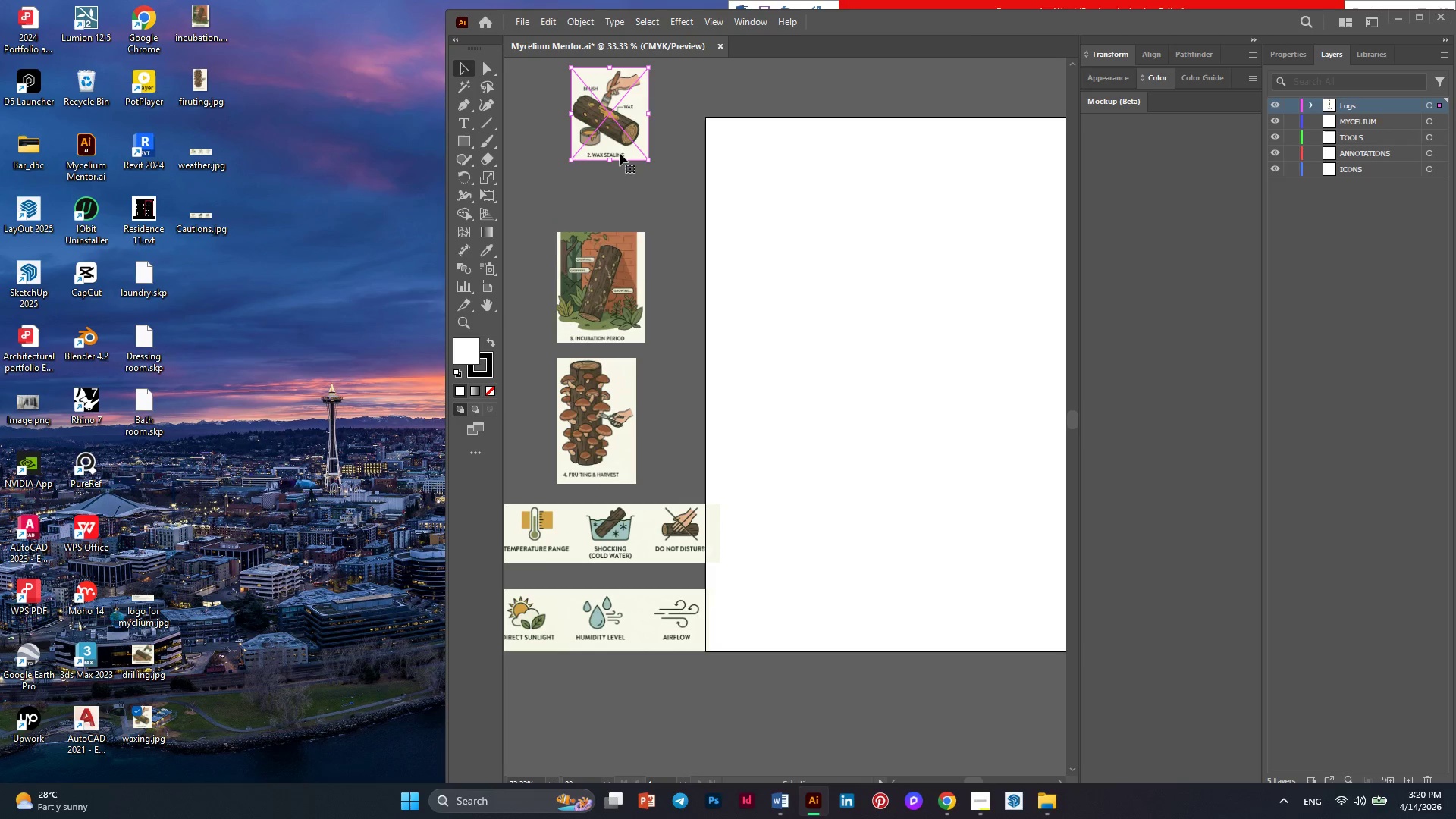 
left_click_drag(start_coordinate=[607, 103], to_coordinate=[596, 154])
 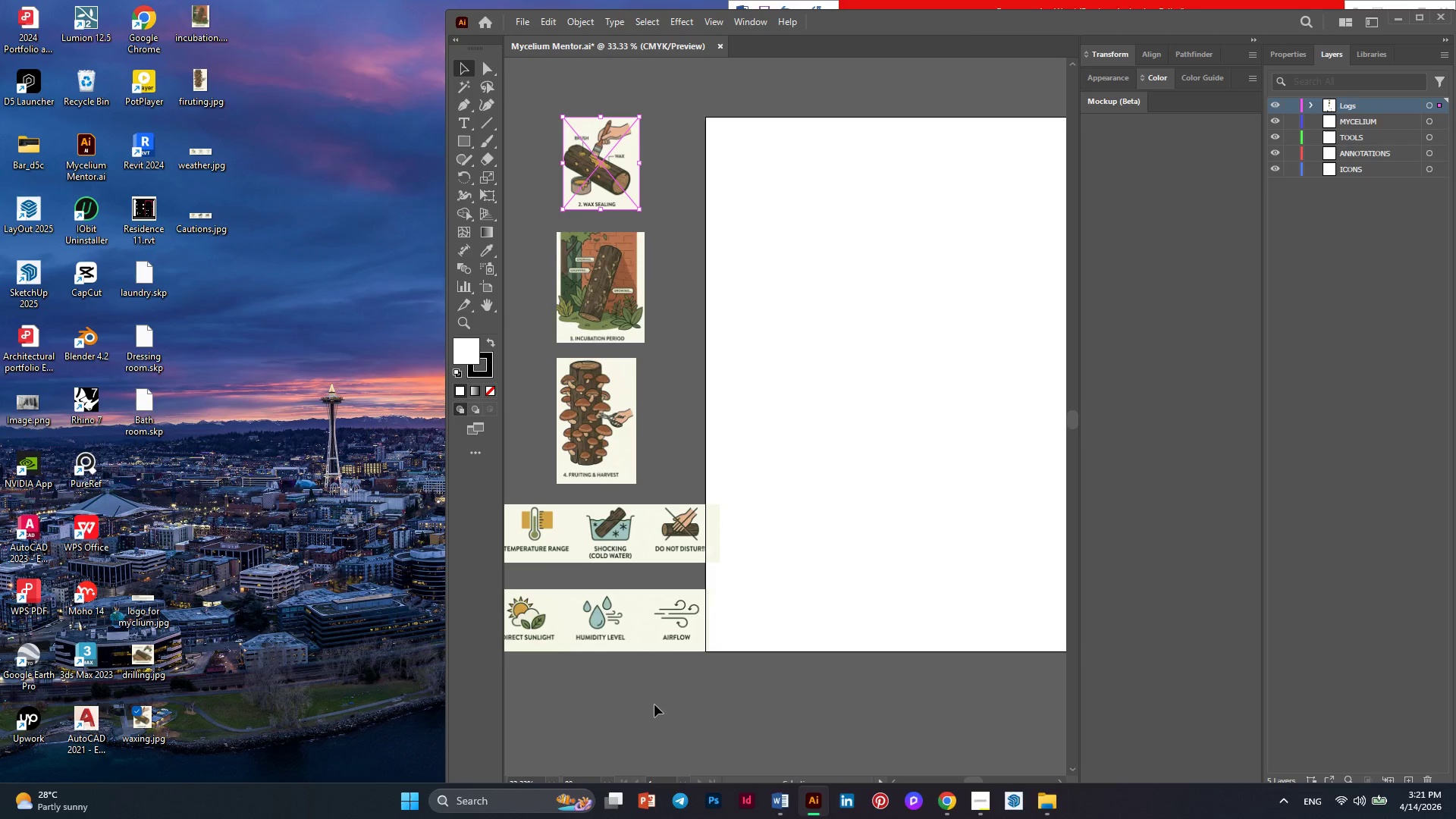 
left_click_drag(start_coordinate=[650, 698], to_coordinate=[568, 172])
 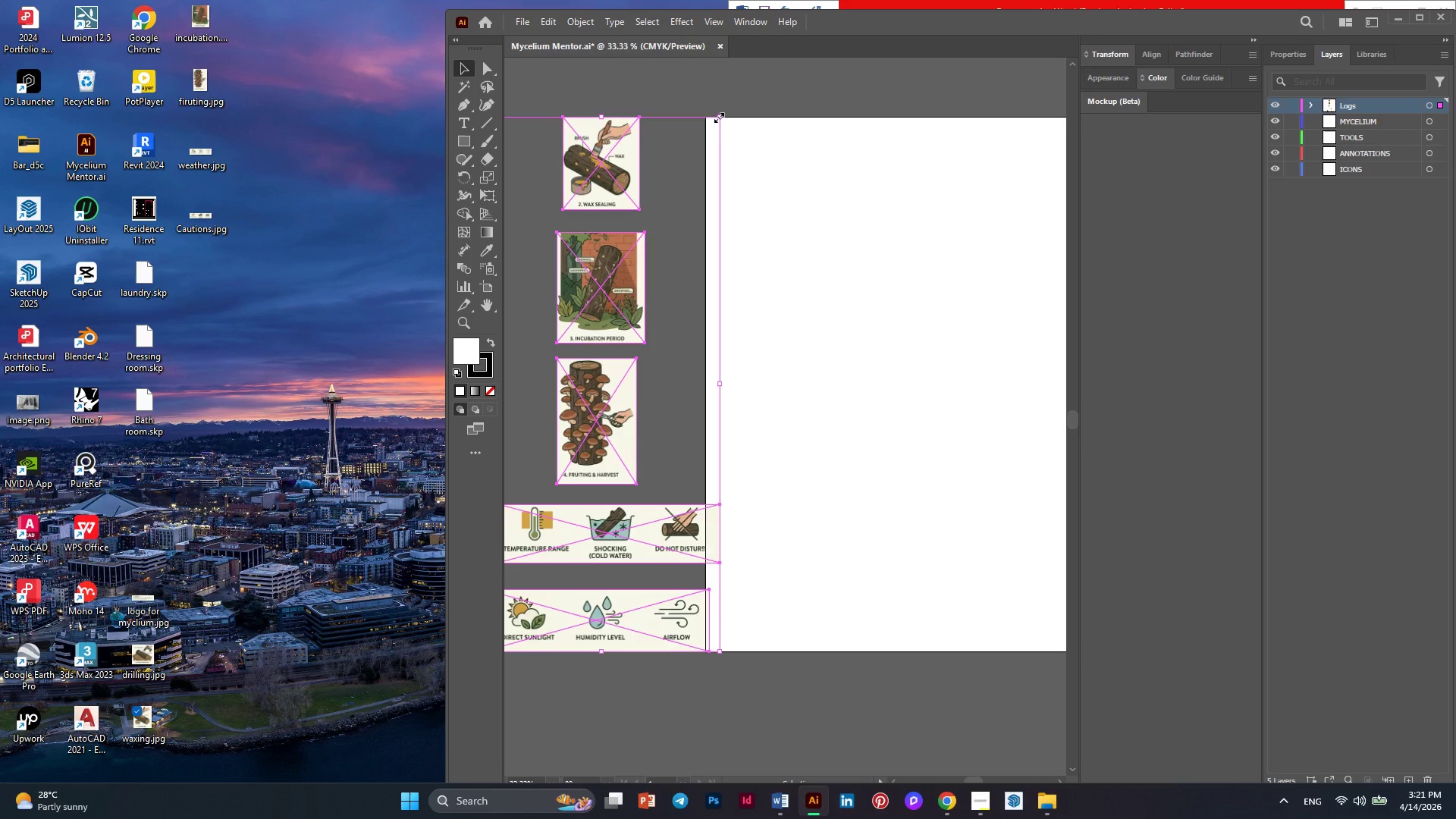 
left_click_drag(start_coordinate=[717, 116], to_coordinate=[679, 217])
 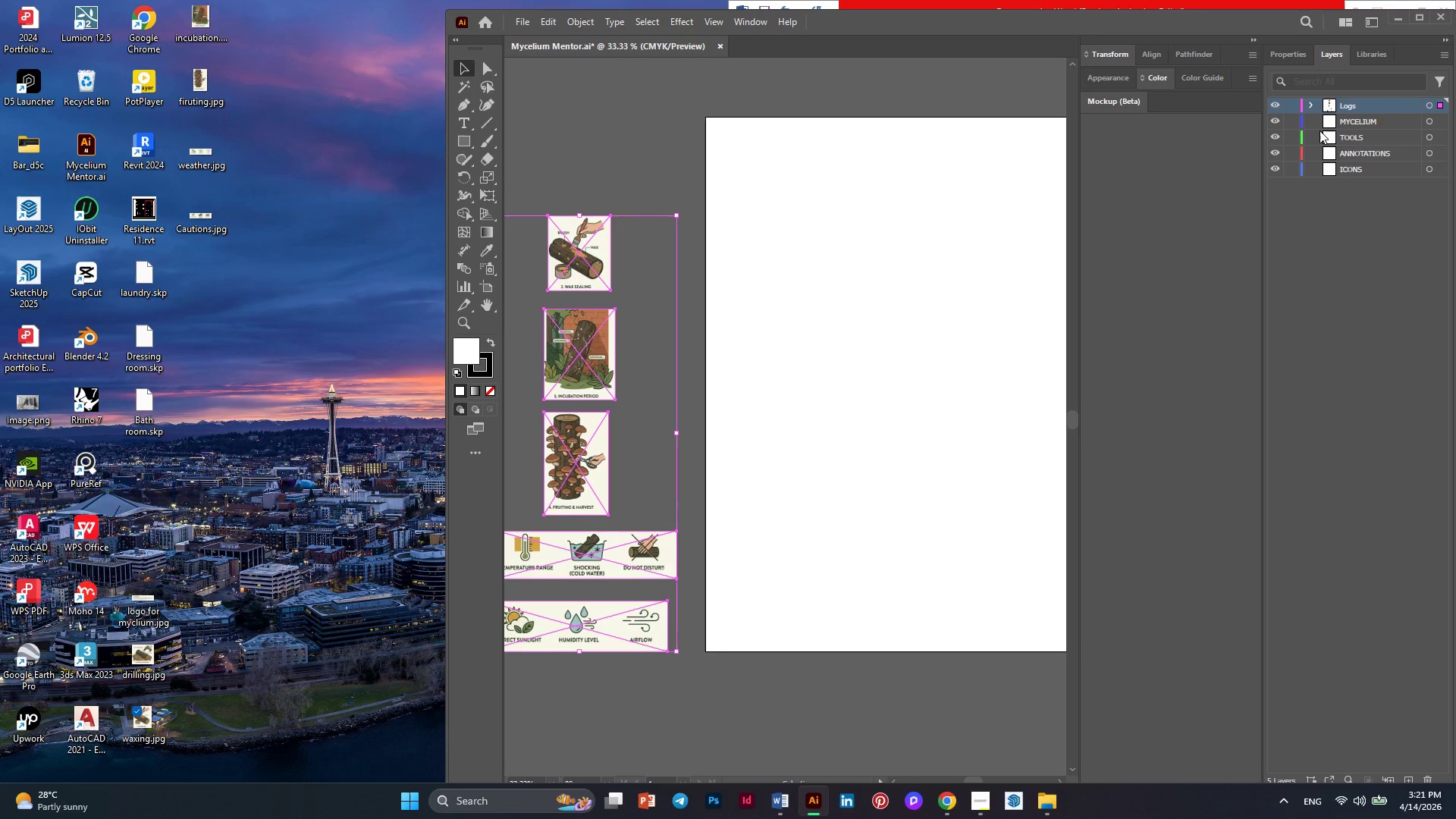 
hold_key(key=ShiftLeft, duration=3.38)
 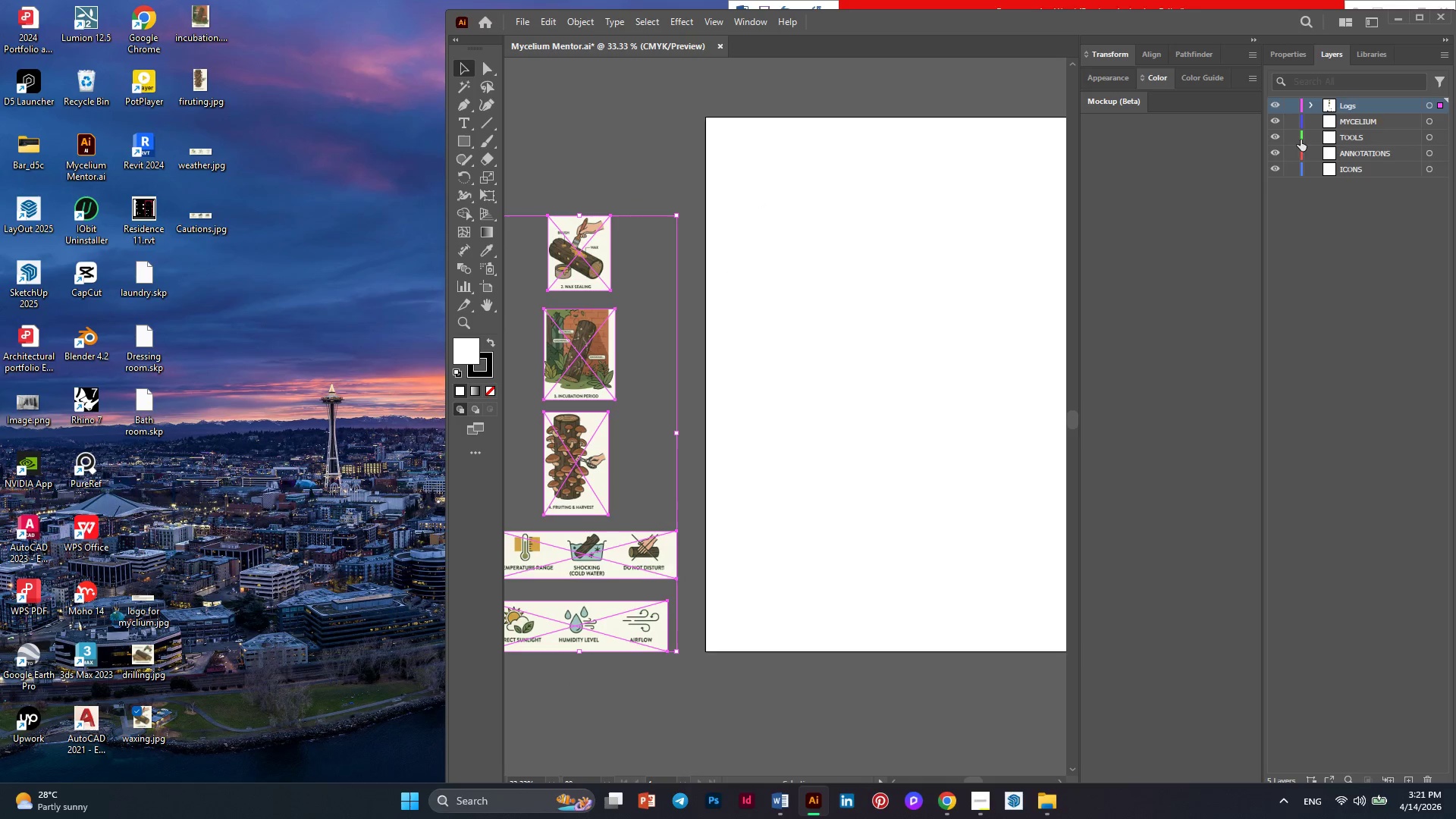 
left_click([1307, 105])
 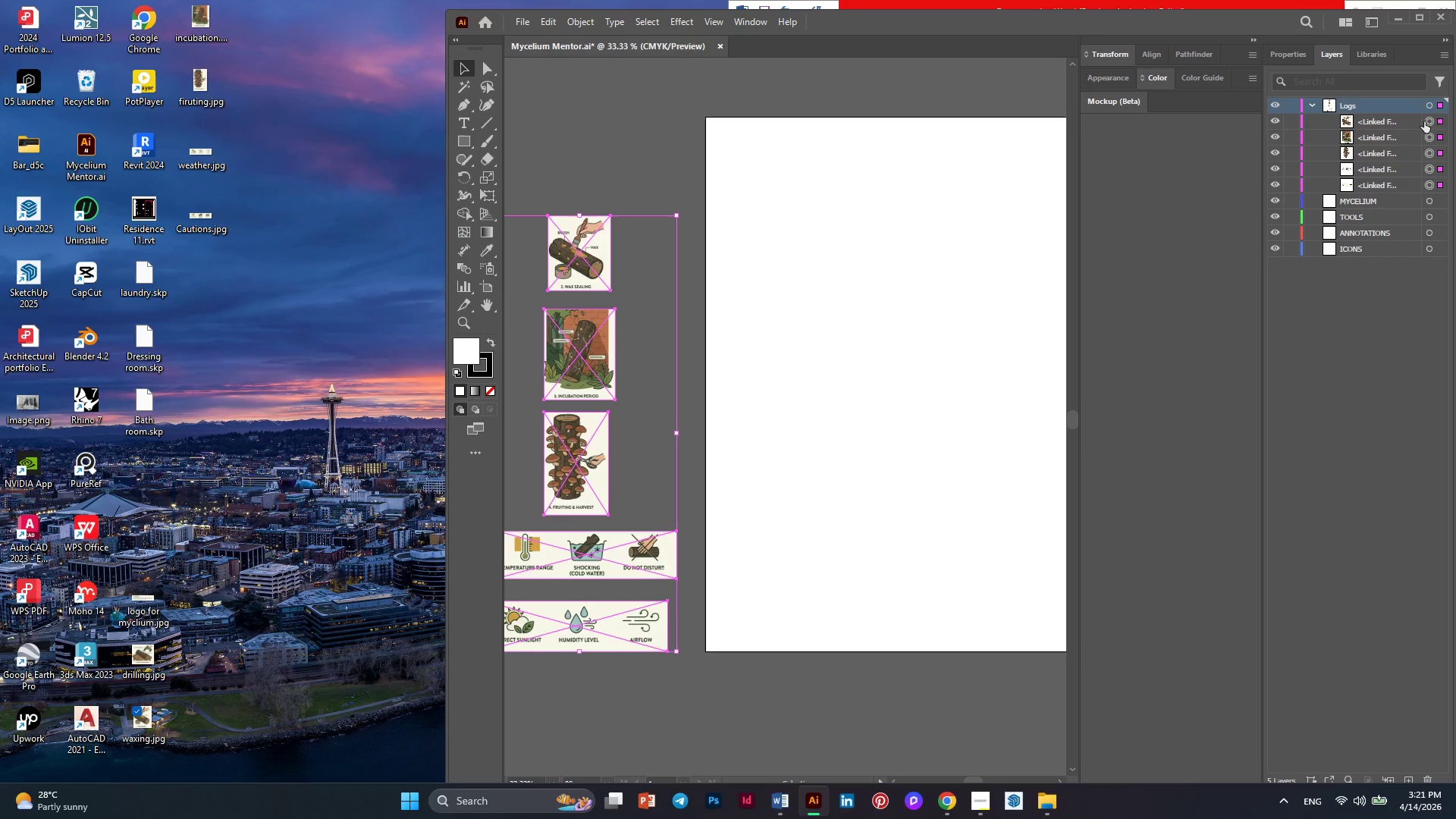 
left_click([1434, 120])
 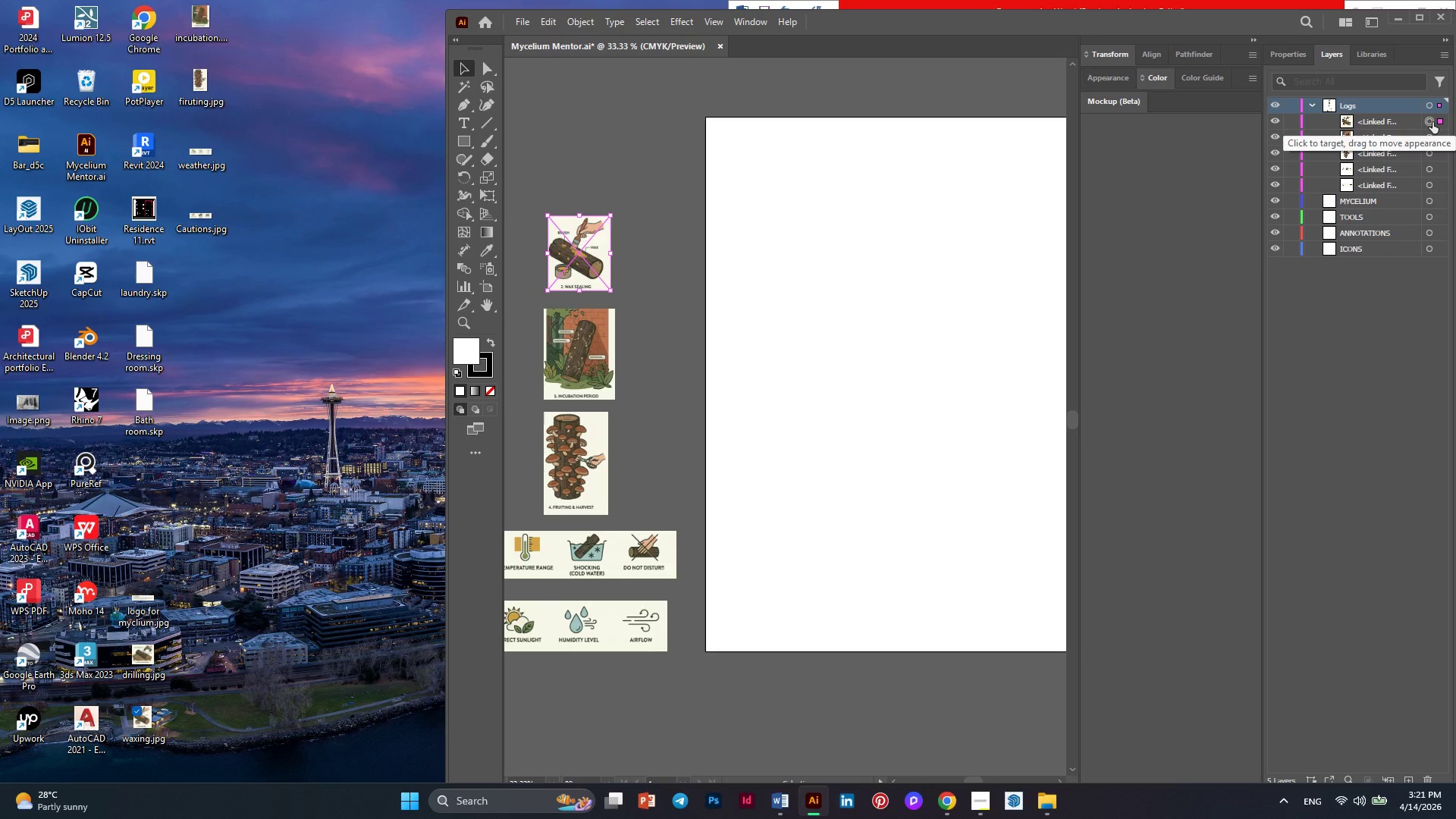 
left_click([1432, 122])
 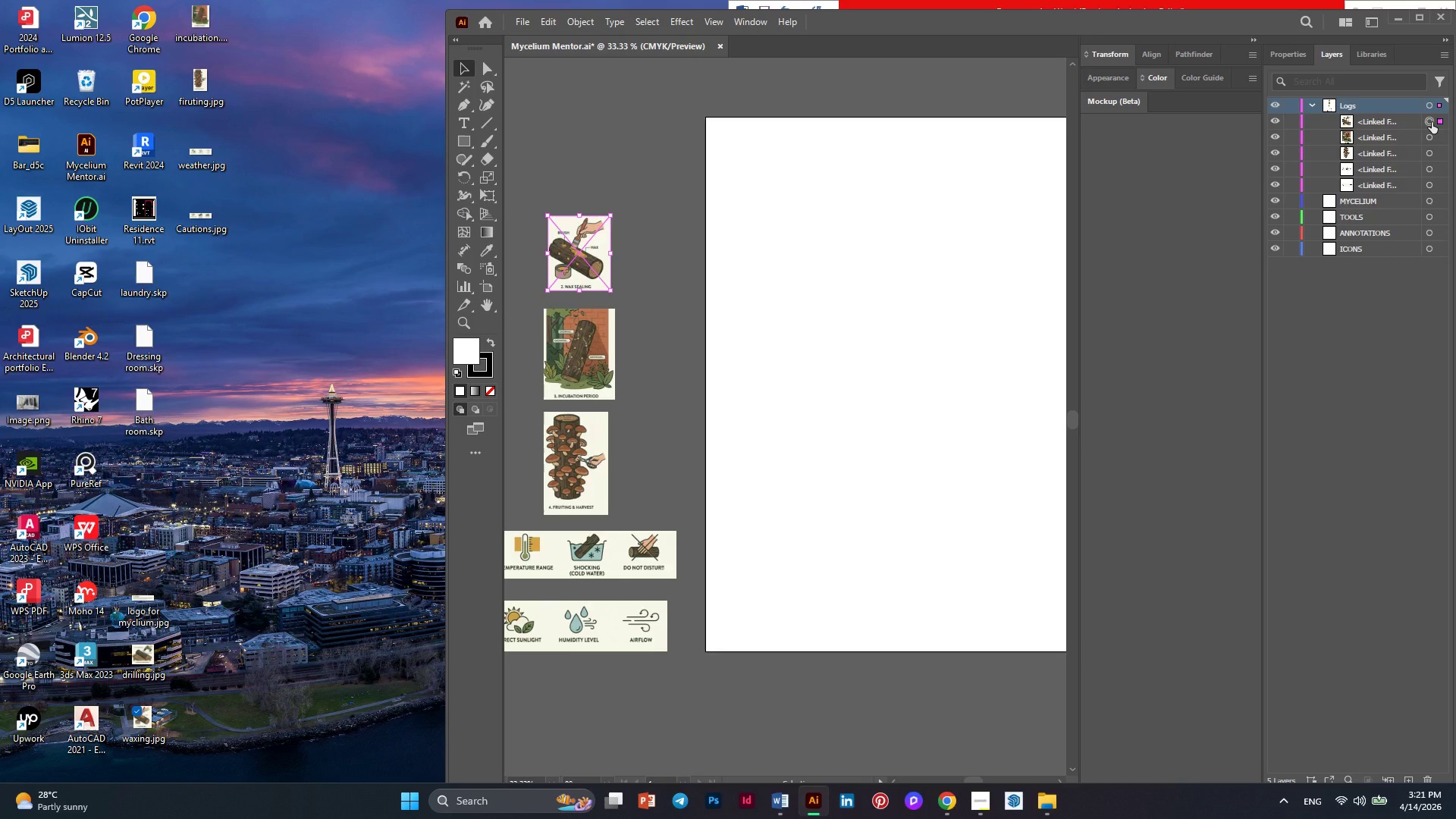 
hold_key(key=ShiftLeft, duration=4.22)
left_click([1432, 122])
 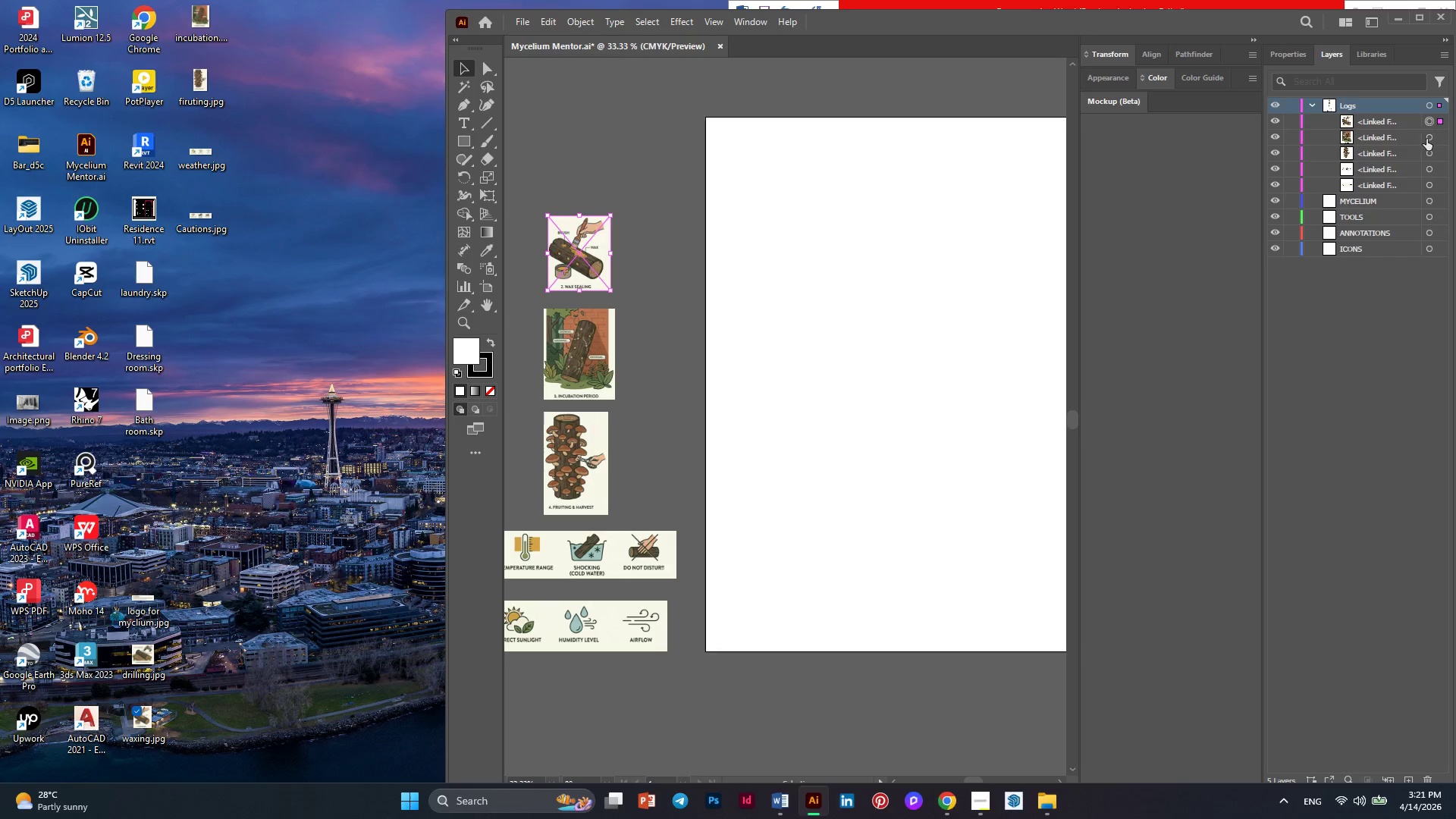 
left_click([1426, 139])
 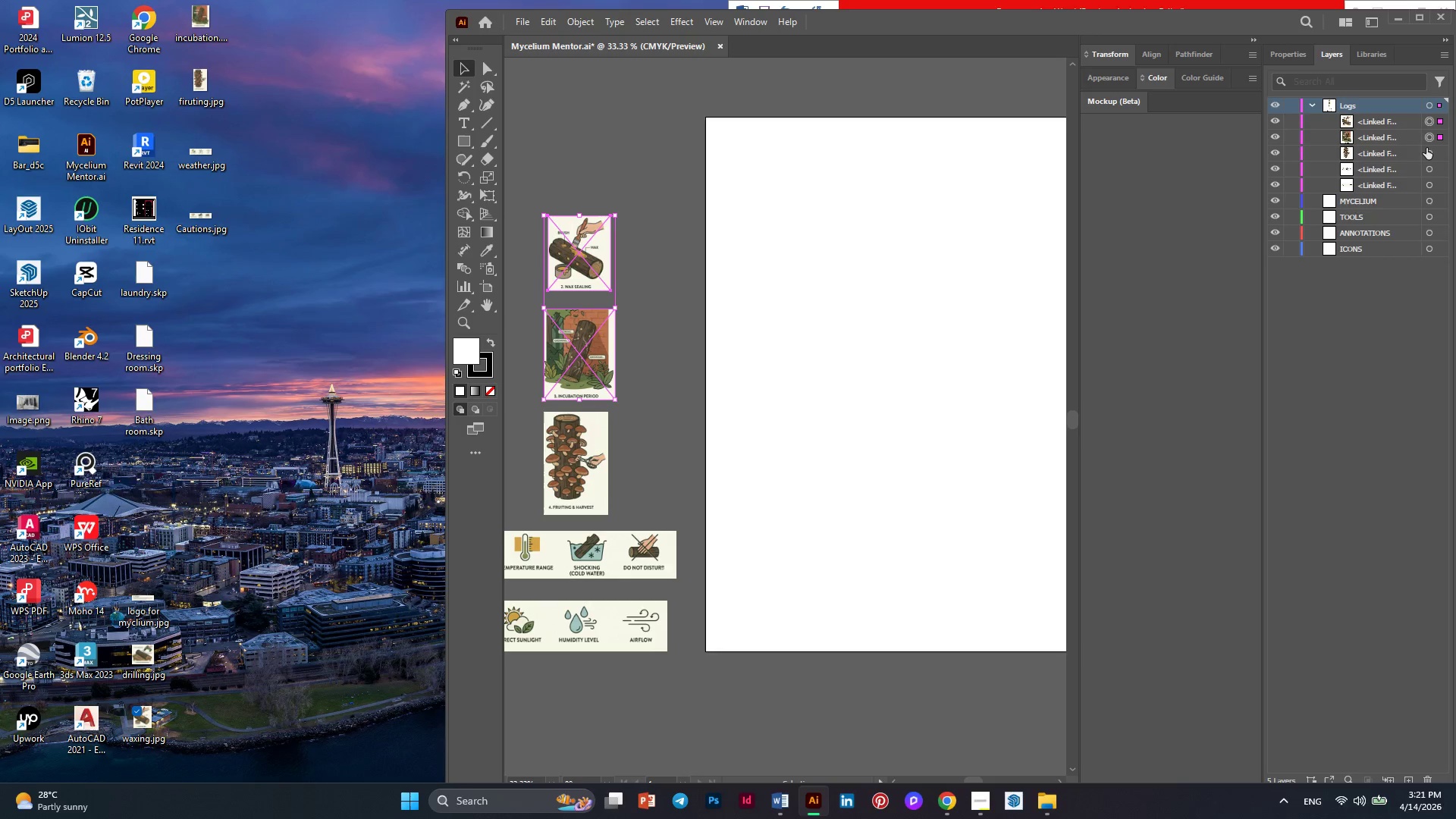 
left_click([1426, 149])
 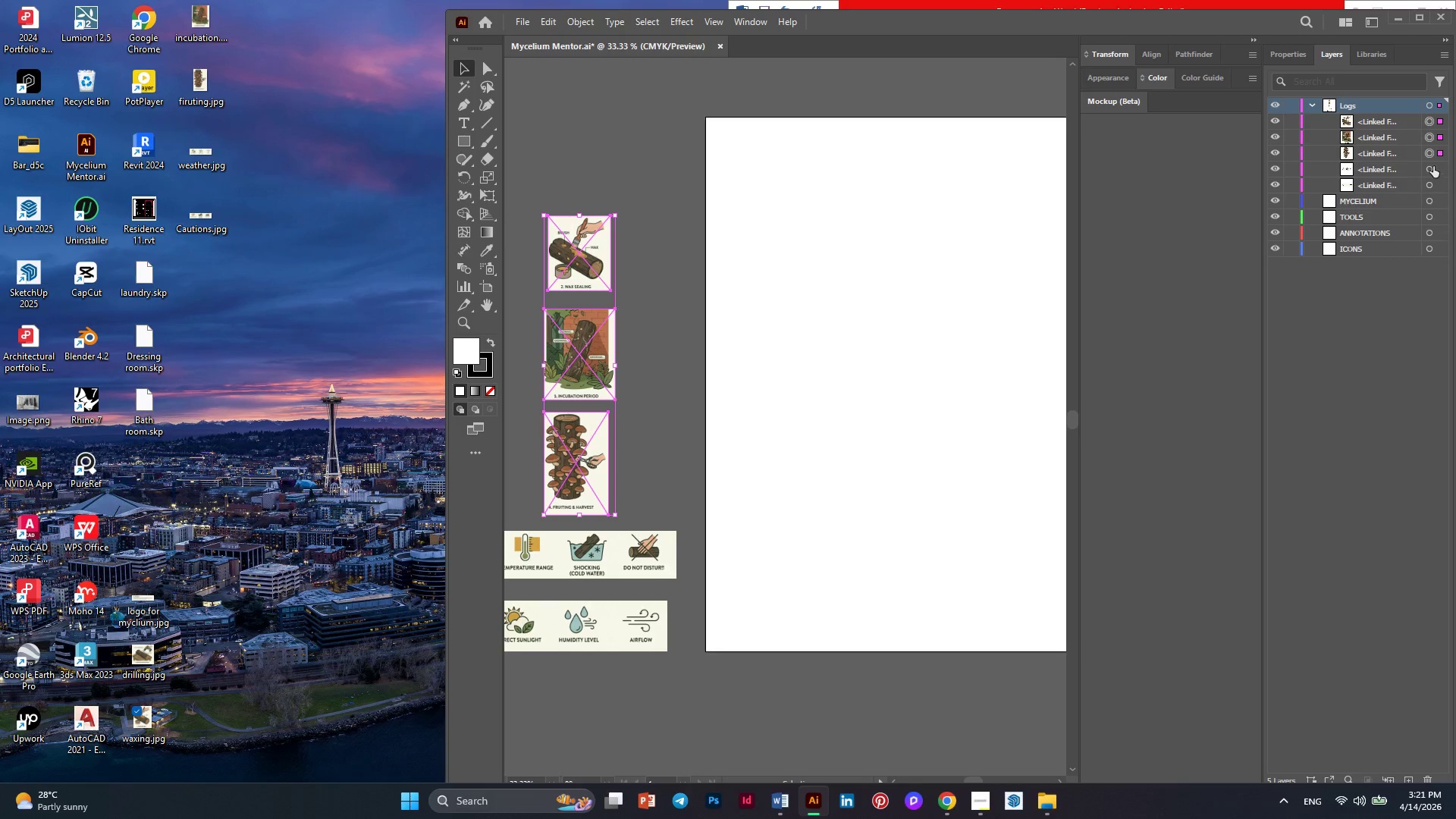 
left_click([1433, 166])
 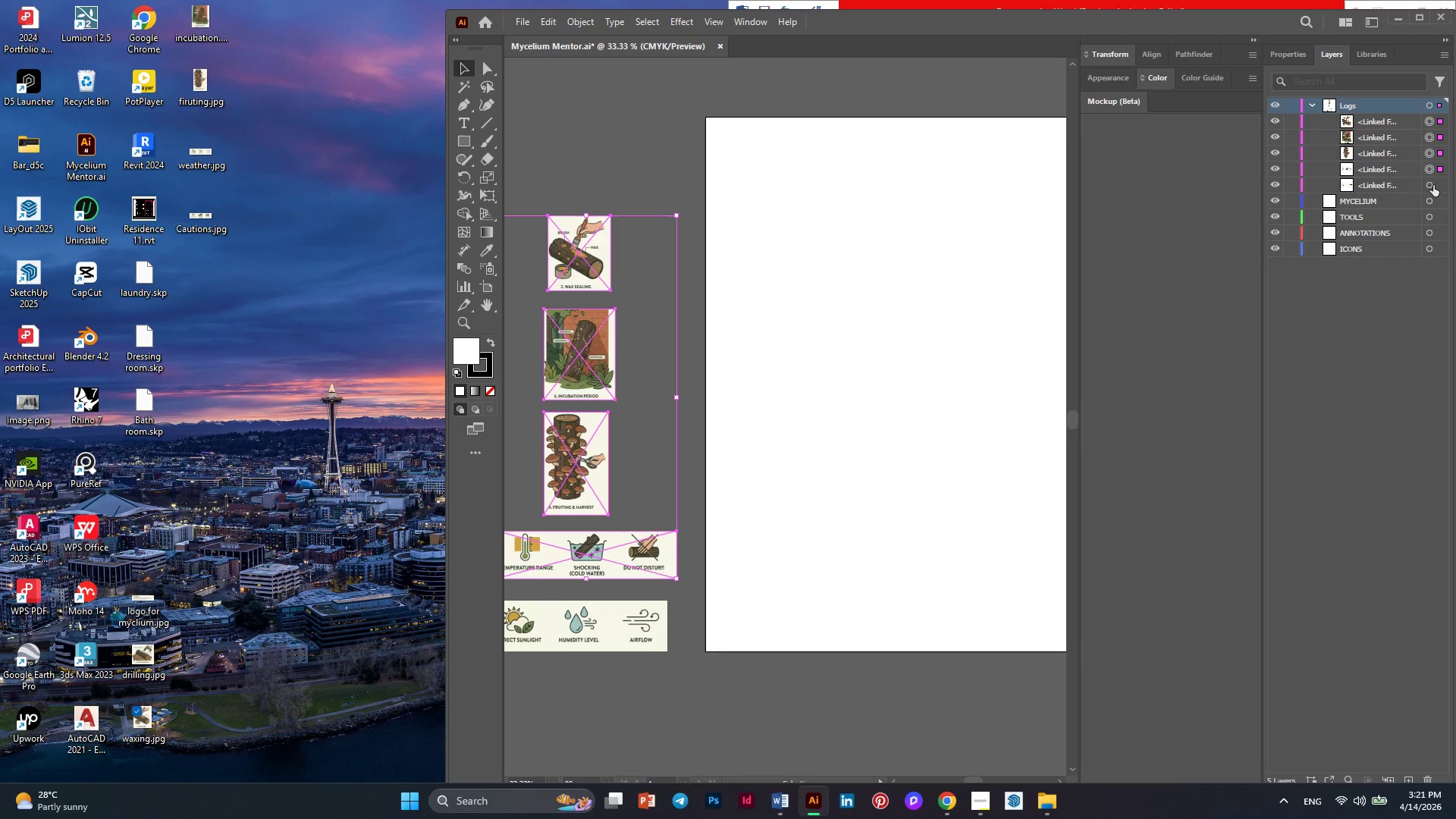 
left_click([1433, 181])
 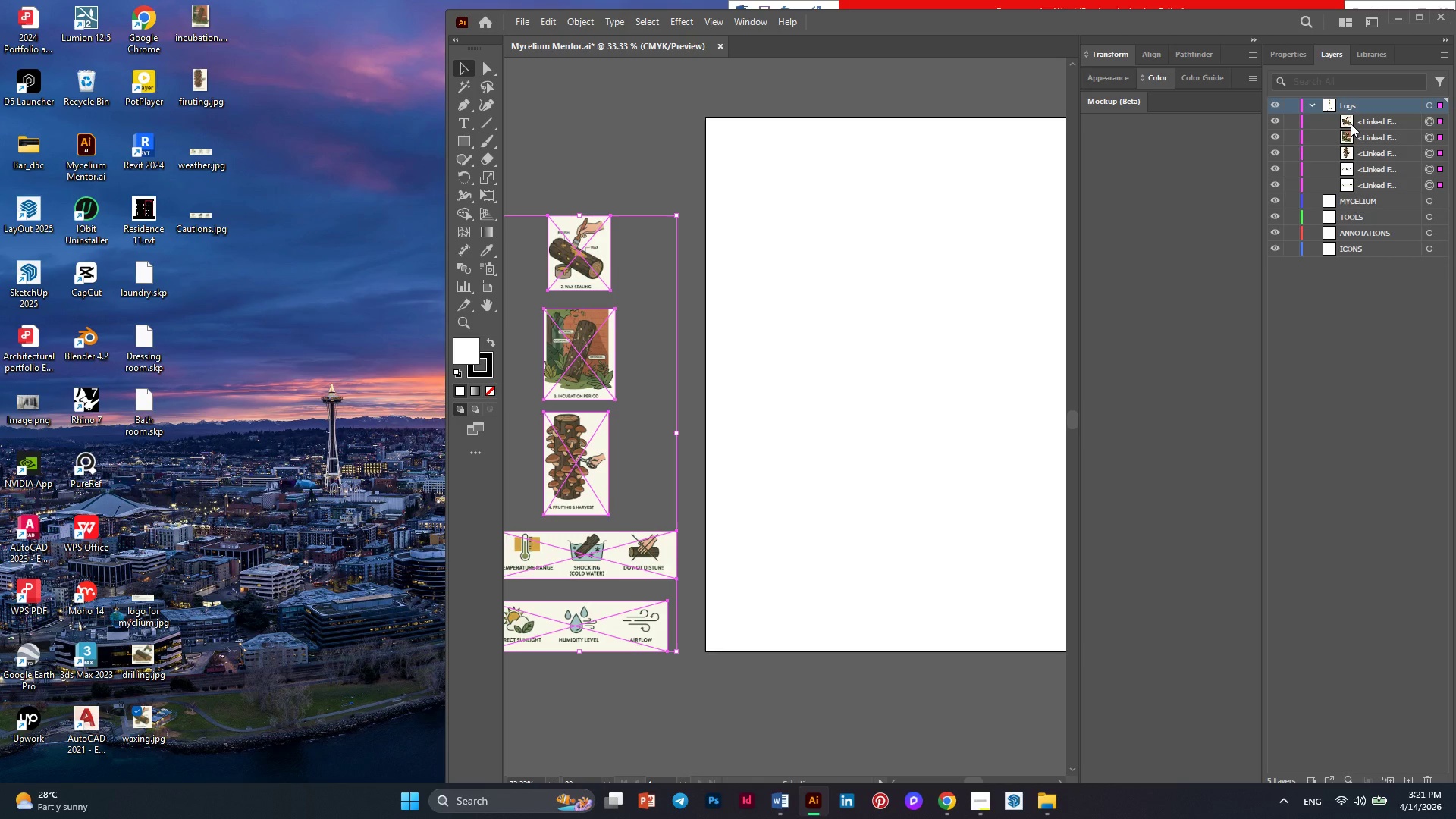 
left_click_drag(start_coordinate=[1348, 121], to_coordinate=[1365, 234])
 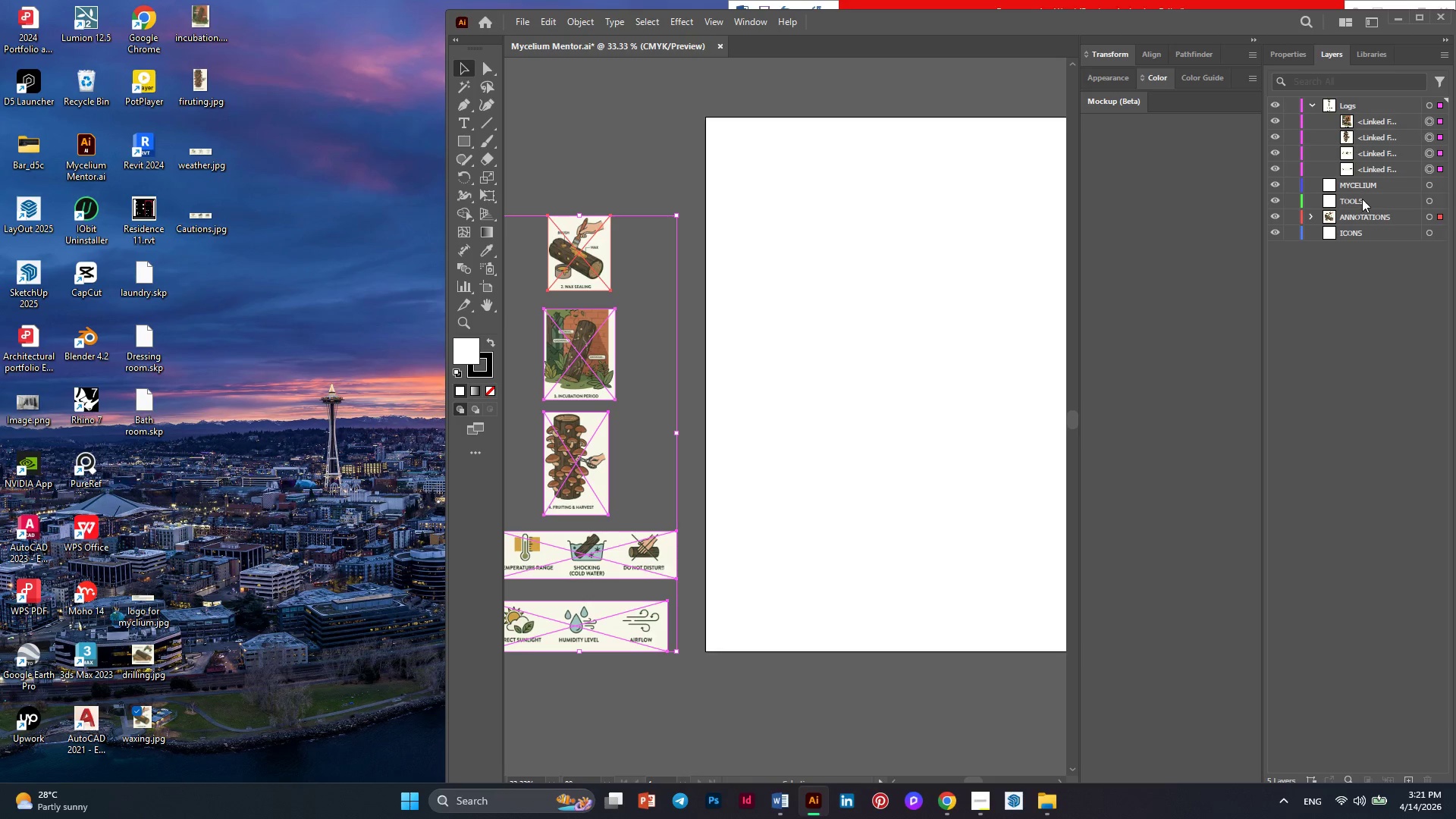 
wait(5.84)
 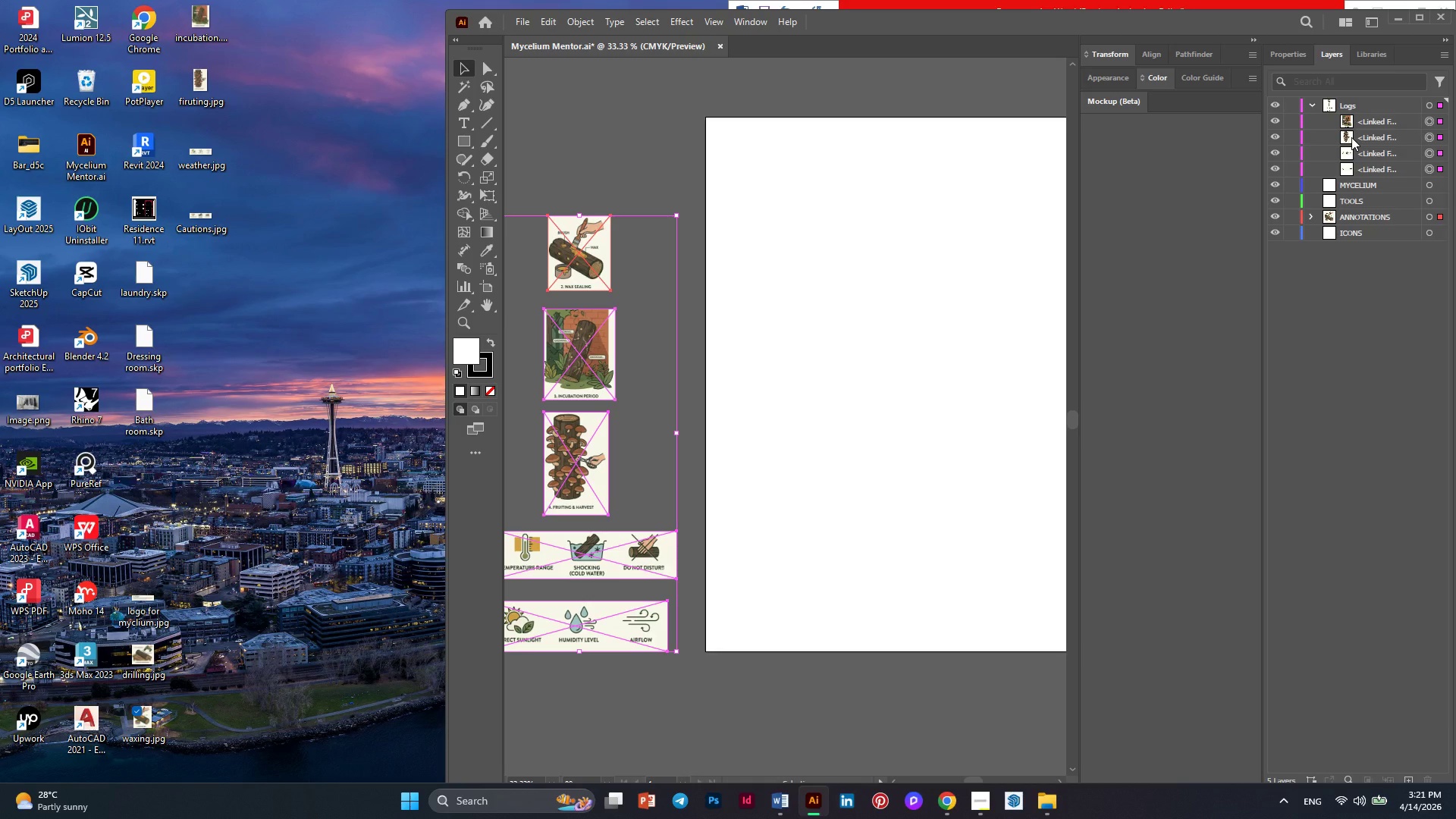 
left_click([1314, 217])
 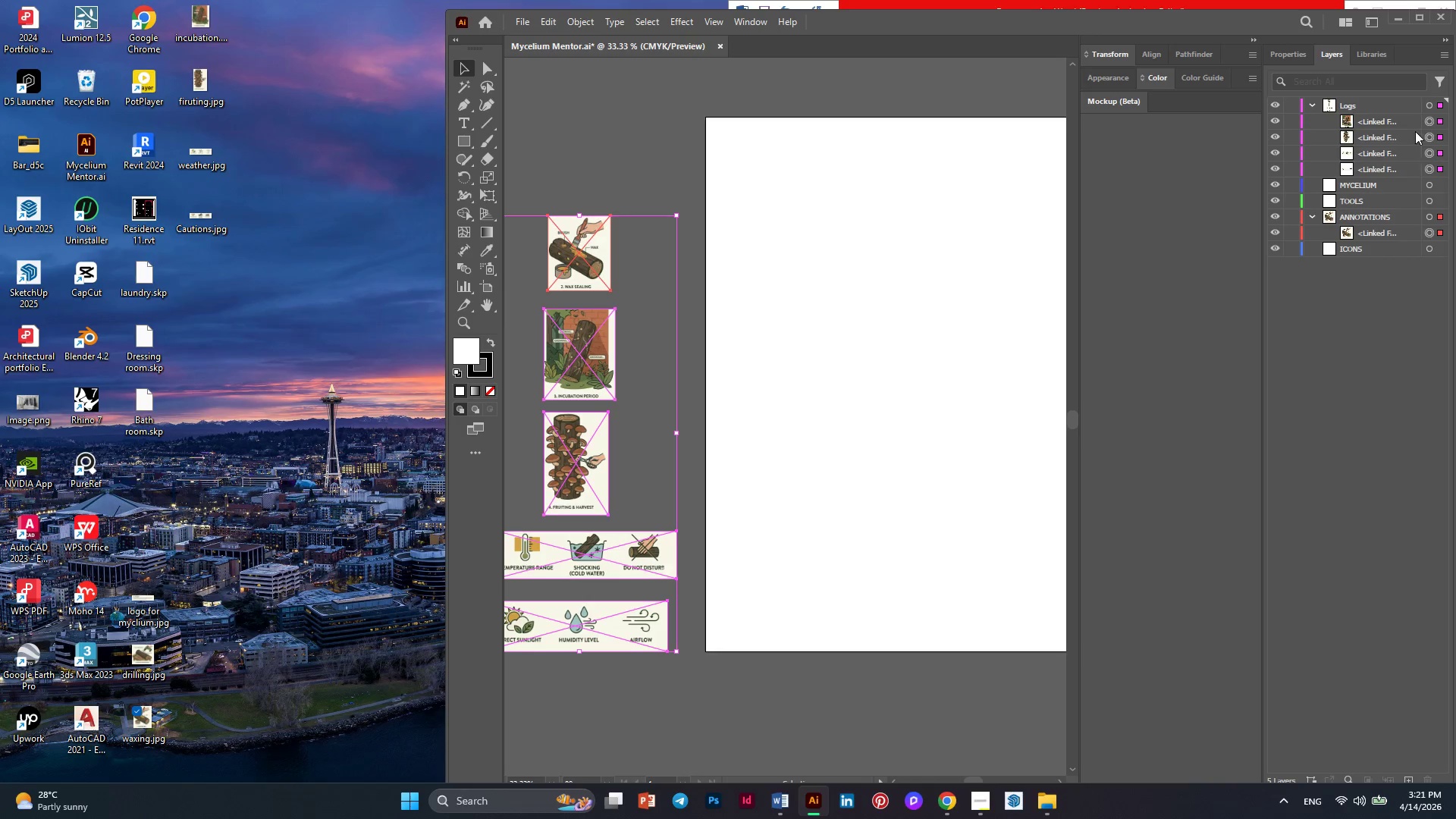 
wait(5.55)
 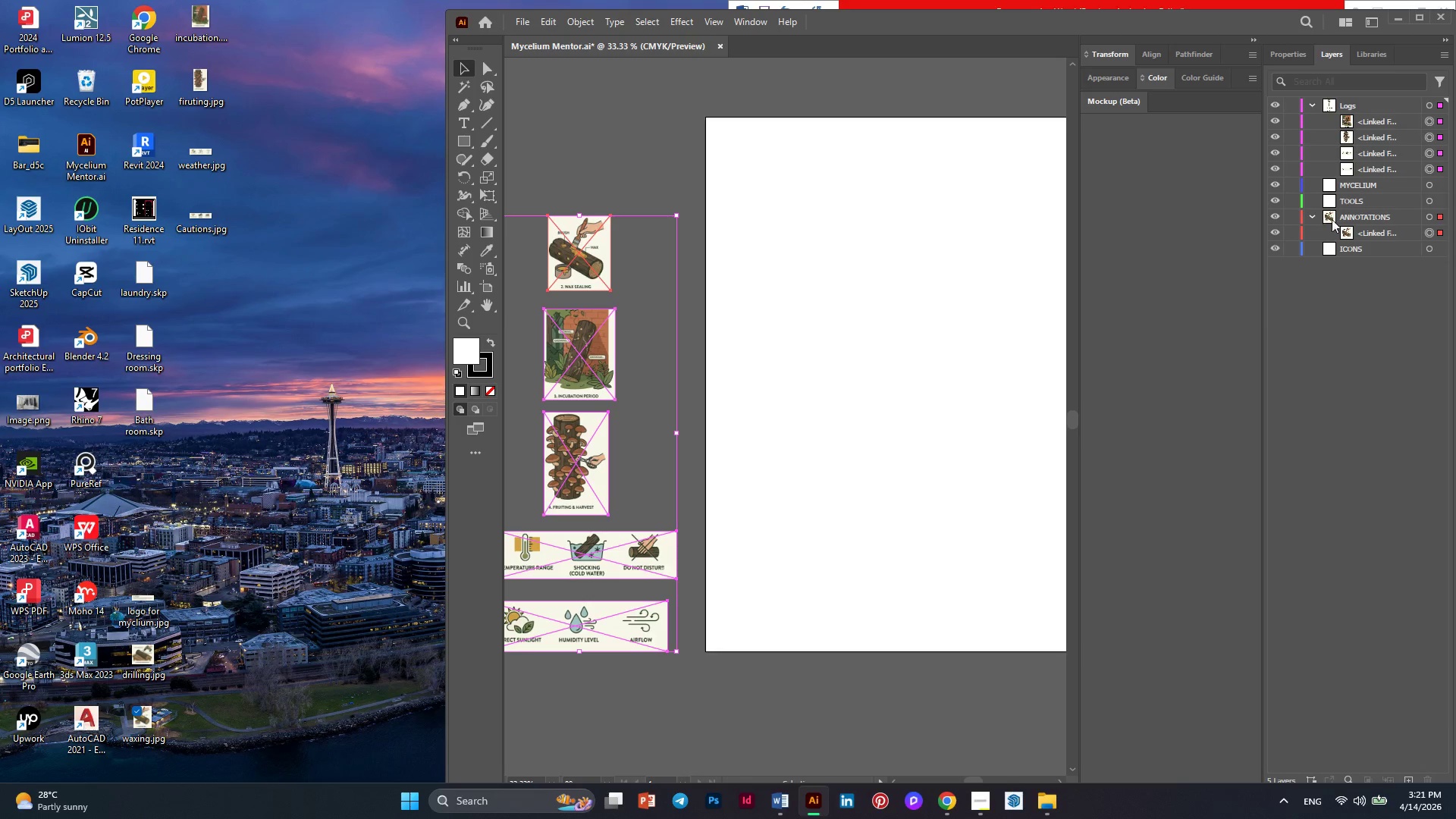 
left_click_drag(start_coordinate=[1432, 121], to_coordinate=[1407, 221])
 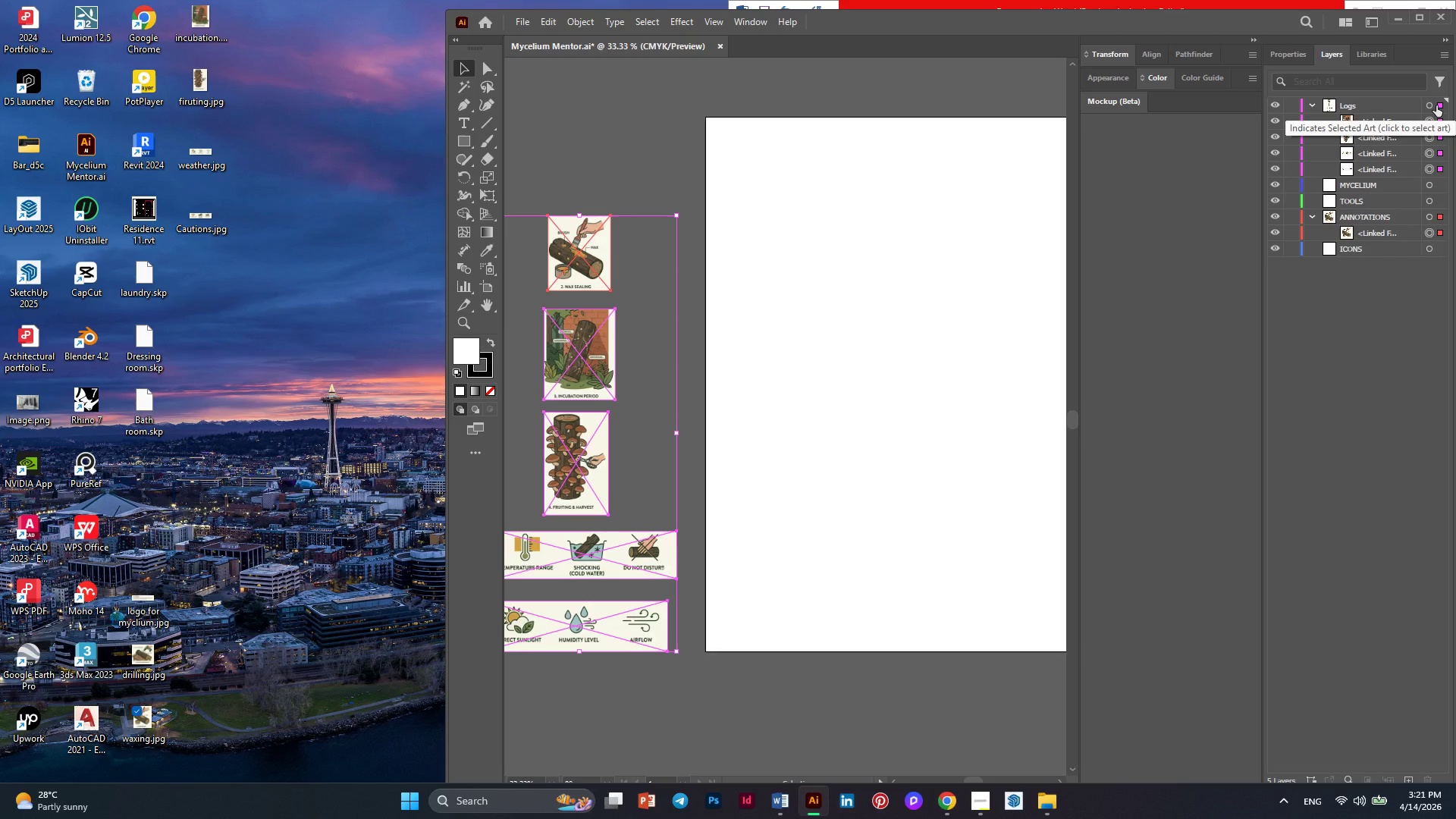 
hold_key(key=ShiftLeft, duration=1.0)
left_click([1439, 105])
 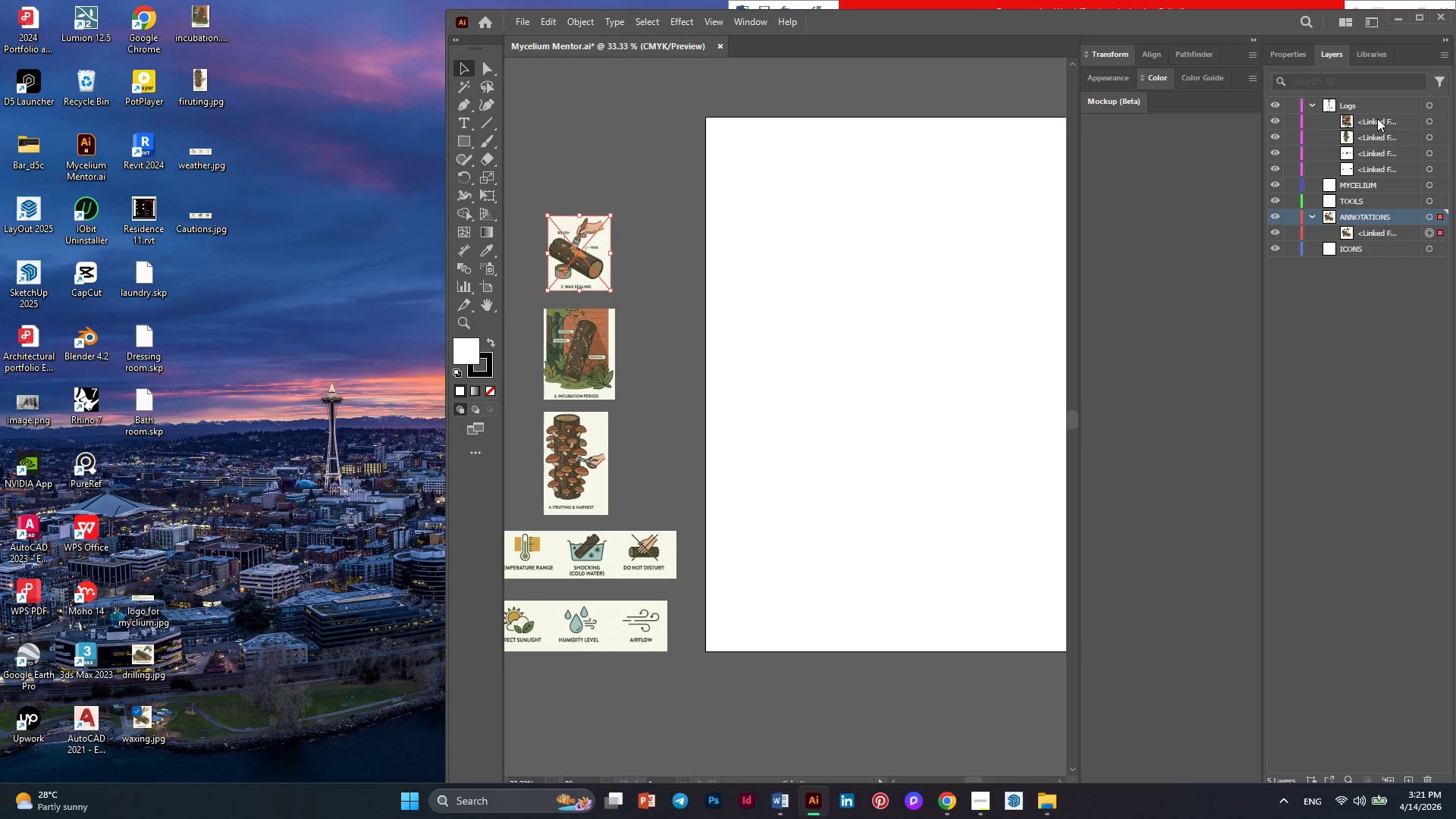 
hold_key(key=ShiftLeft, duration=3.72)
left_click([1430, 121])
 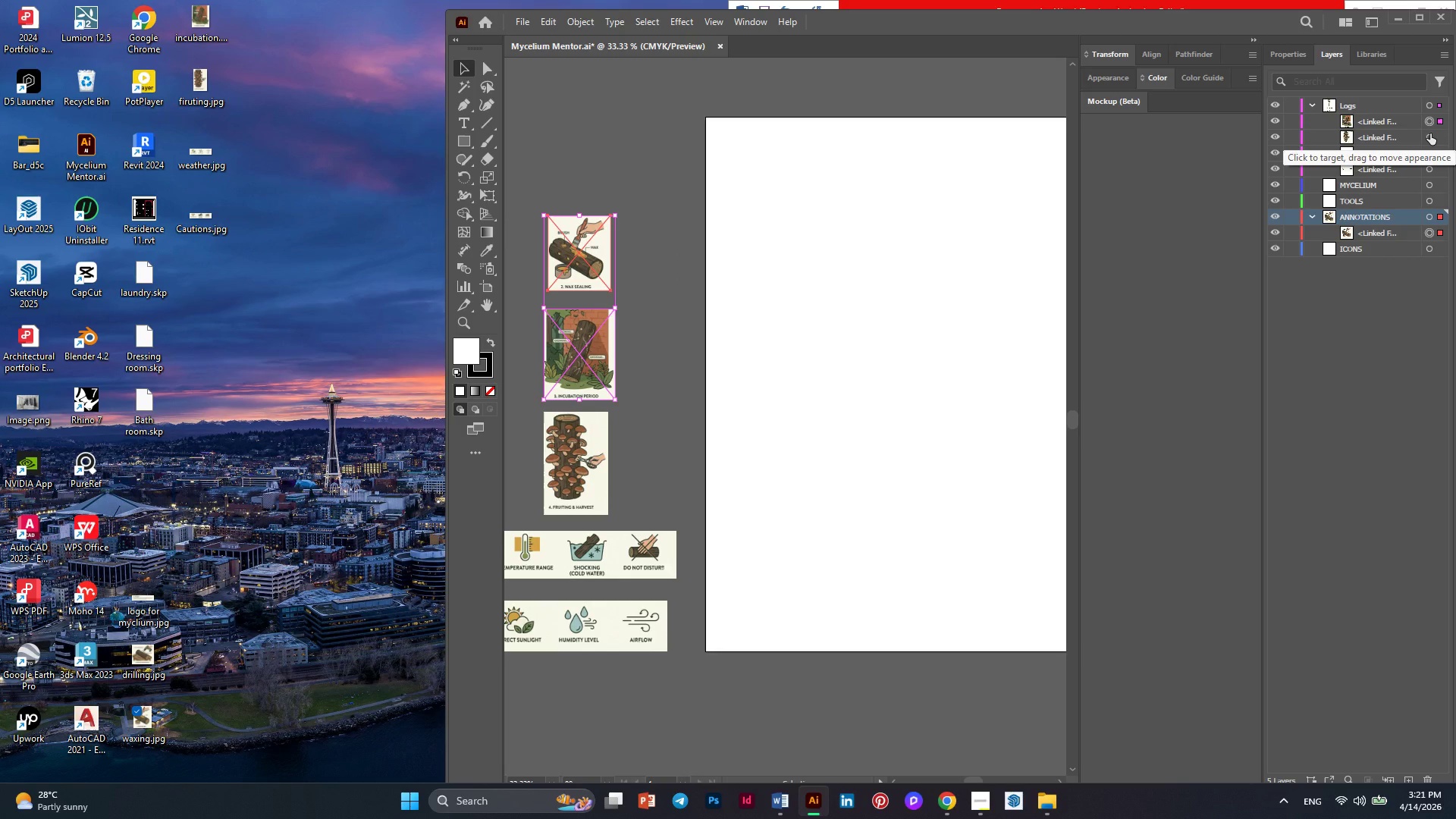 
left_click([1430, 133])
 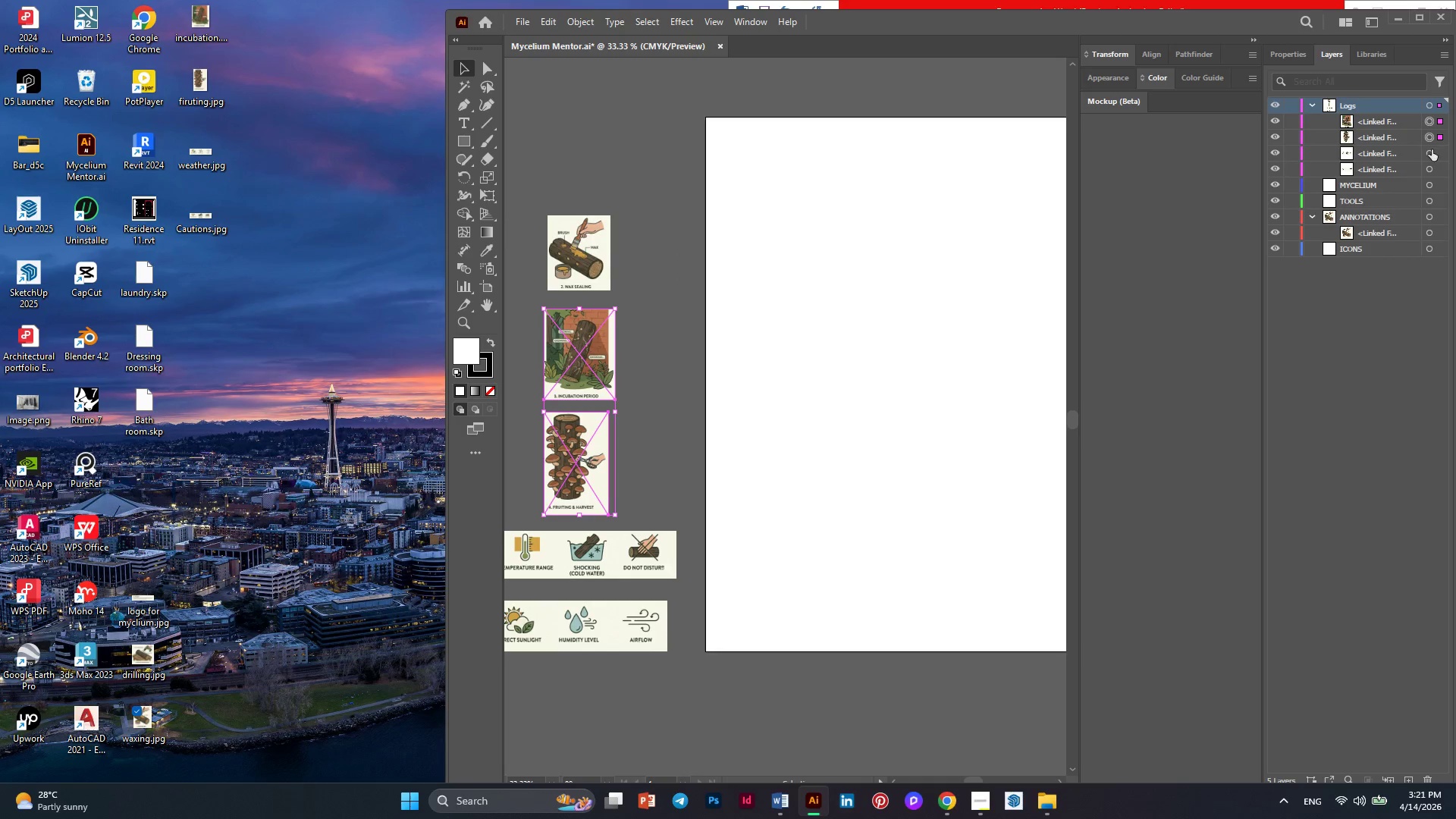 
left_click([1432, 150])
 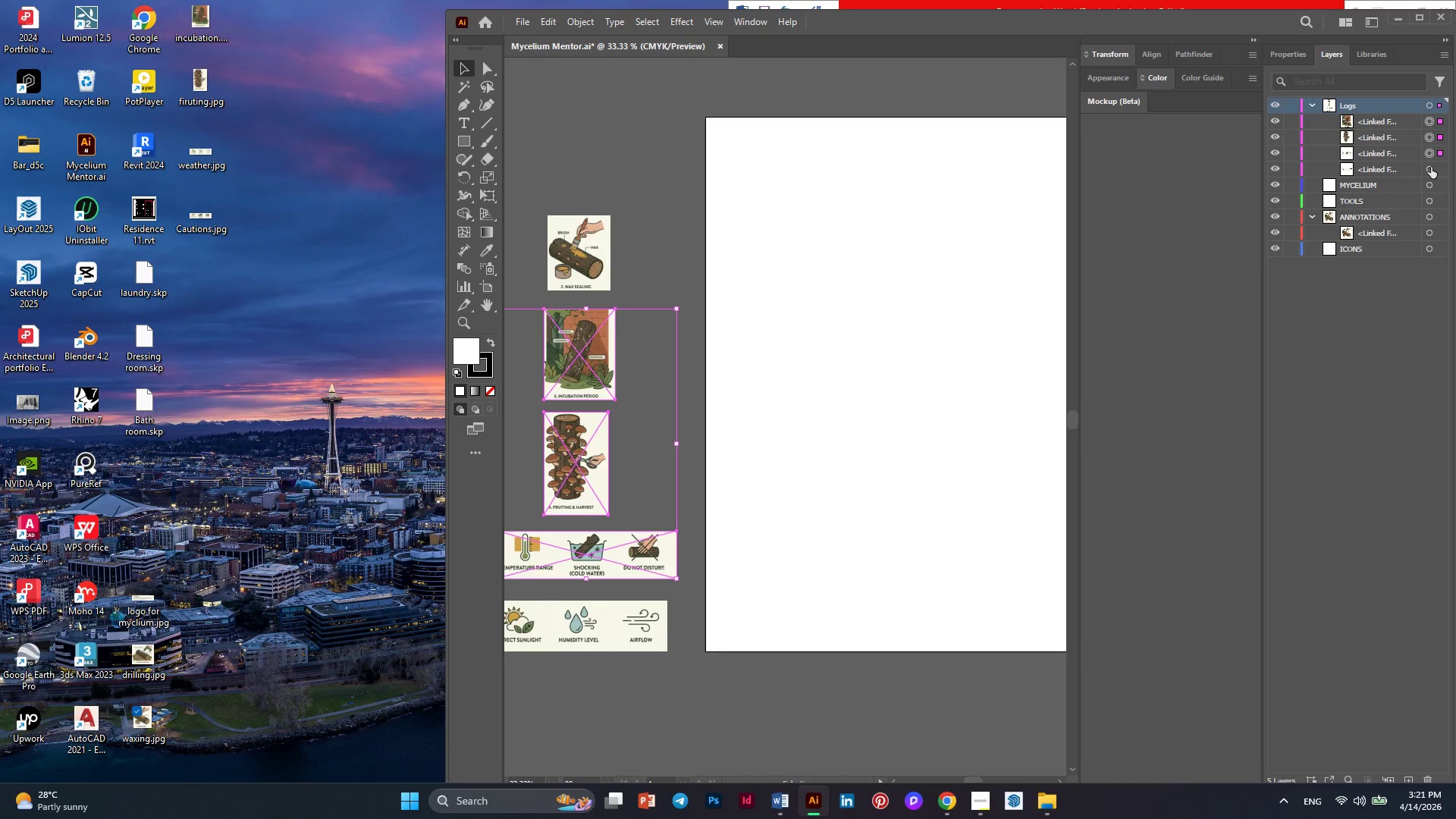 
left_click([1431, 167])
 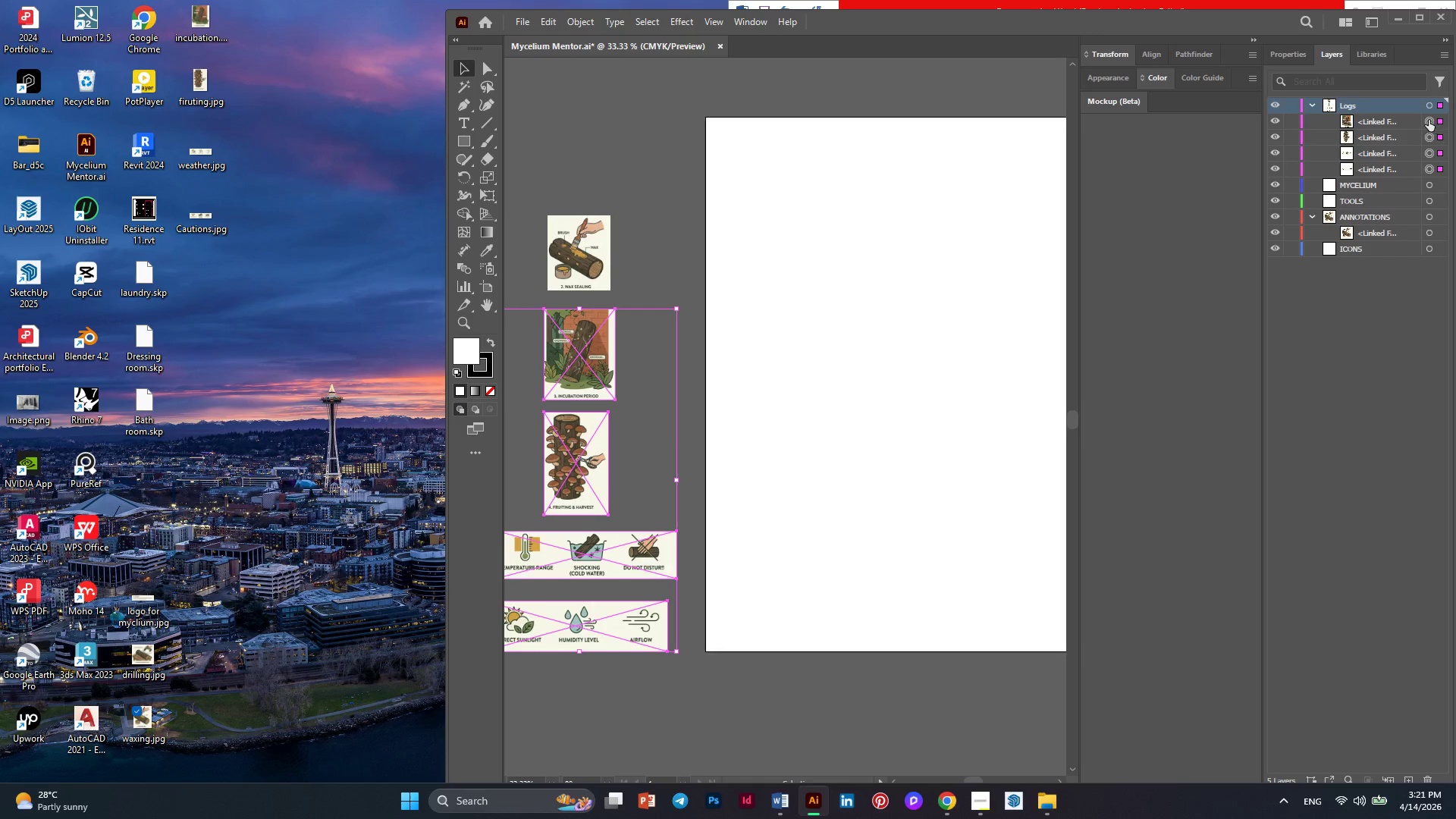 
left_click_drag(start_coordinate=[1425, 121], to_coordinate=[1364, 219])
 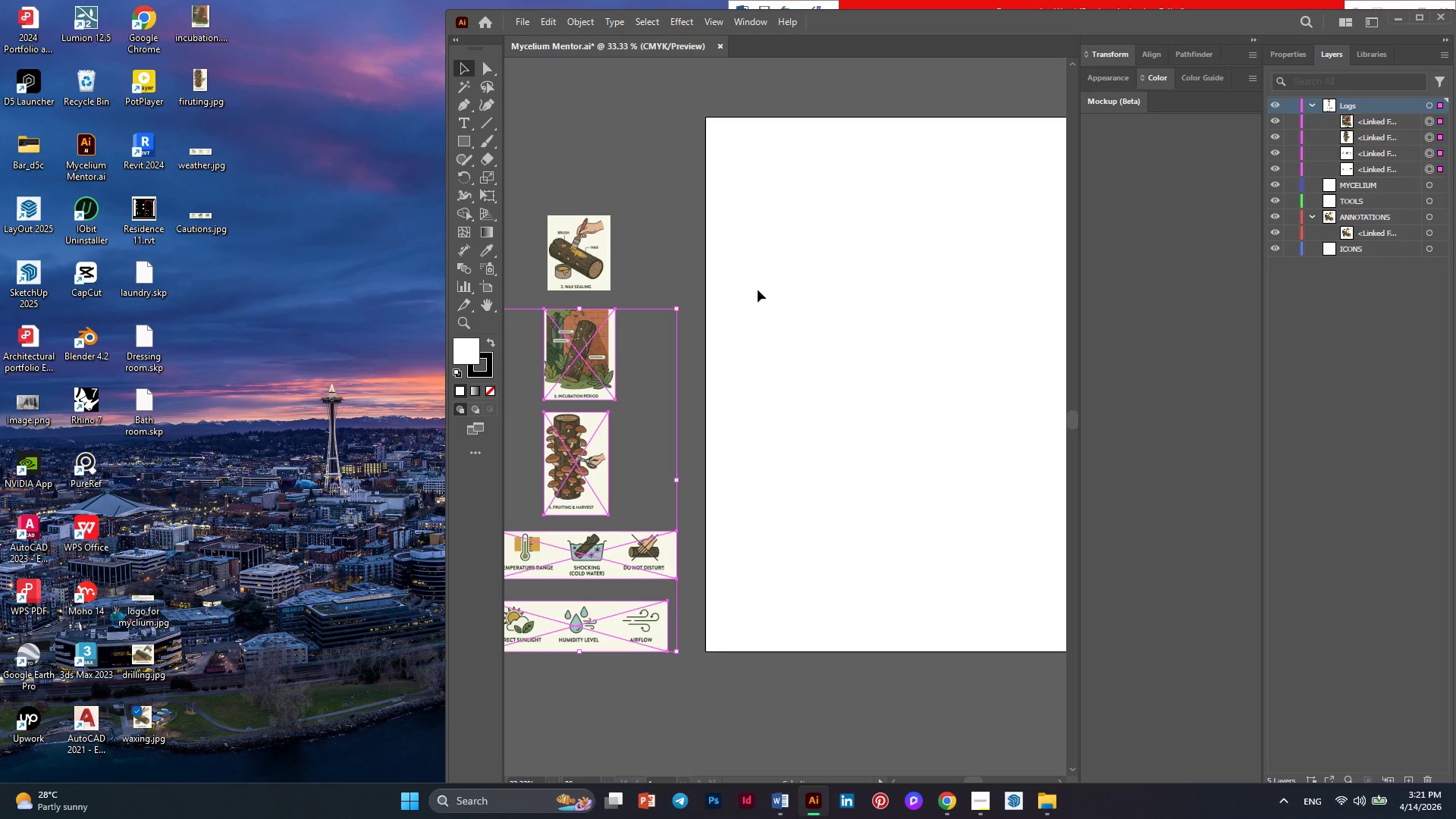 
left_click_drag(start_coordinate=[582, 336], to_coordinate=[576, 330])
 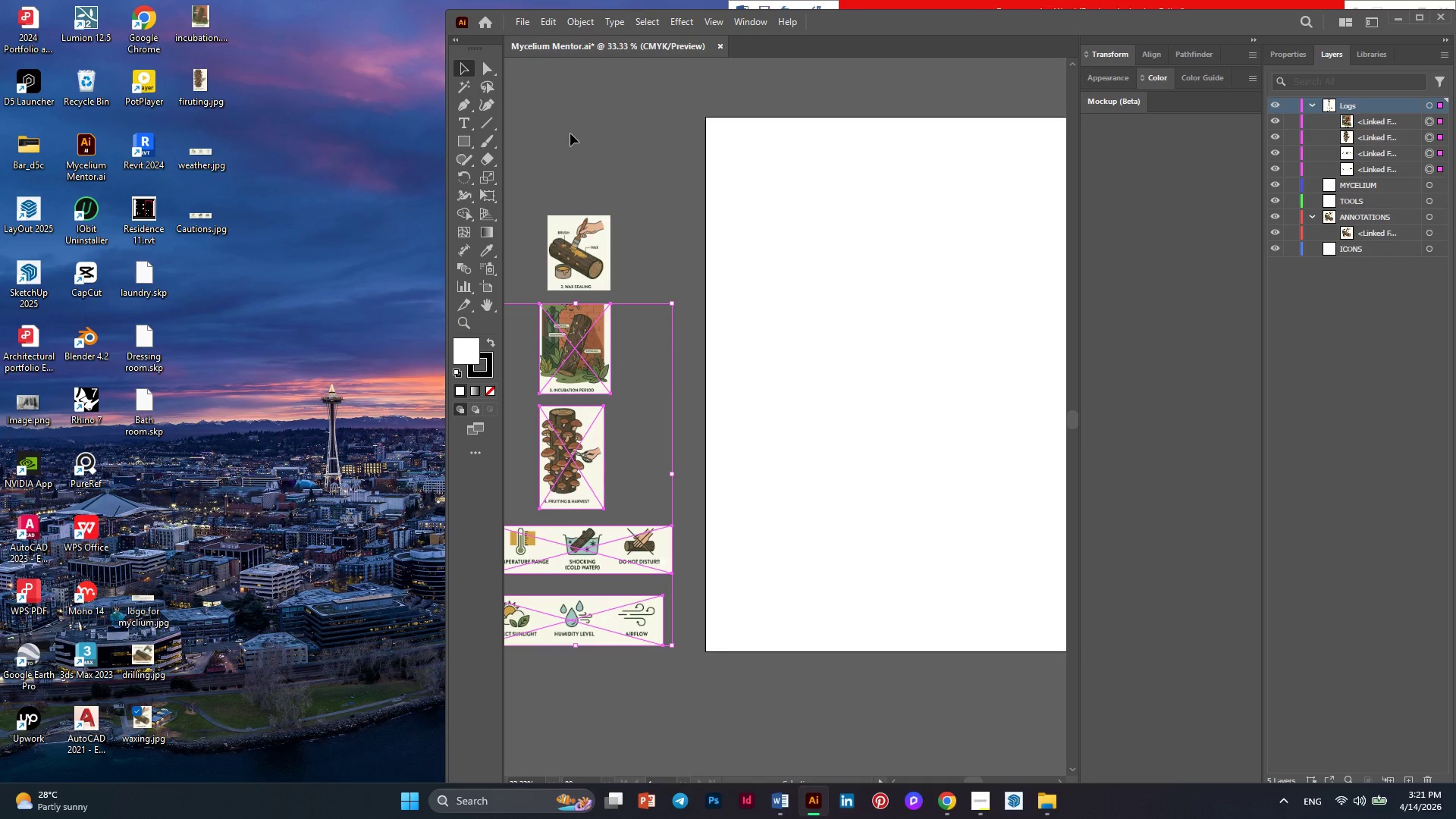 
left_click([570, 133])
 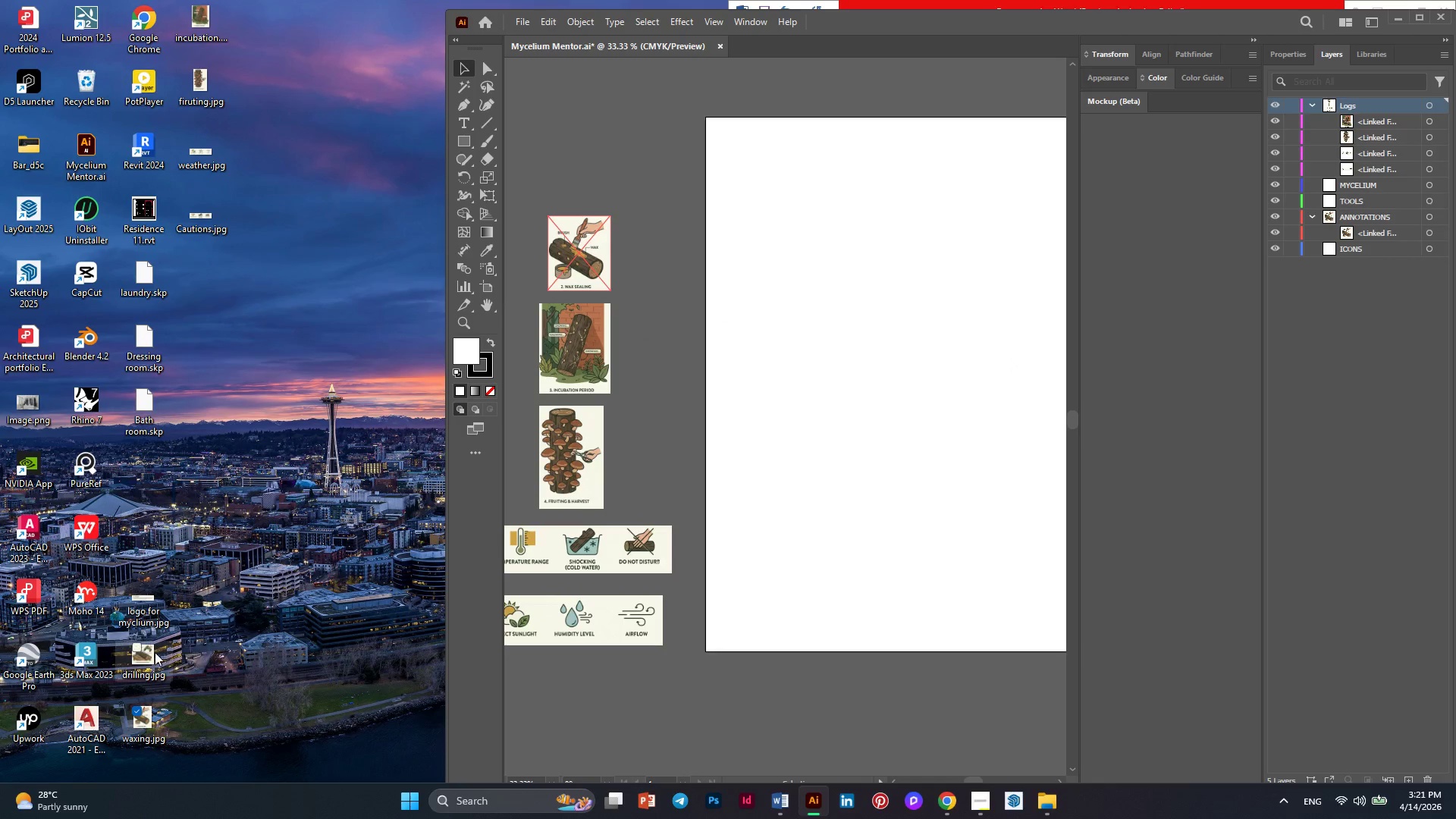 
left_click_drag(start_coordinate=[152, 652], to_coordinate=[600, 178])
 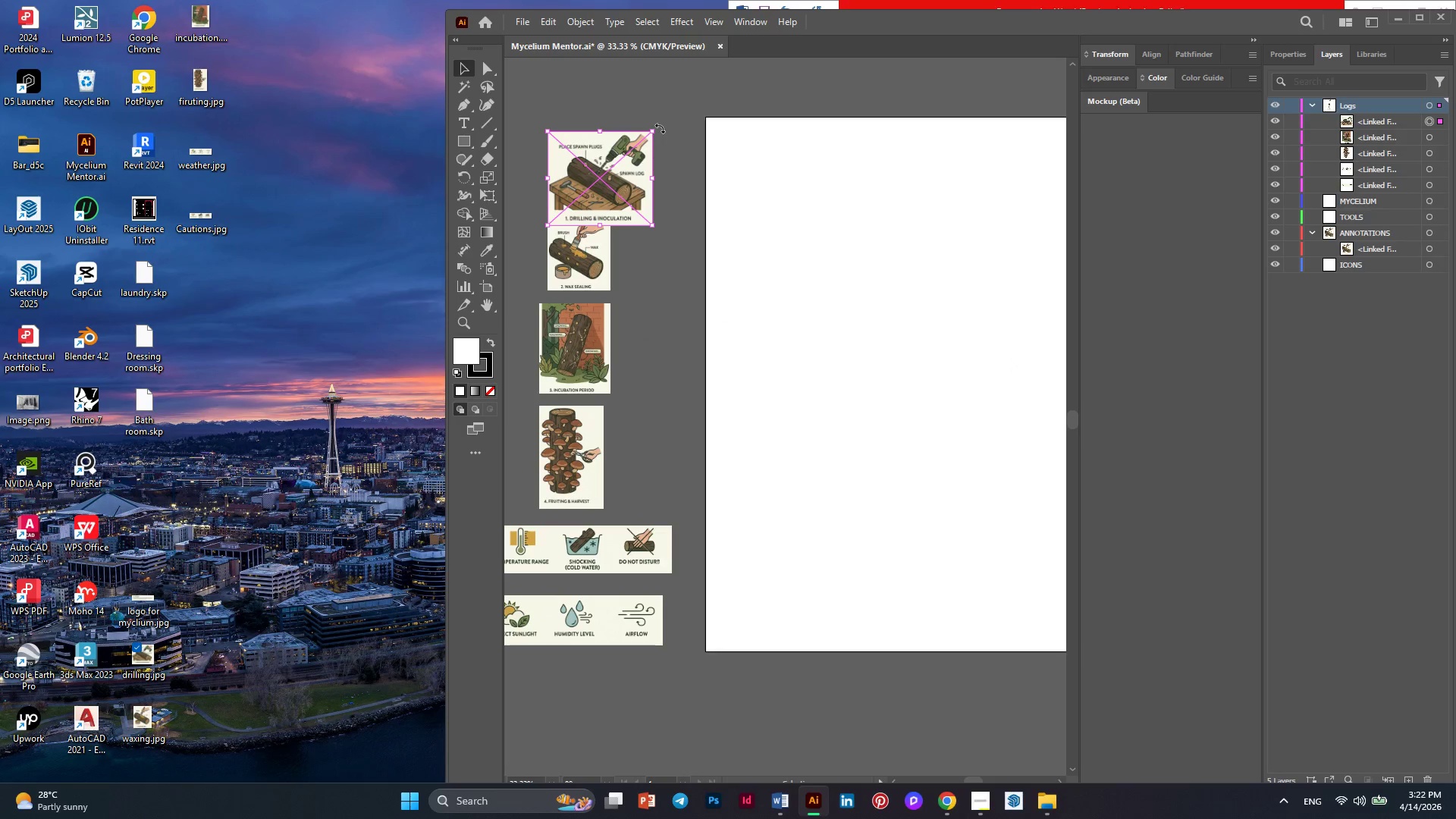 
hold_key(key=ShiftLeft, duration=0.84)
left_click_drag(start_coordinate=[655, 132], to_coordinate=[623, 146])
 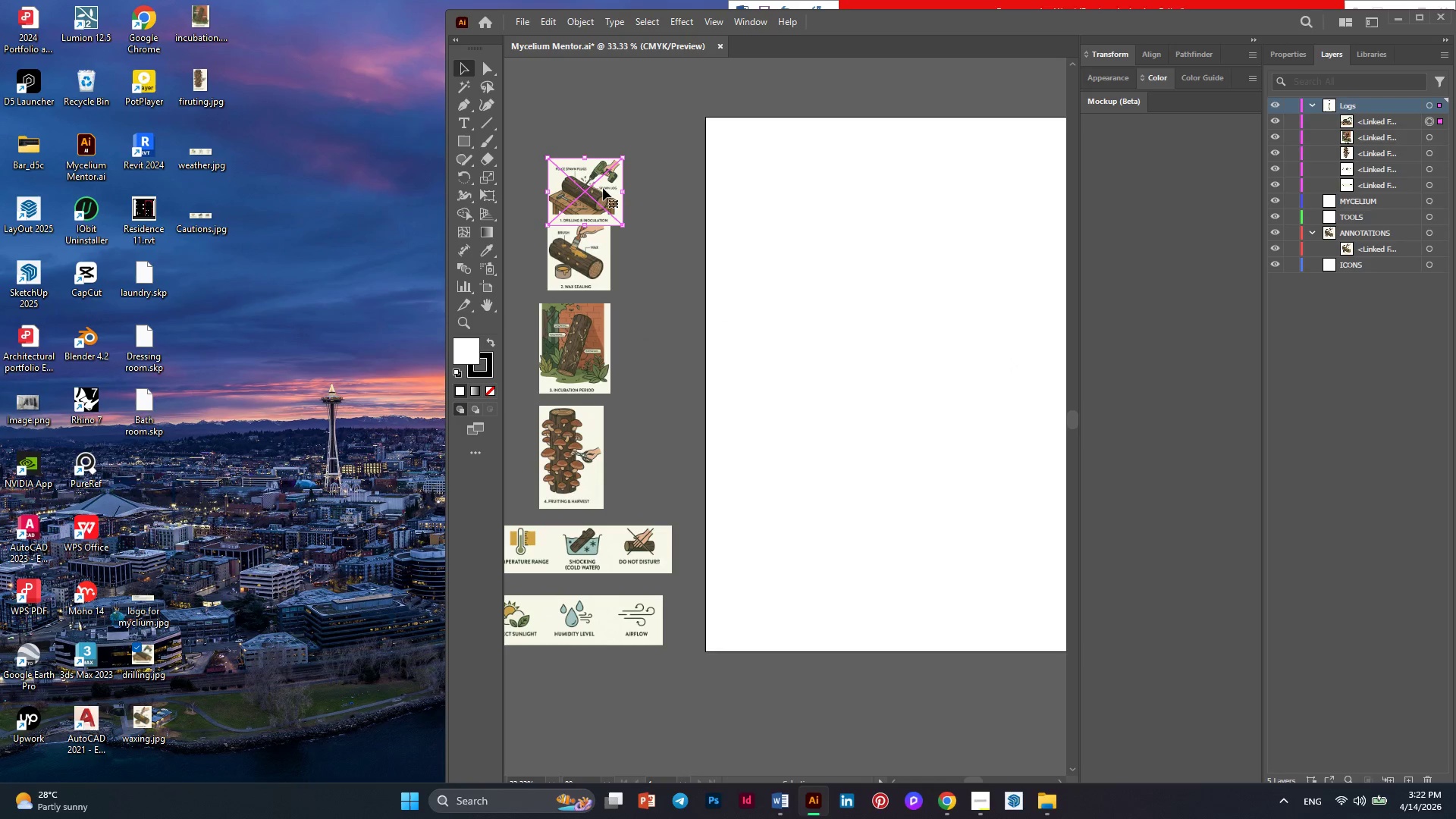 
left_click_drag(start_coordinate=[603, 188], to_coordinate=[601, 168])
 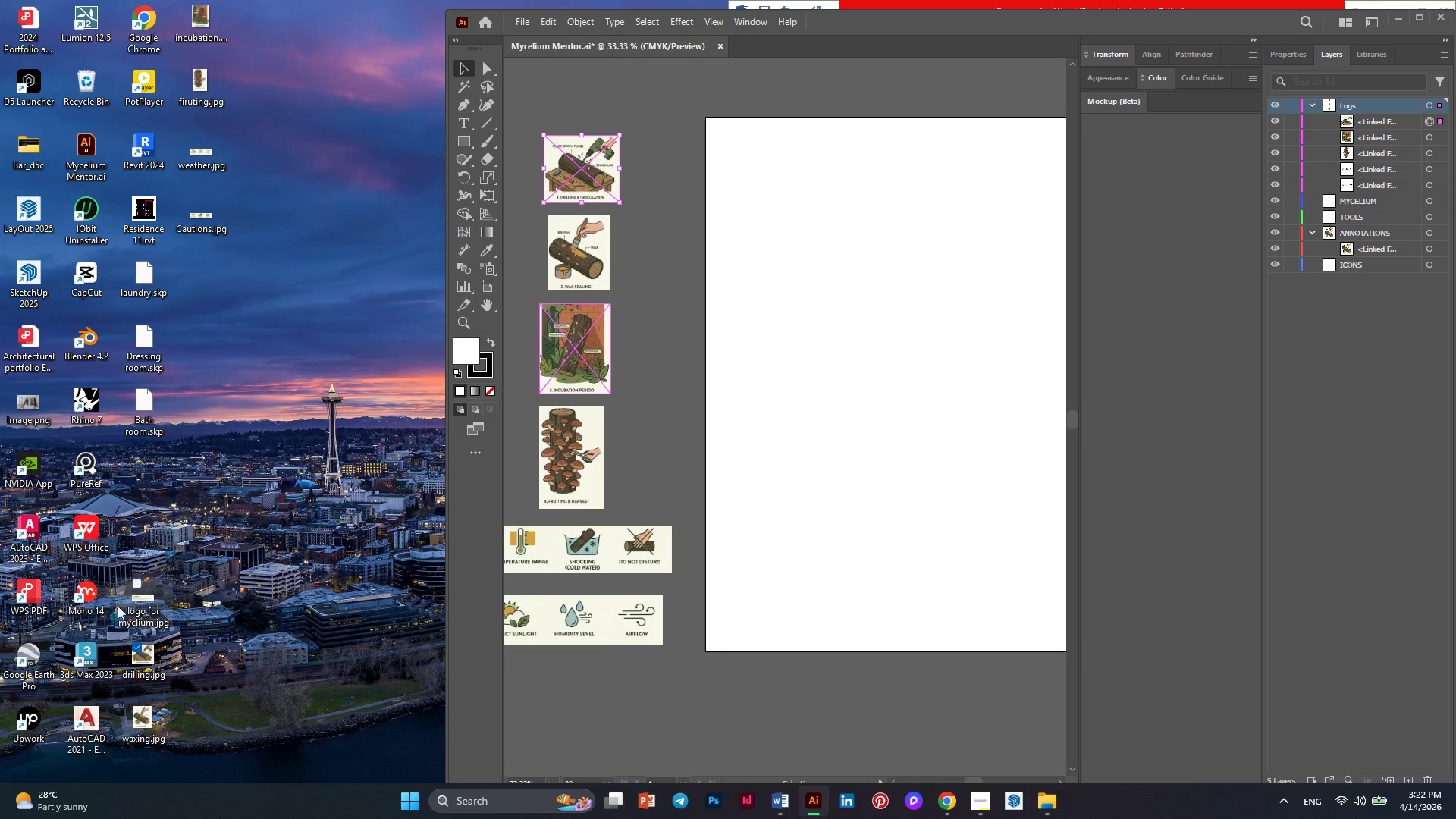 
left_click([155, 595])
 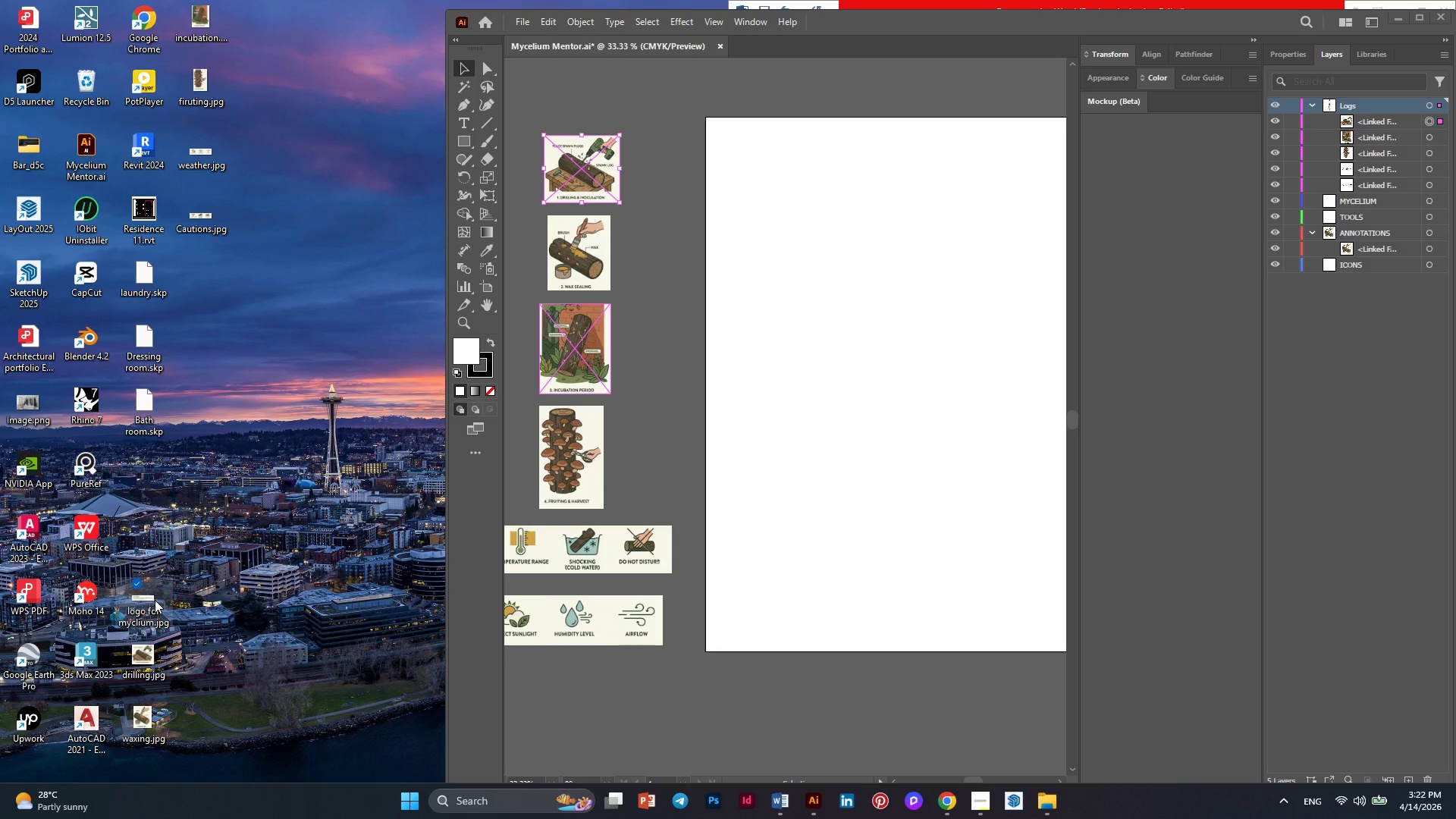 
left_click_drag(start_coordinate=[155, 600], to_coordinate=[654, 678])
 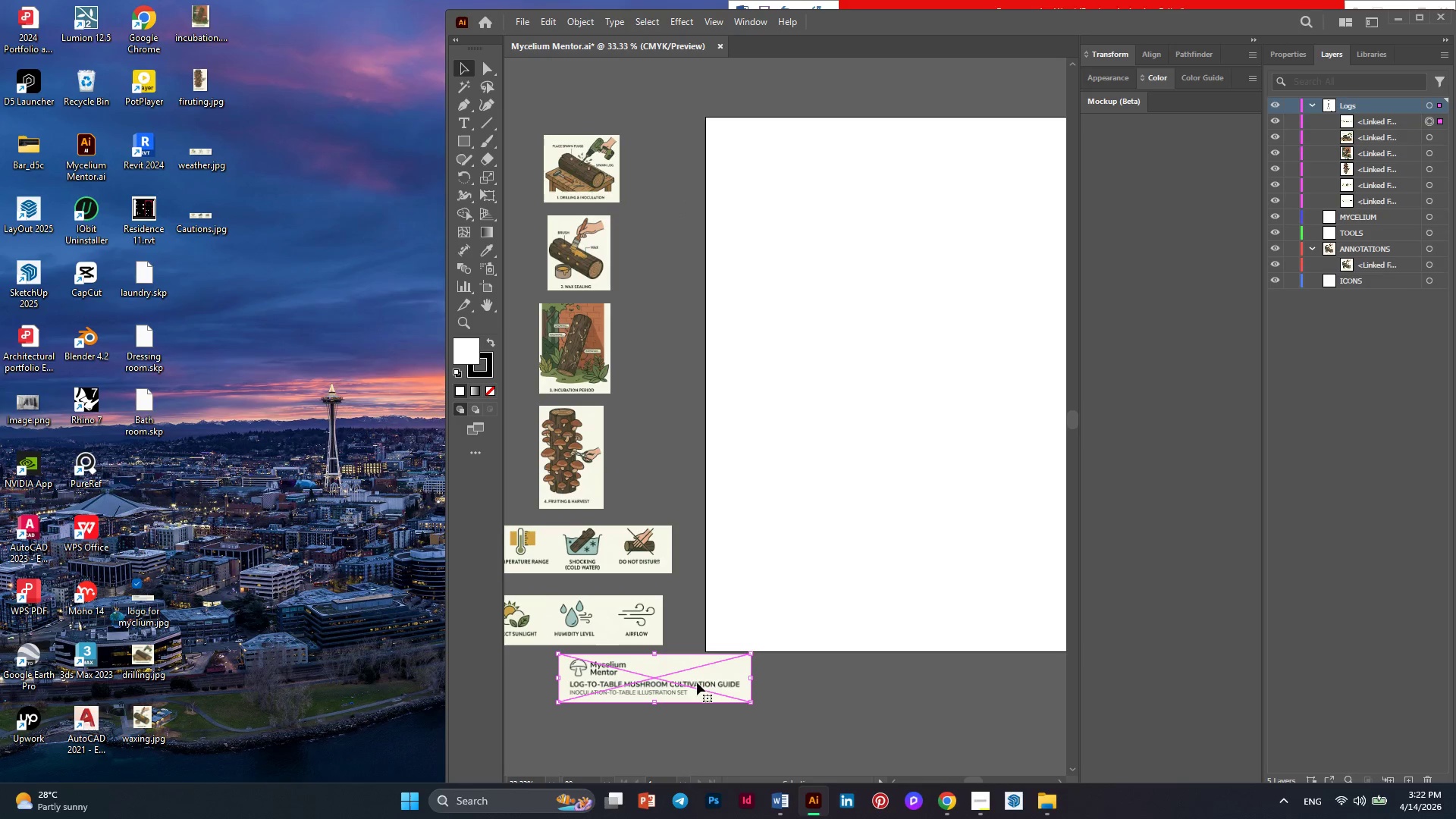 
left_click_drag(start_coordinate=[670, 678], to_coordinate=[641, 692])
 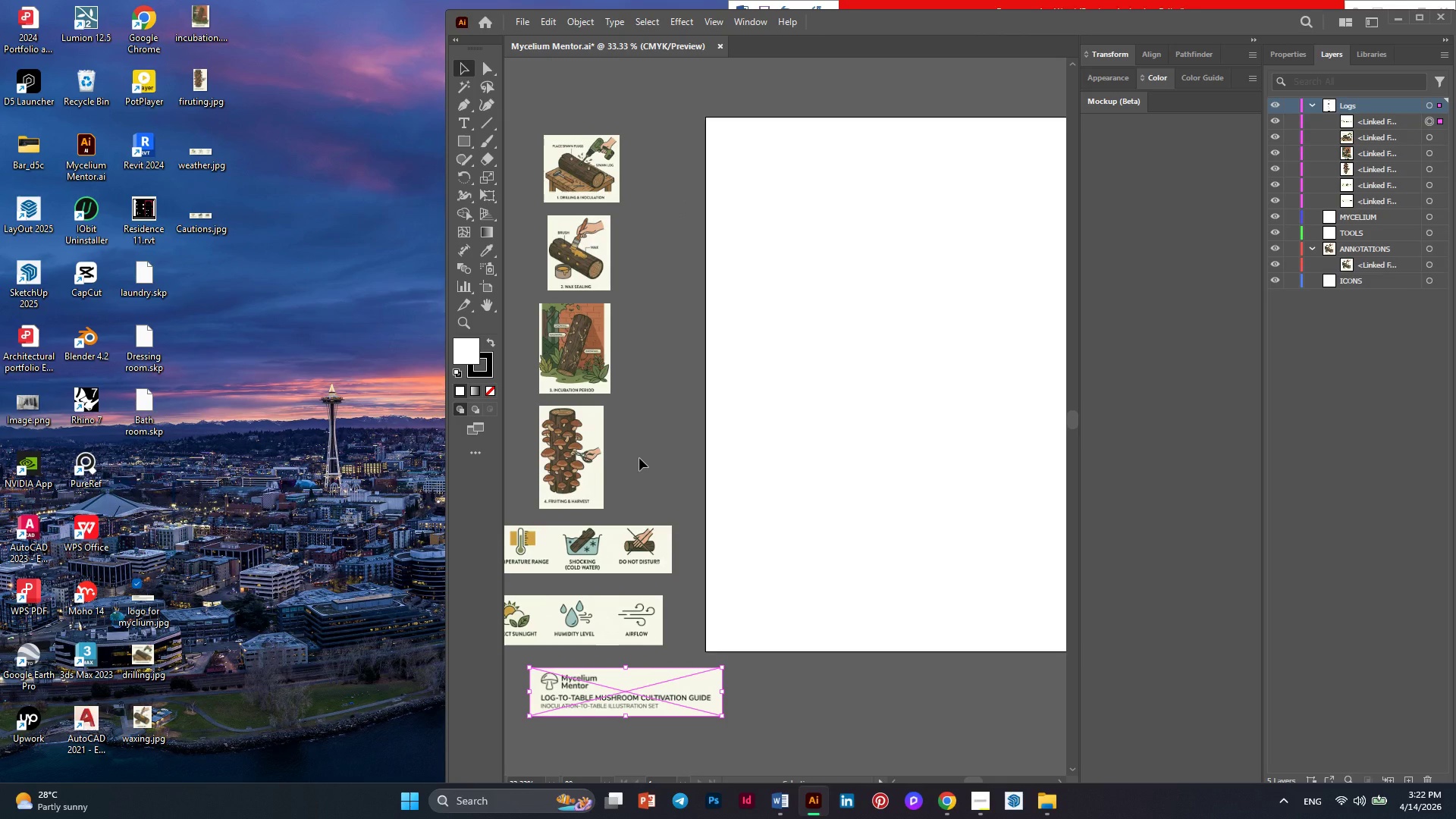 
left_click([639, 458])
 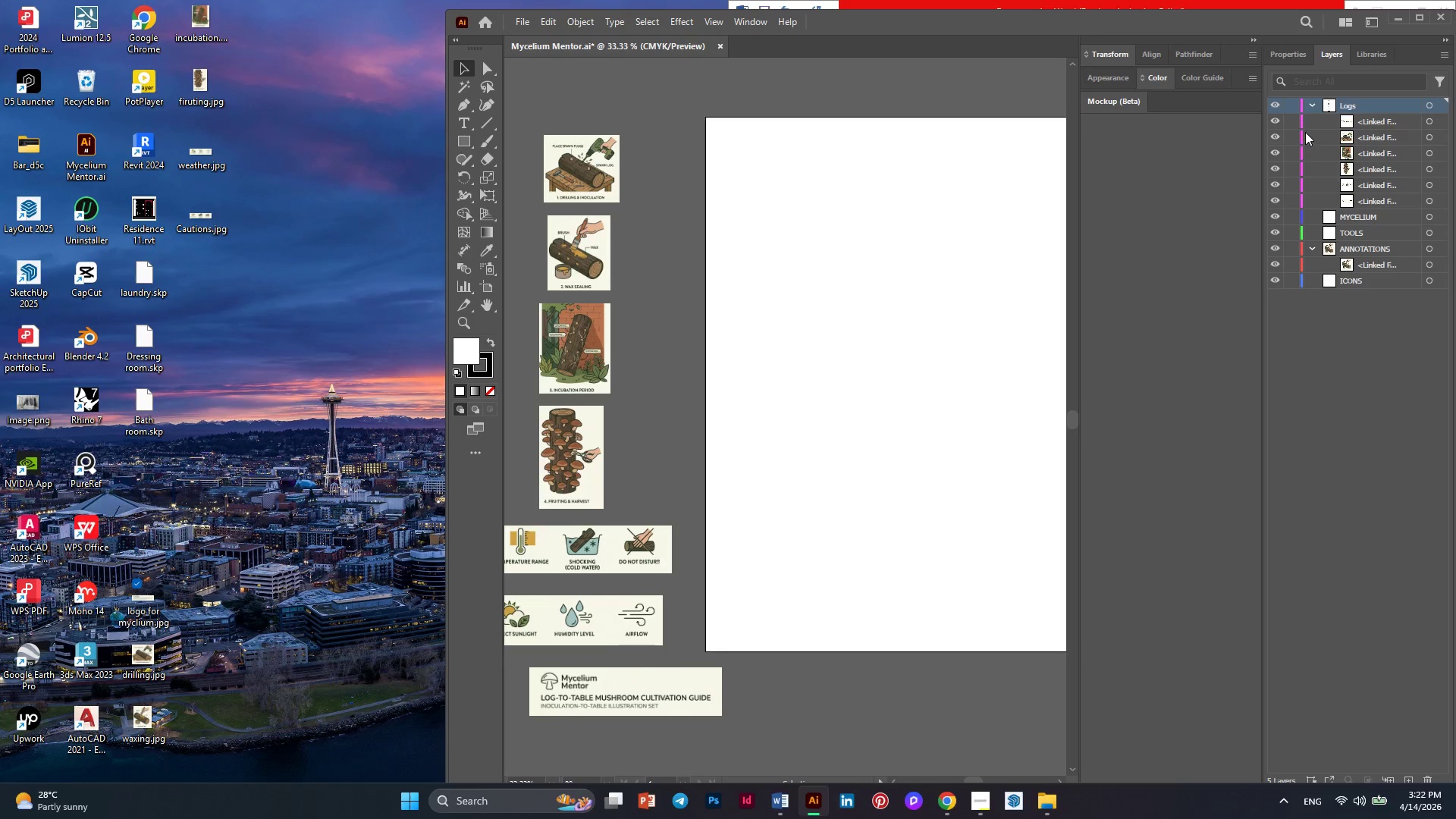 
left_click([1309, 105])
 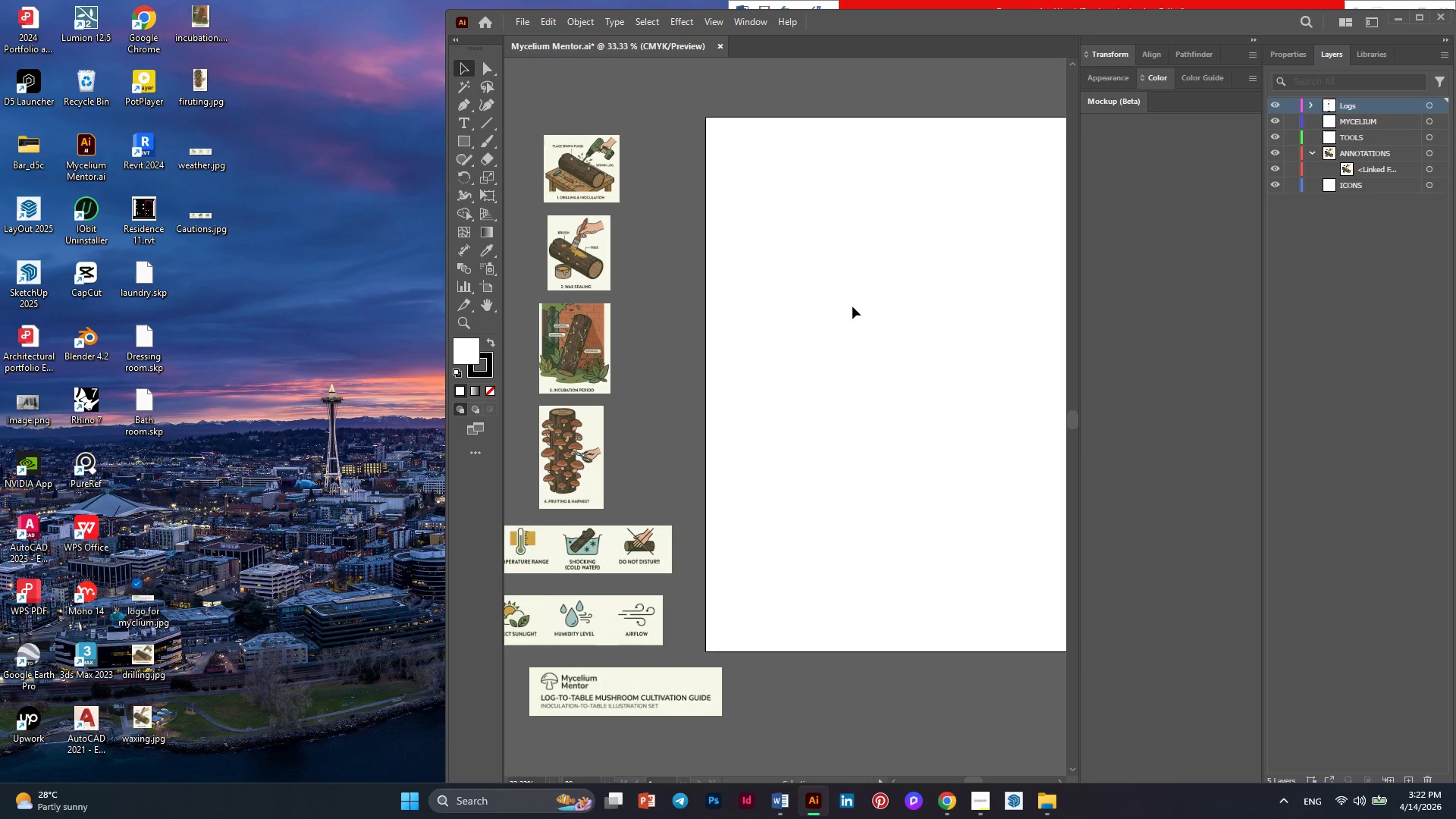 
wait(5.86)
 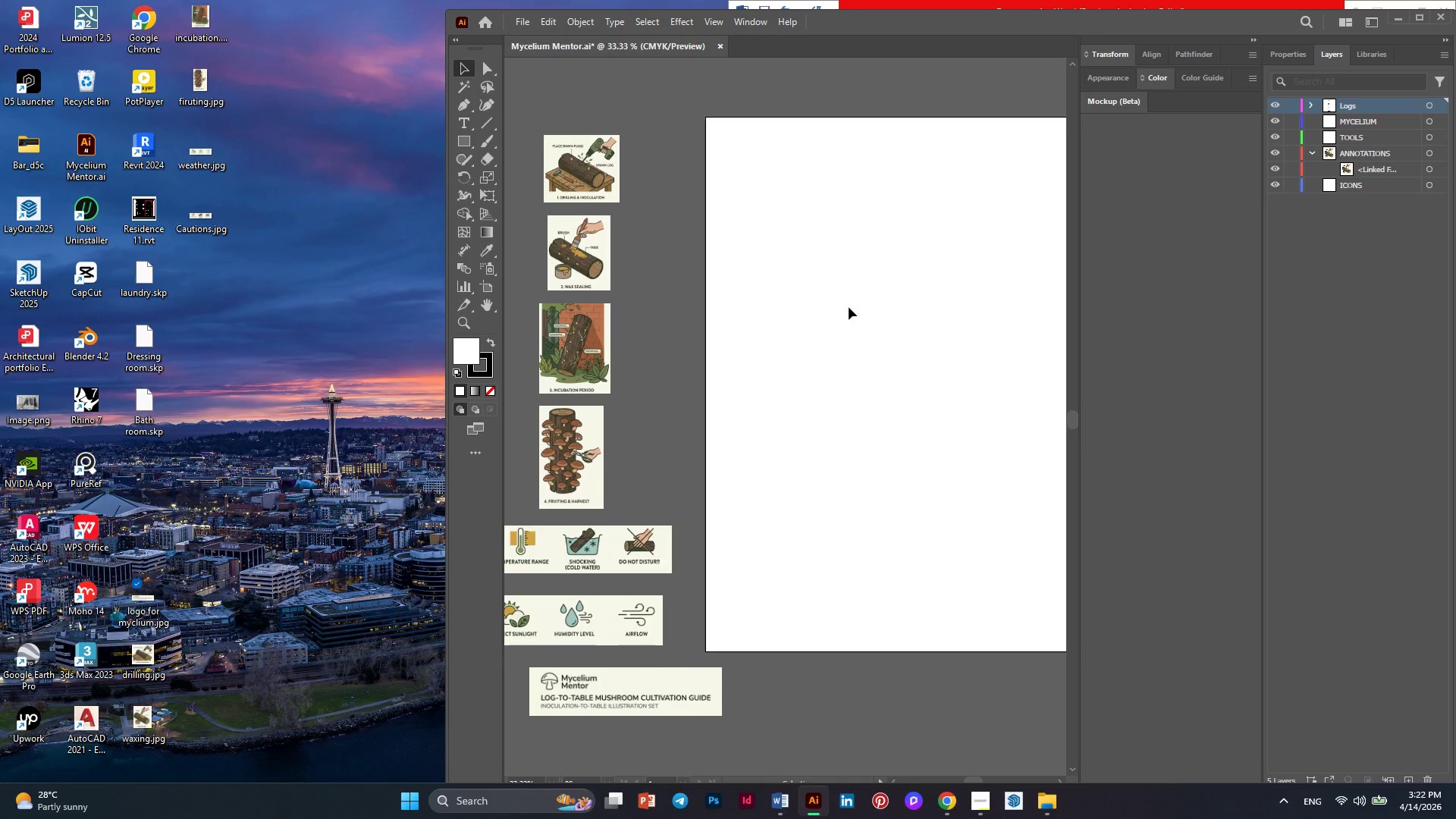 
left_click([1422, 17])
 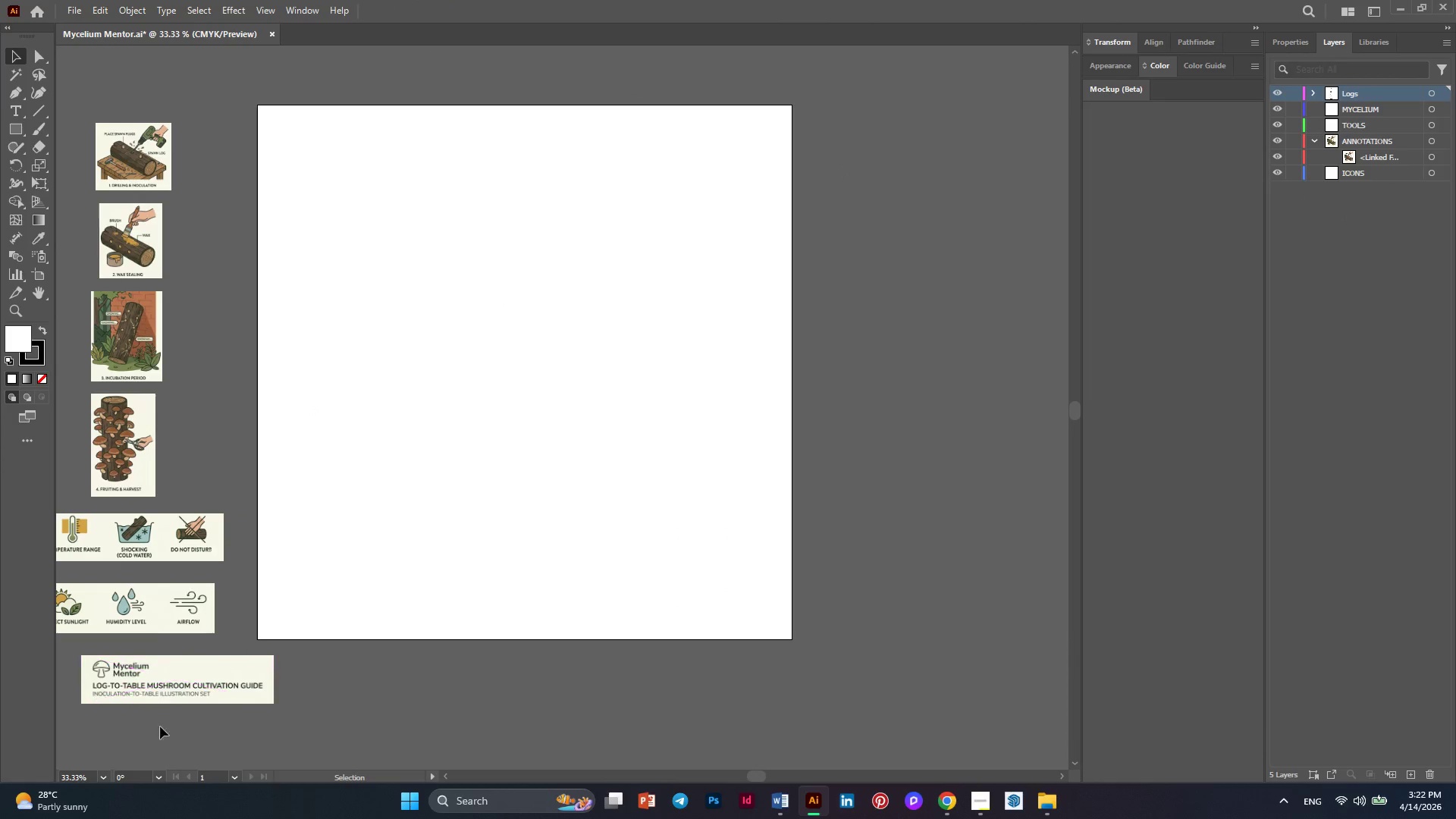 
left_click_drag(start_coordinate=[160, 736], to_coordinate=[293, 81])
 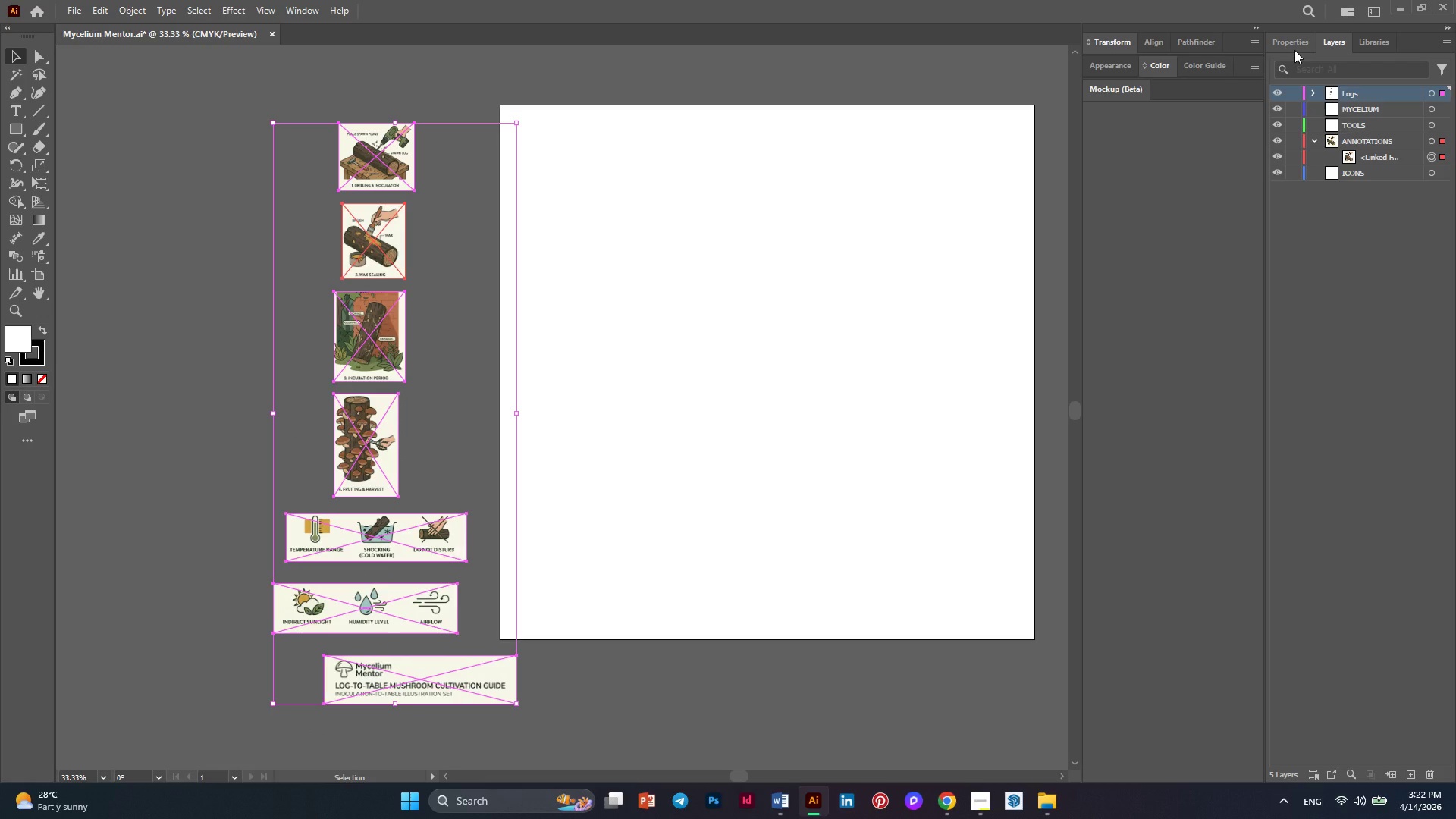 
left_click([1294, 50])
 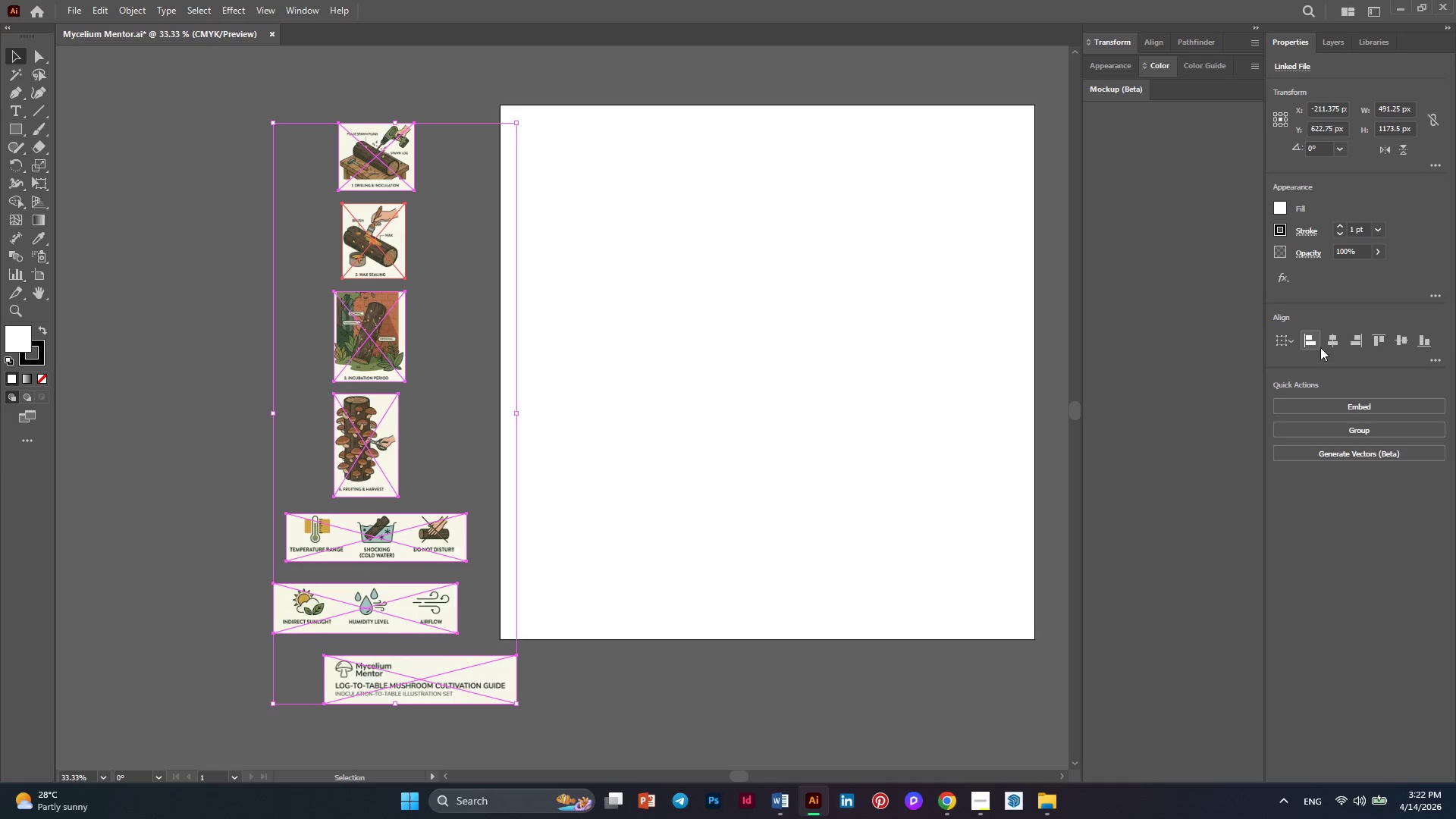 
left_click([1335, 342])
 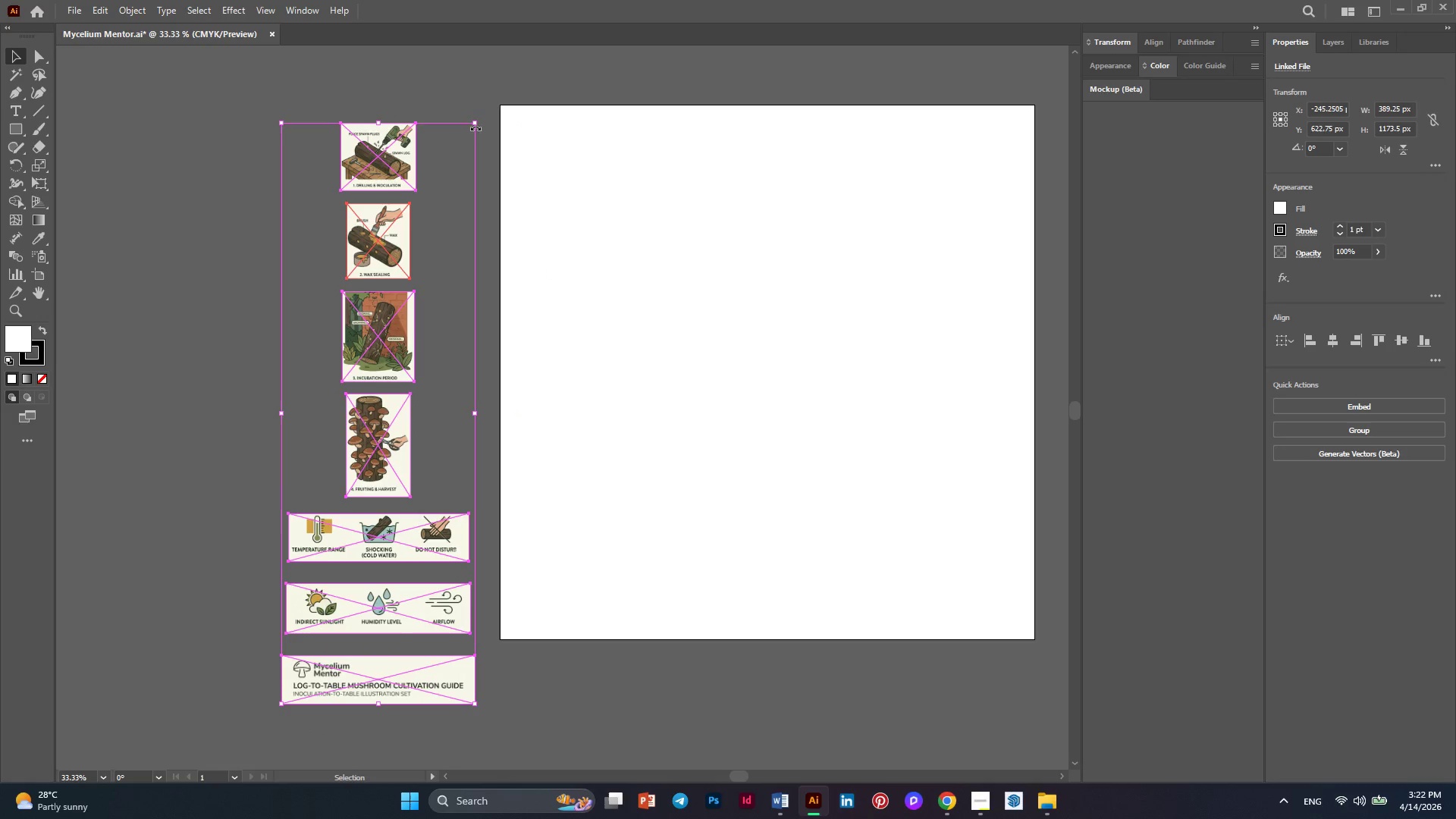 
hold_key(key=ShiftLeft, duration=0.77)
left_click_drag(start_coordinate=[479, 126], to_coordinate=[459, 177])
 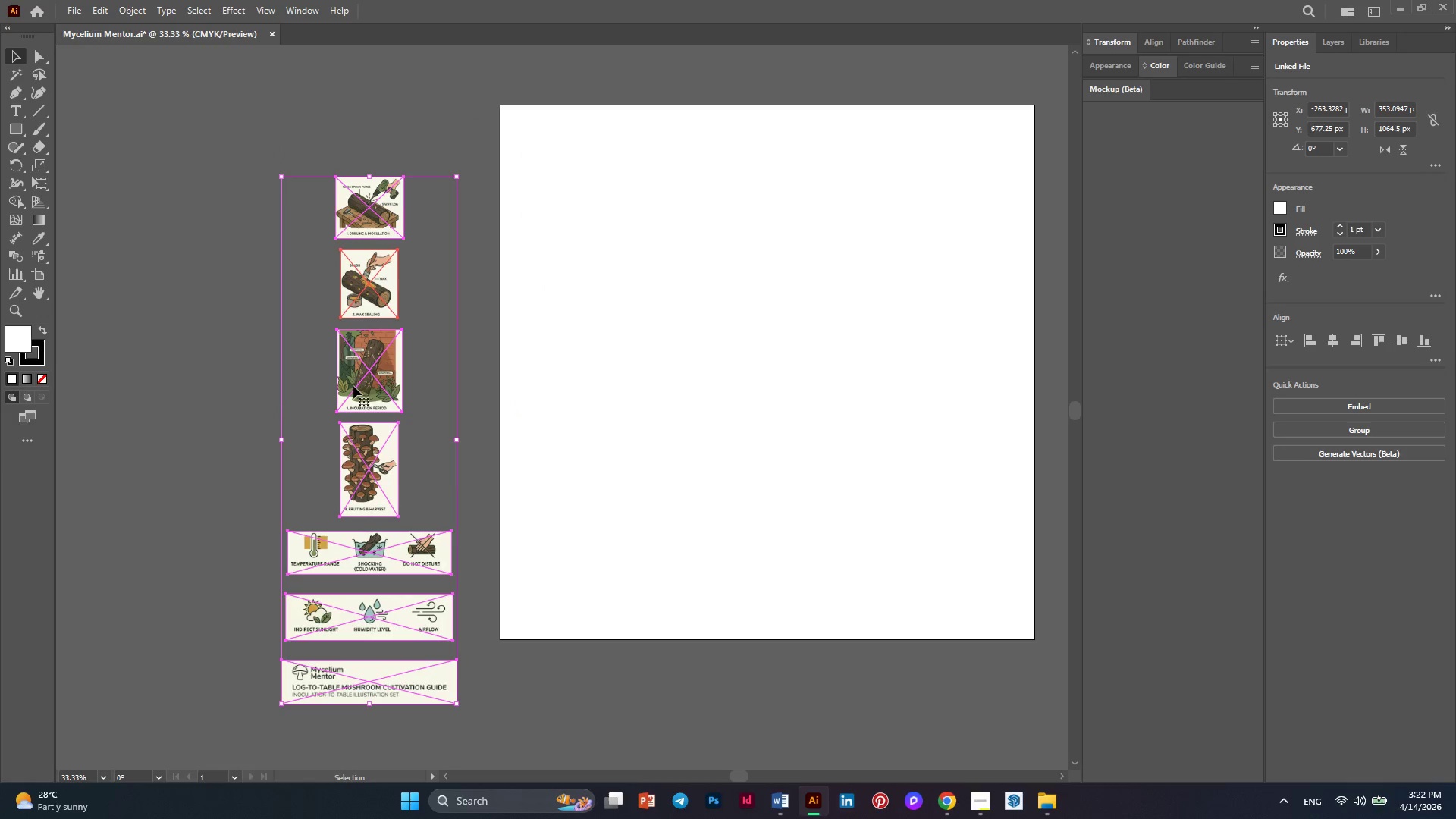 
left_click_drag(start_coordinate=[358, 375], to_coordinate=[367, 309])
 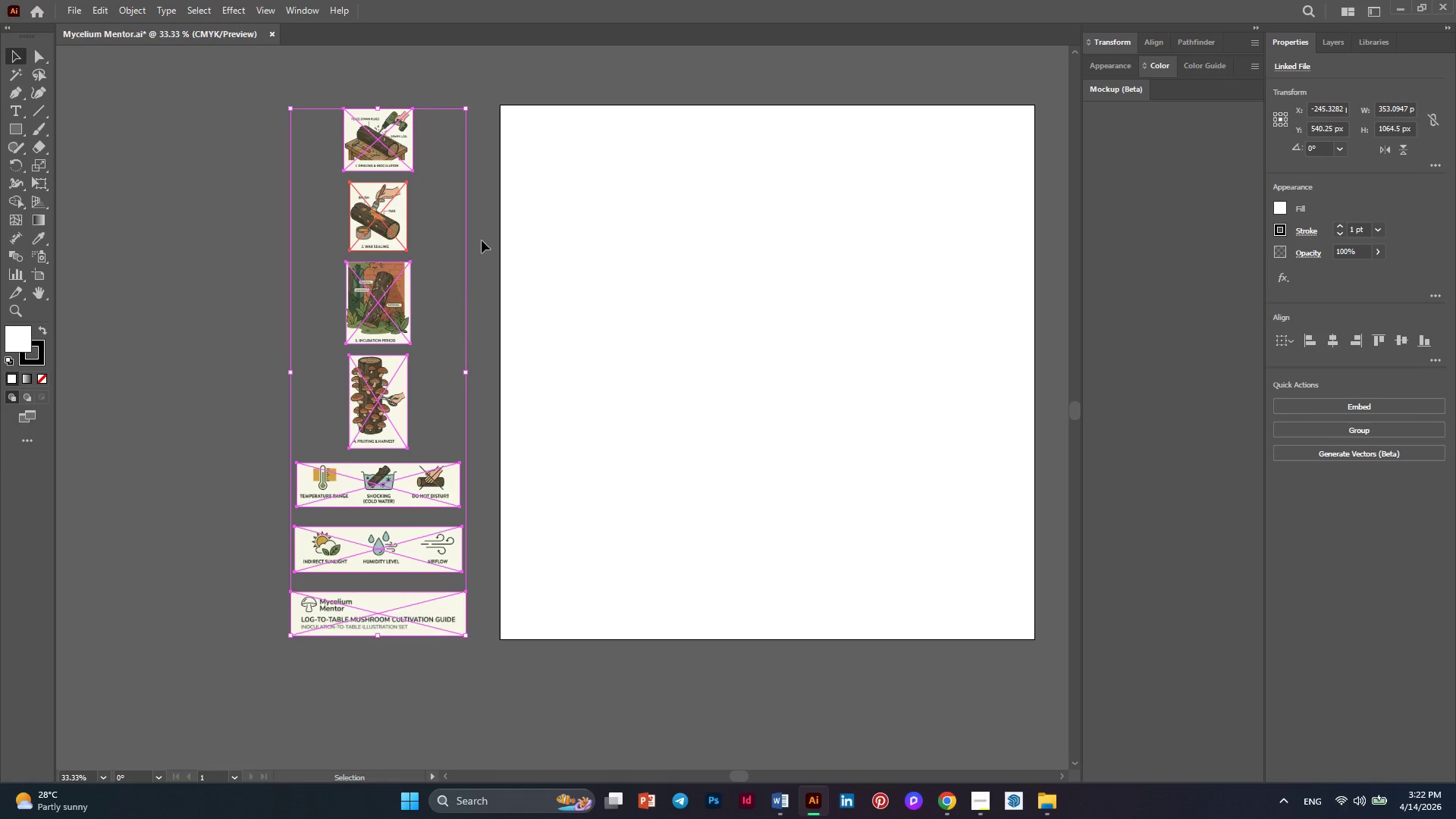 
left_click([482, 240])
 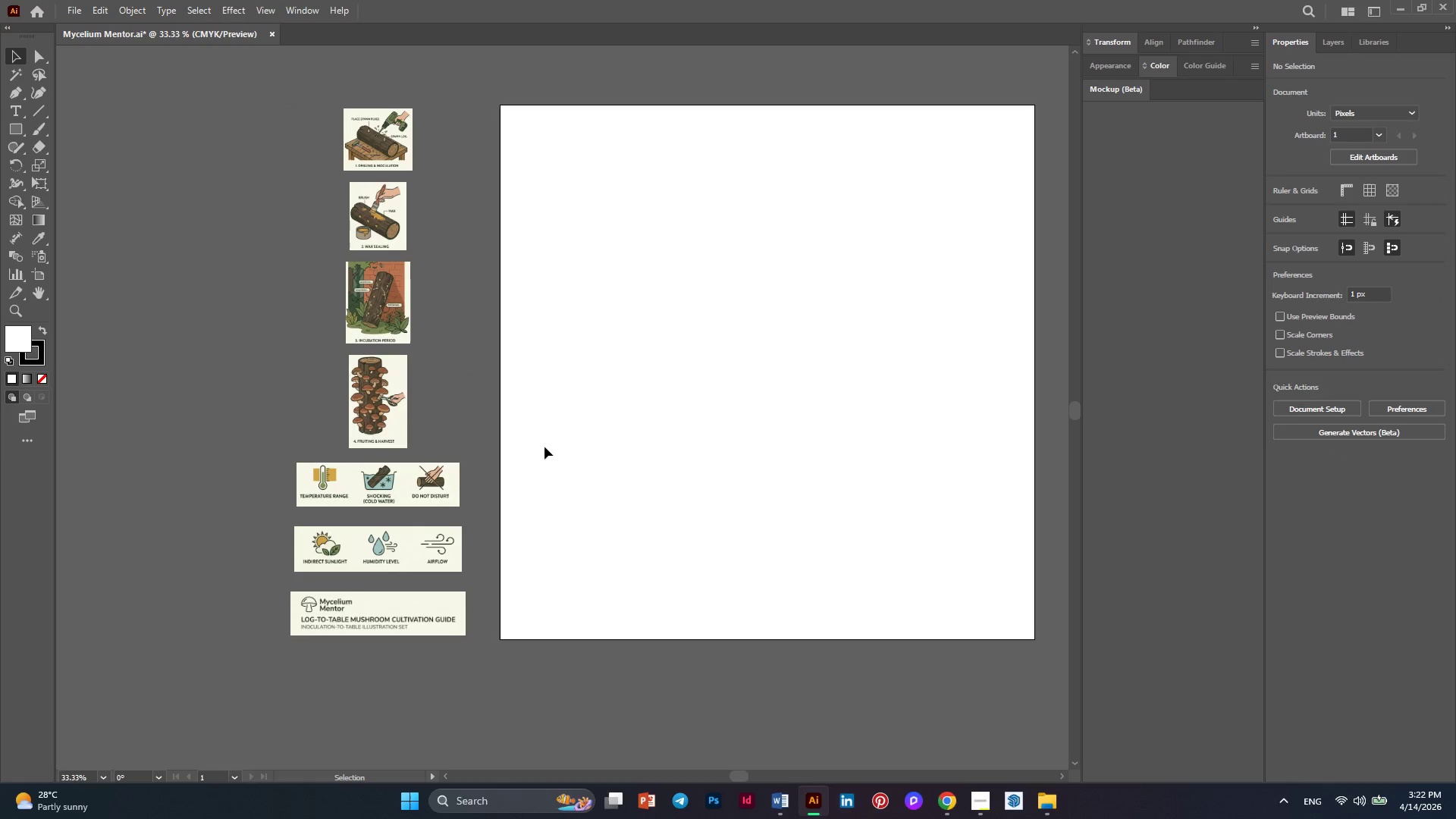 
hold_key(key=AltLeft, duration=0.39)
scroll: coordinate [362, 196], scroll_direction: up, amount: 4.0
 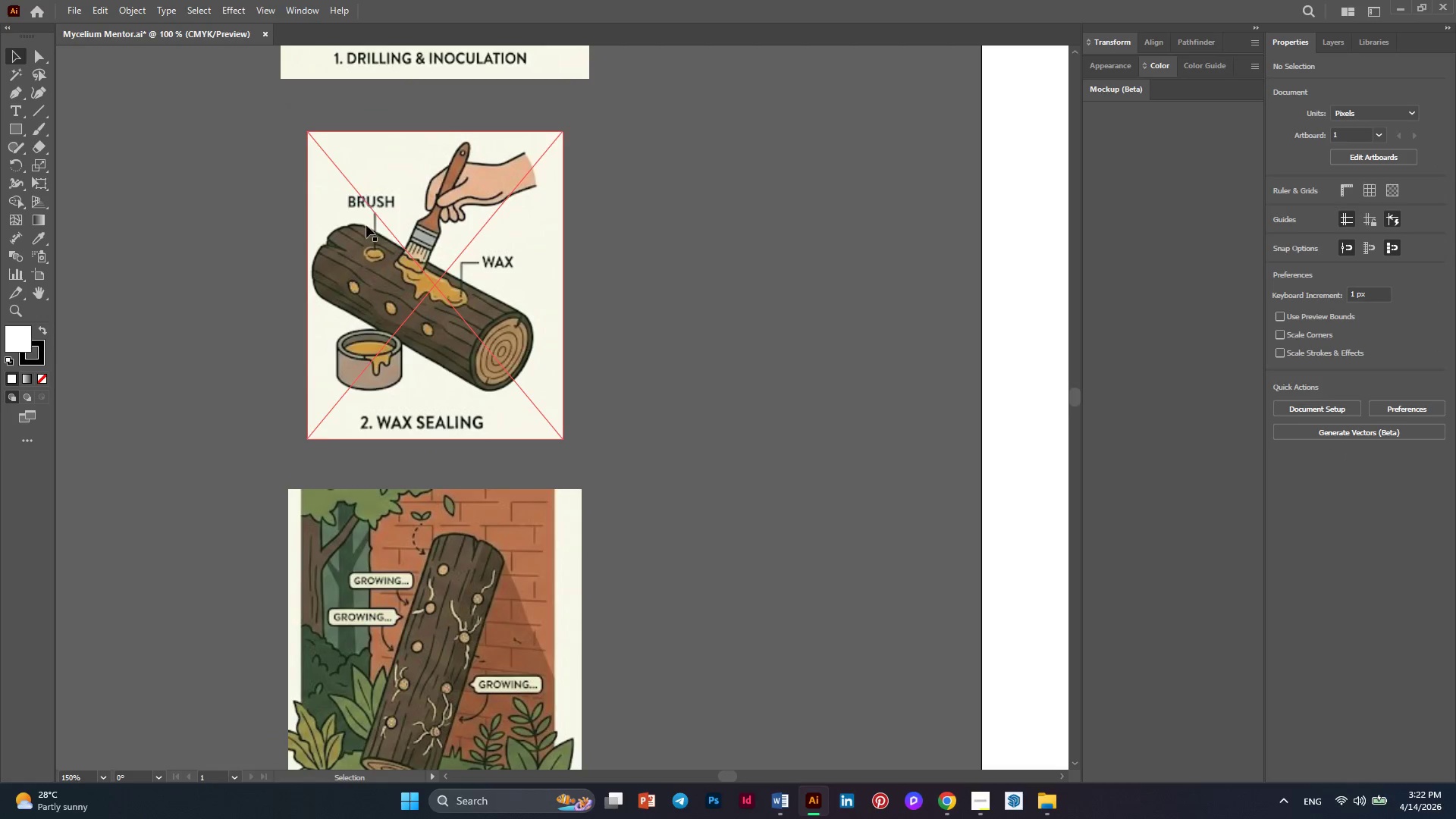 
key(Alt+AltLeft)
 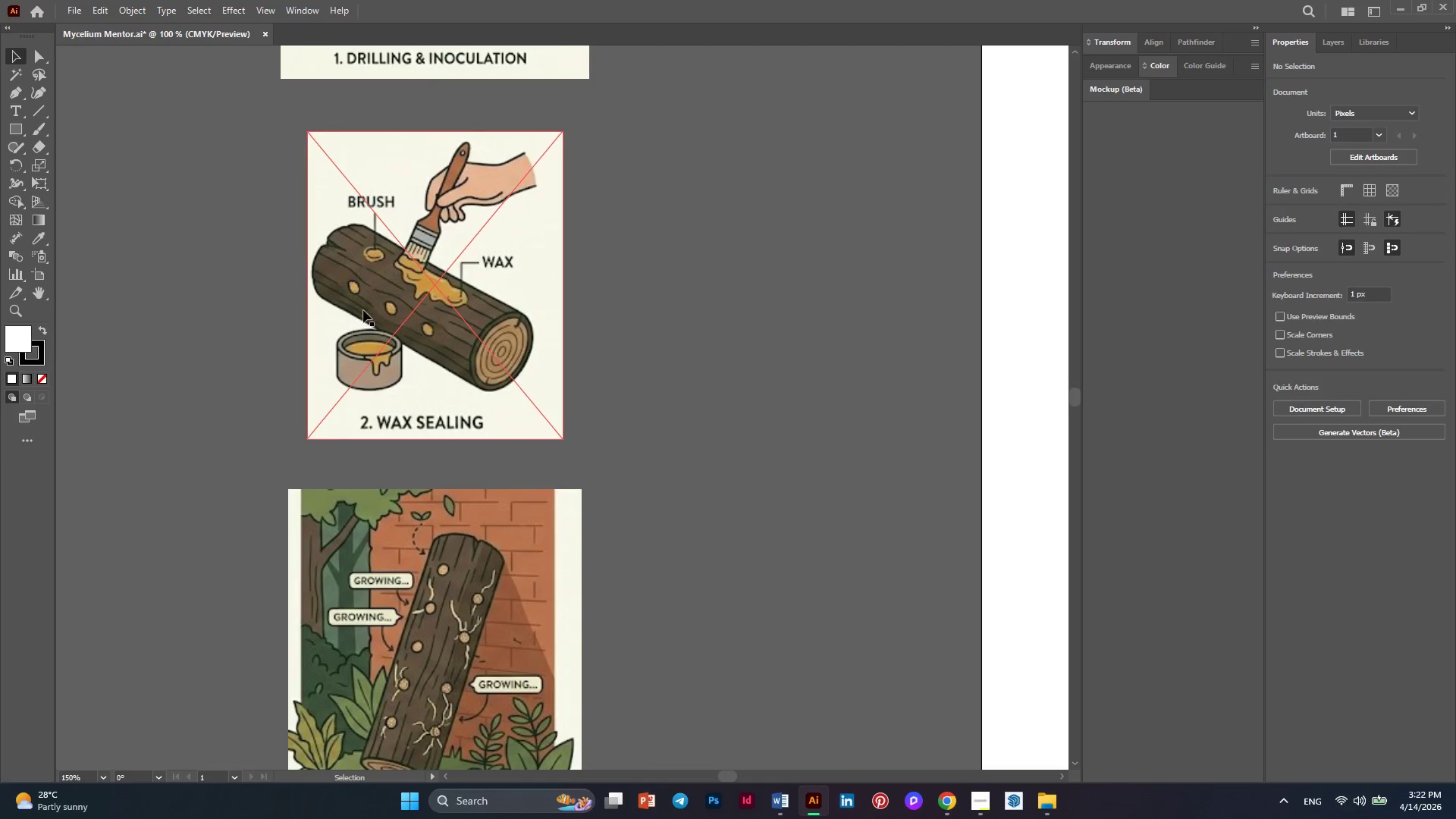 
key(Alt+AltLeft)
 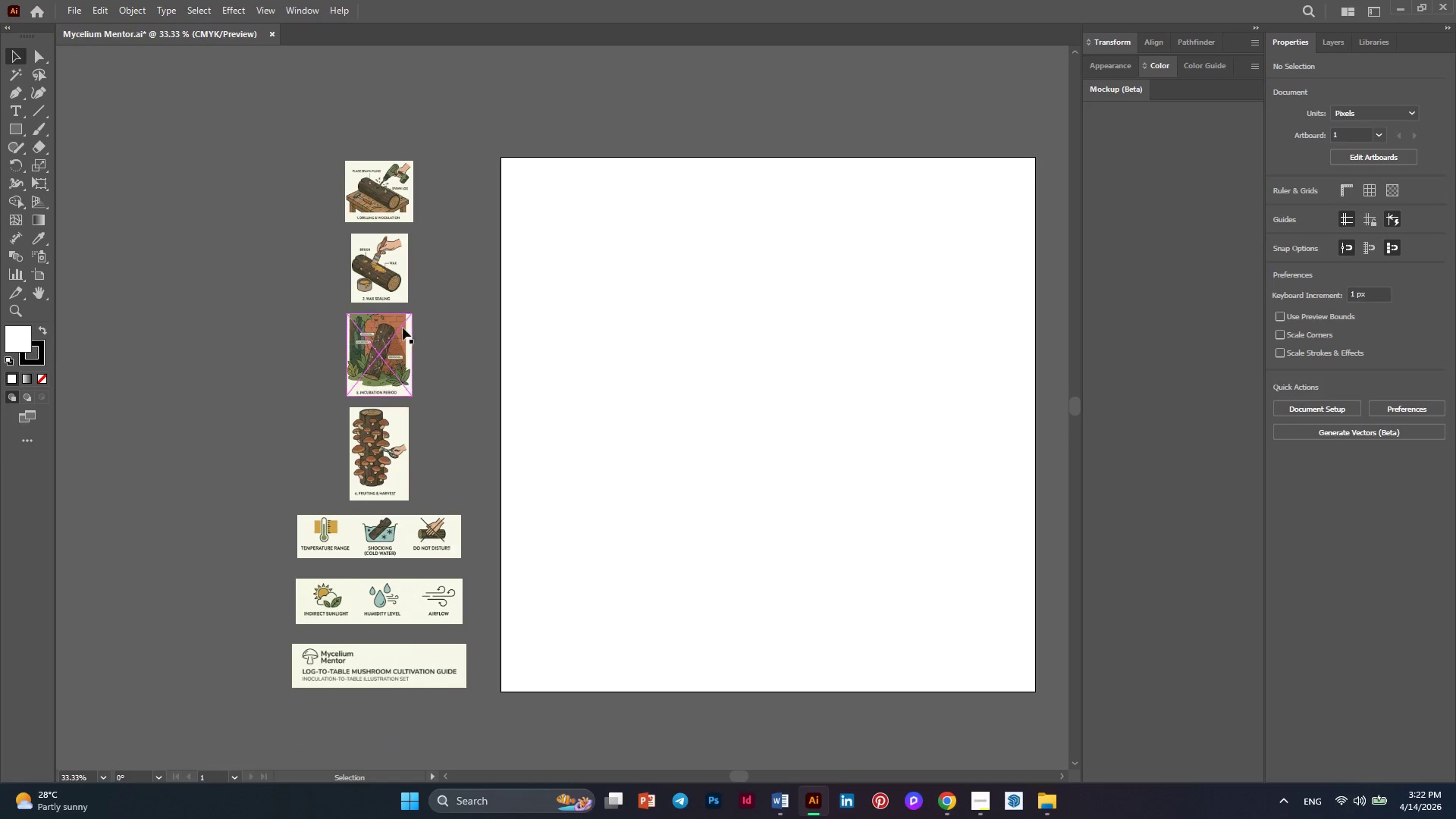 
scroll: coordinate [363, 310], scroll_direction: down, amount: 4.0
 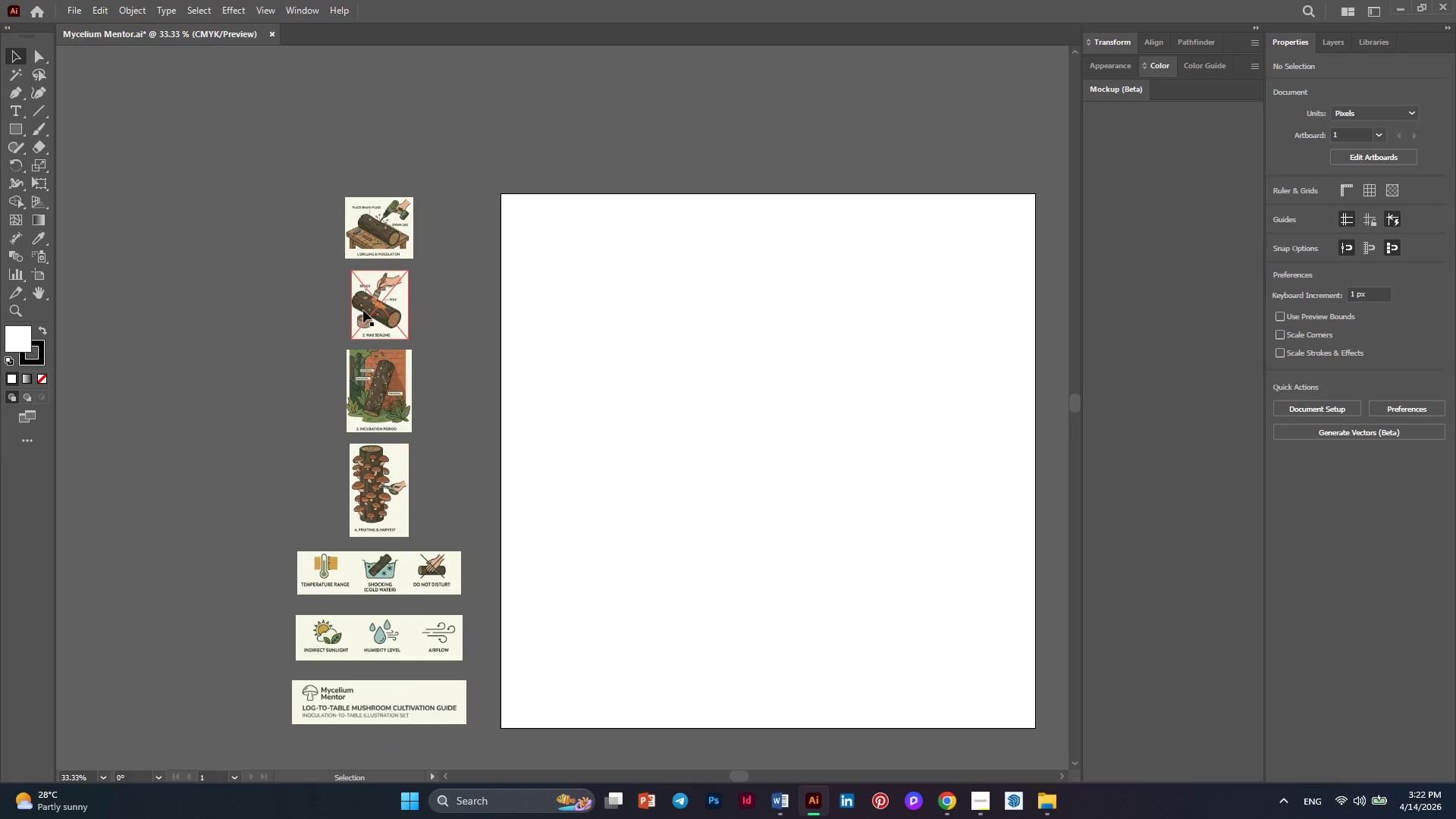 
hold_key(key=AltLeft, duration=0.5)
 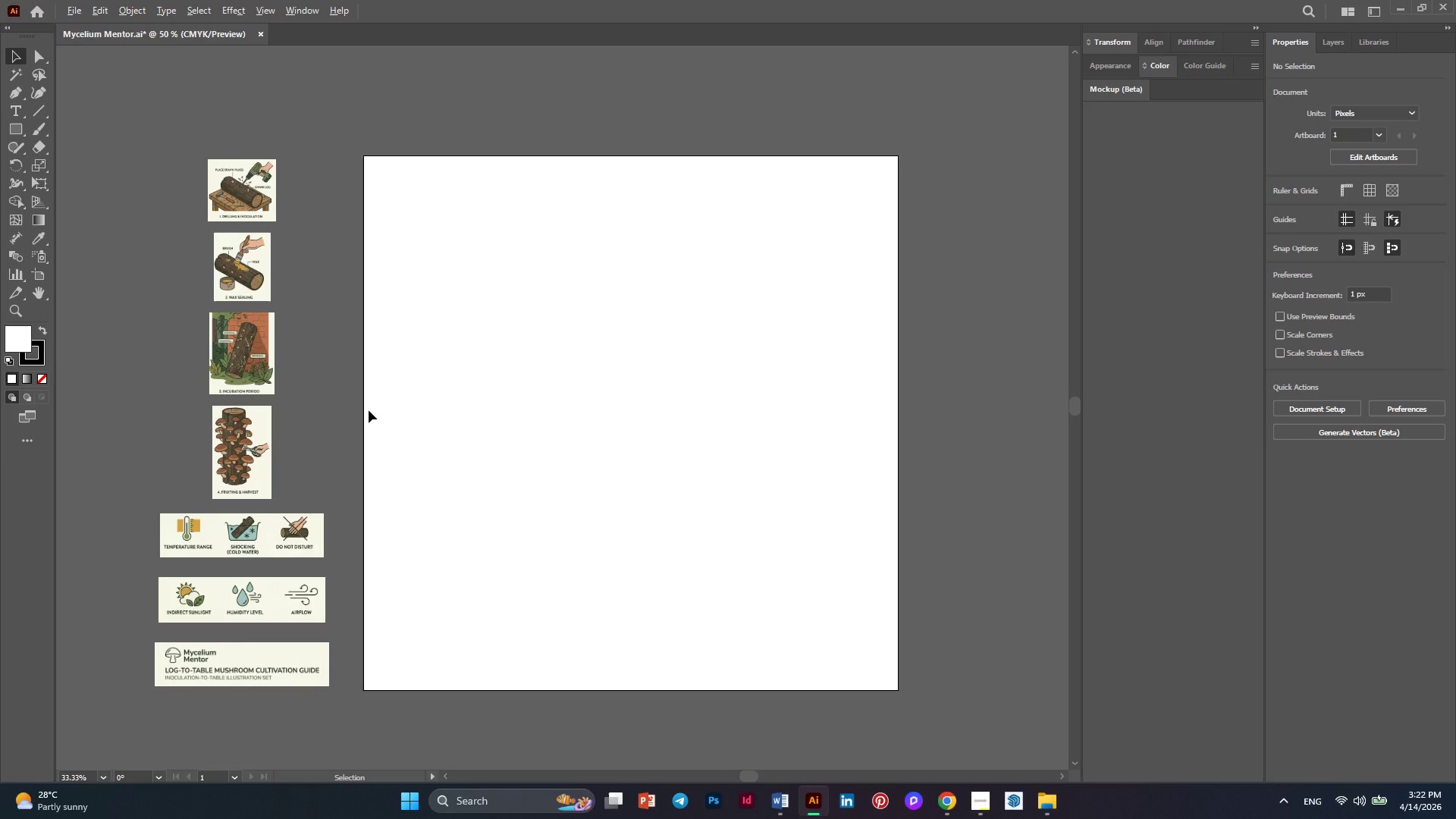 
hold_key(key=AltLeft, duration=0.39)
 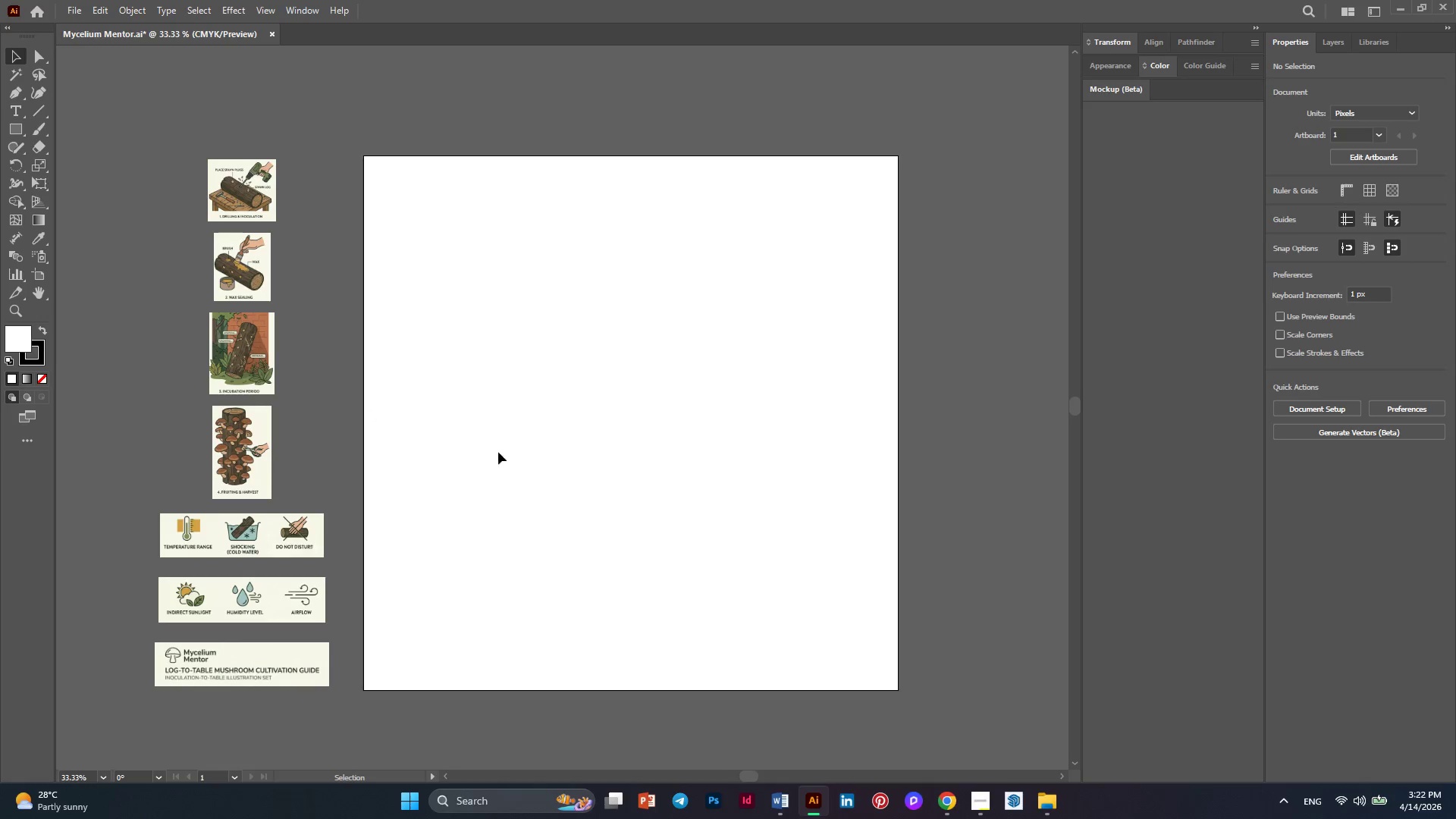 
scroll: coordinate [780, 414], scroll_direction: up, amount: 1.0
 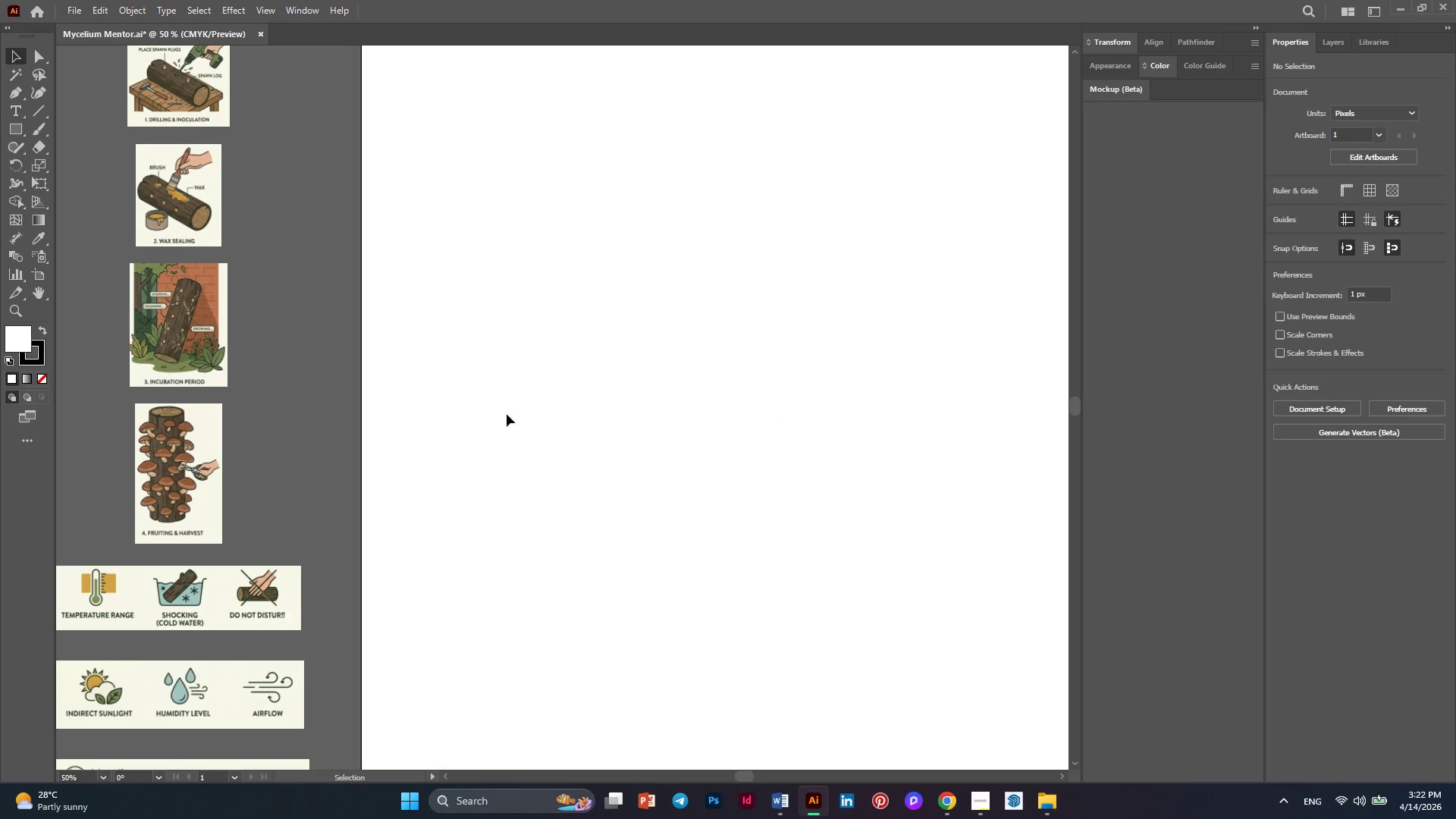 
scroll: coordinate [751, 462], scroll_direction: down, amount: 3.0
 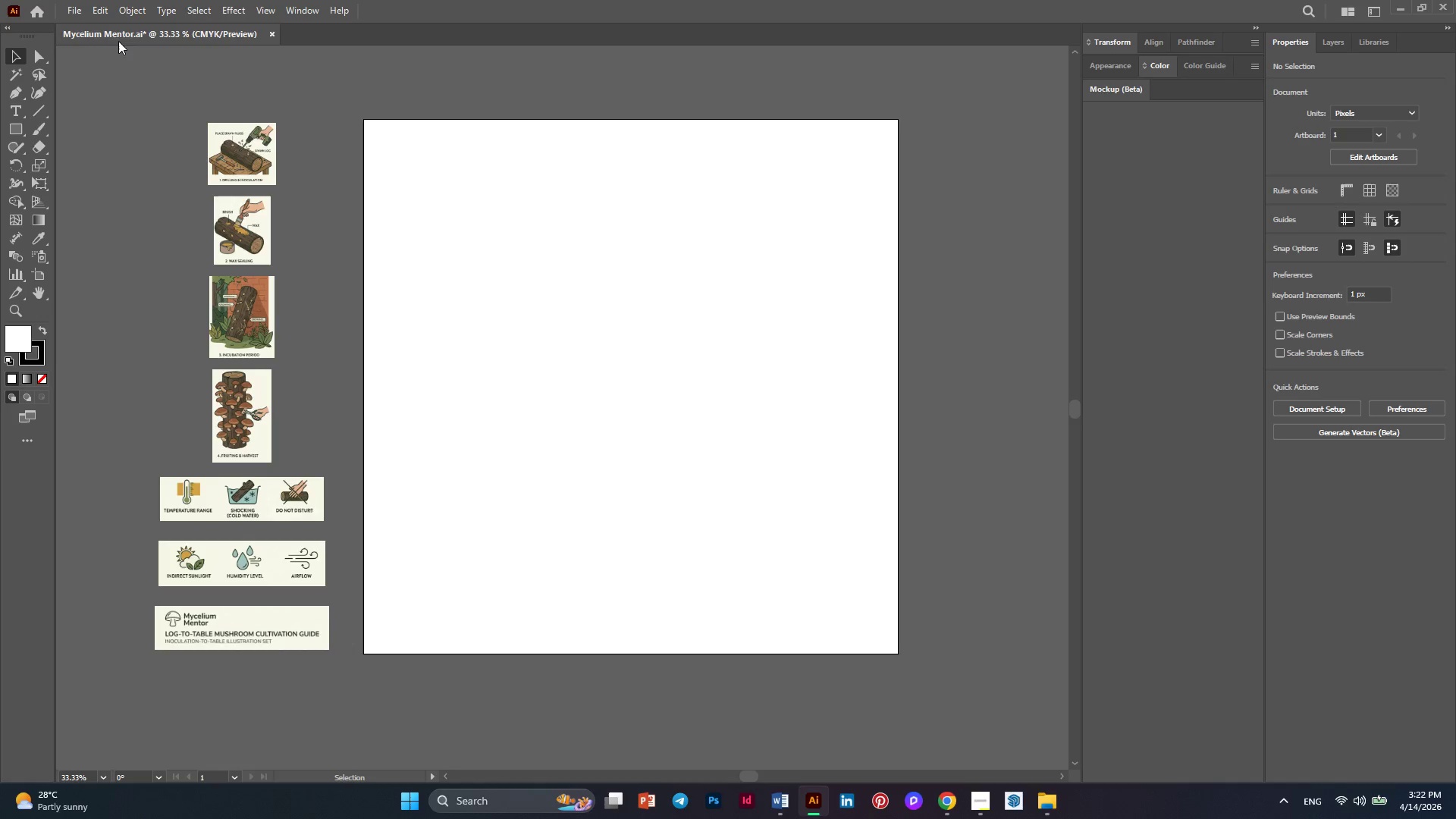 
wait(6.67)
 